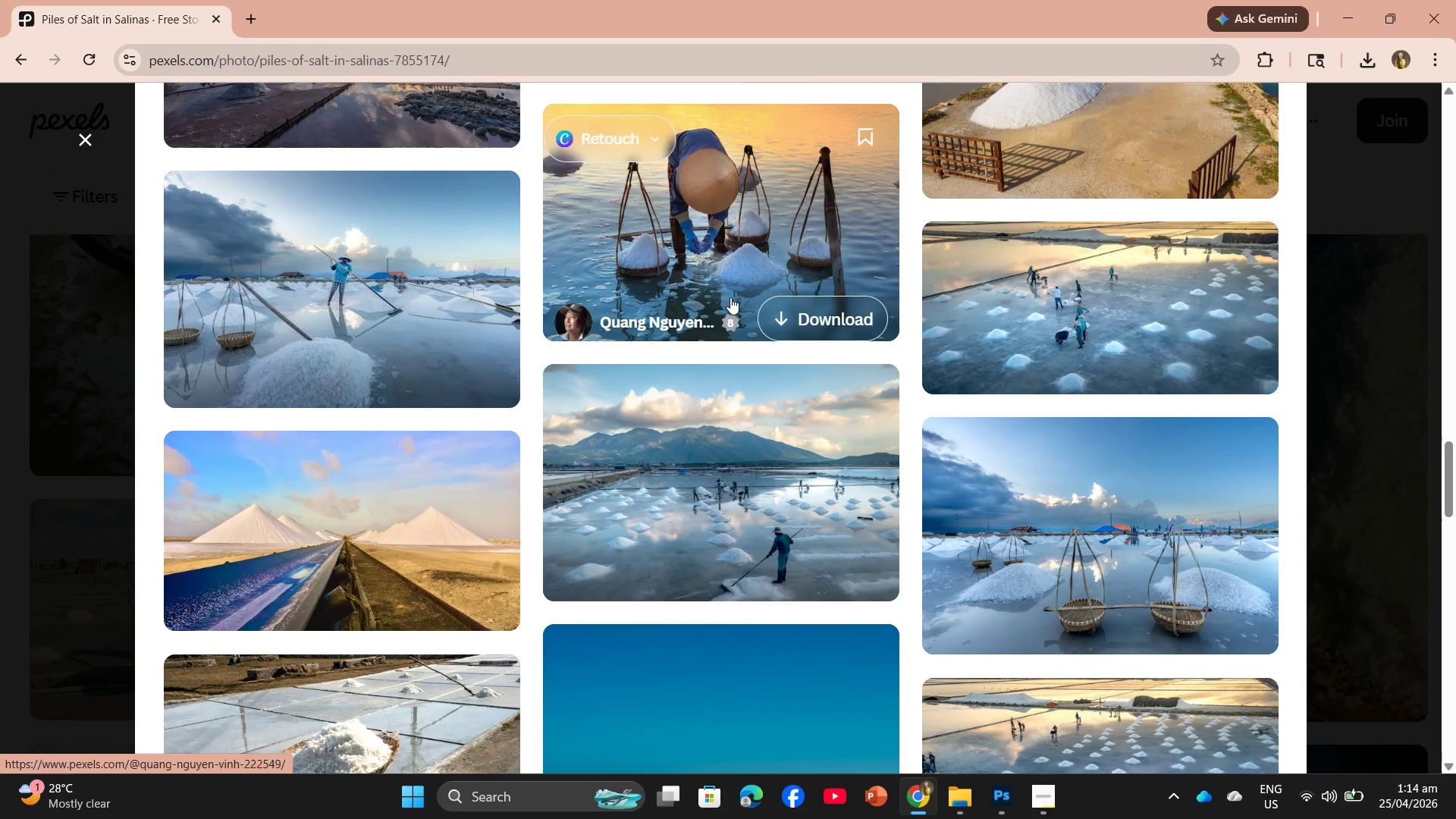 
left_click([723, 256])
 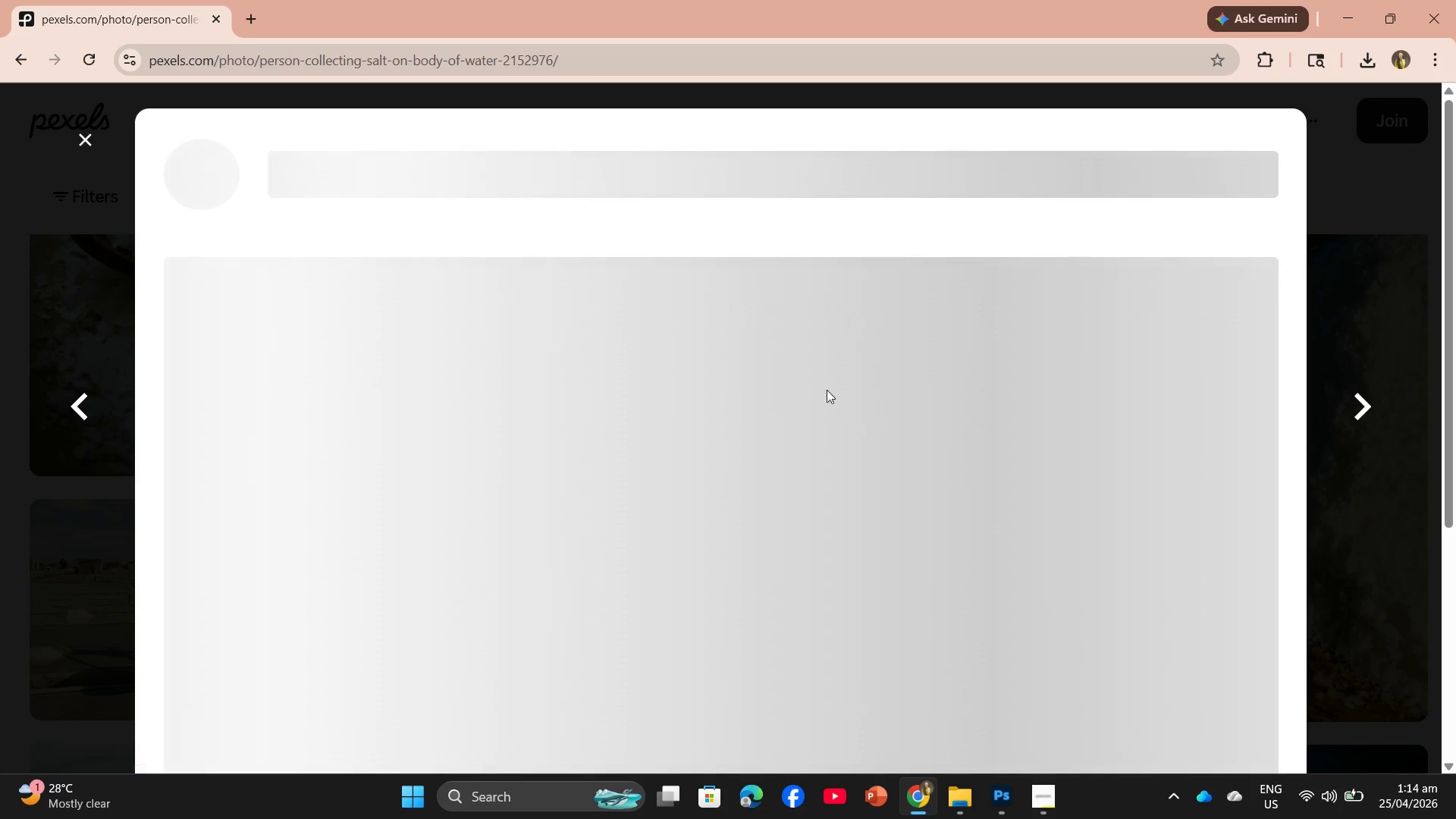 
scroll: coordinate [827, 420], scroll_direction: down, amount: 4.0
 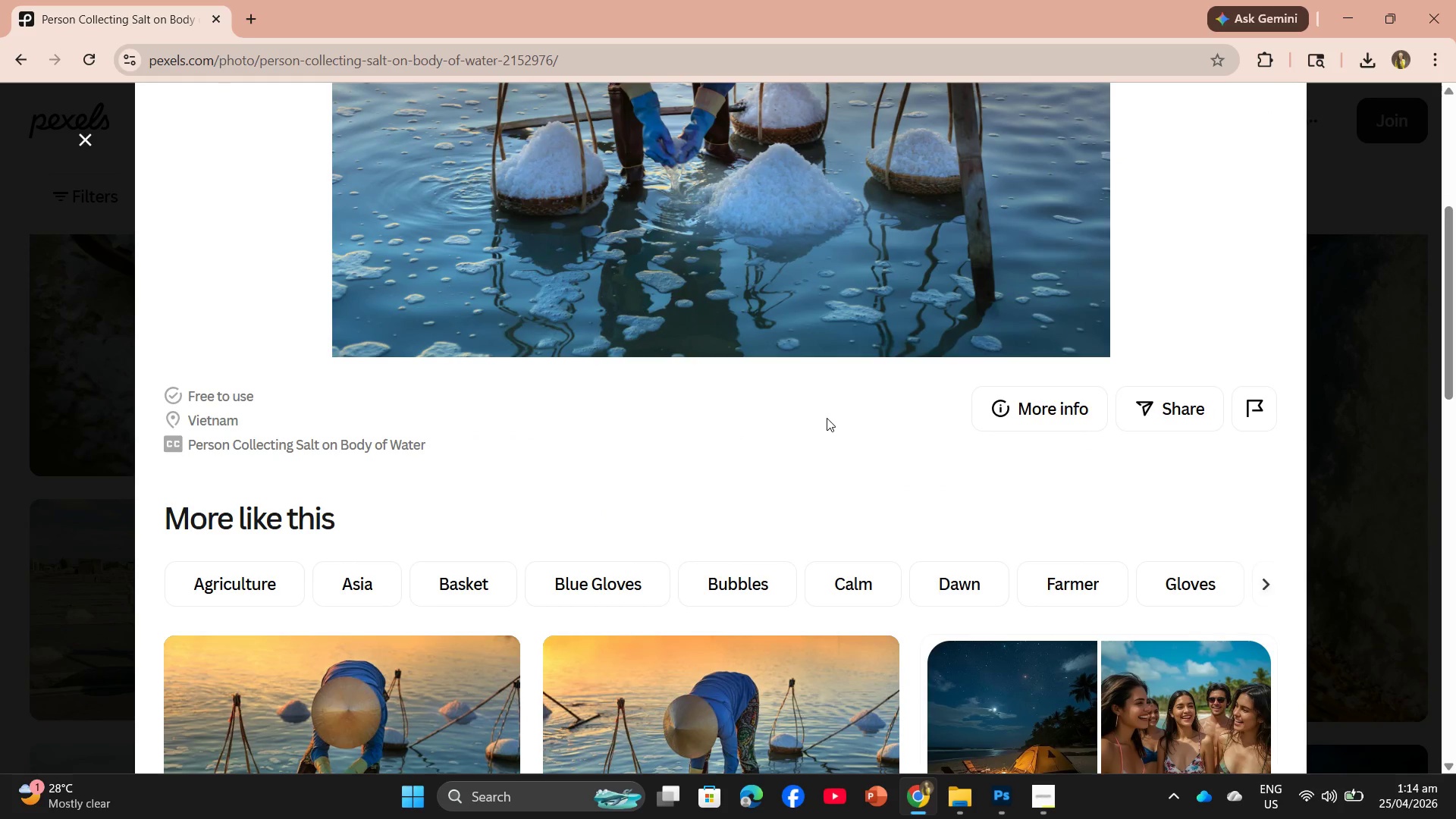 
scroll: coordinate [828, 416], scroll_direction: up, amount: 5.0
 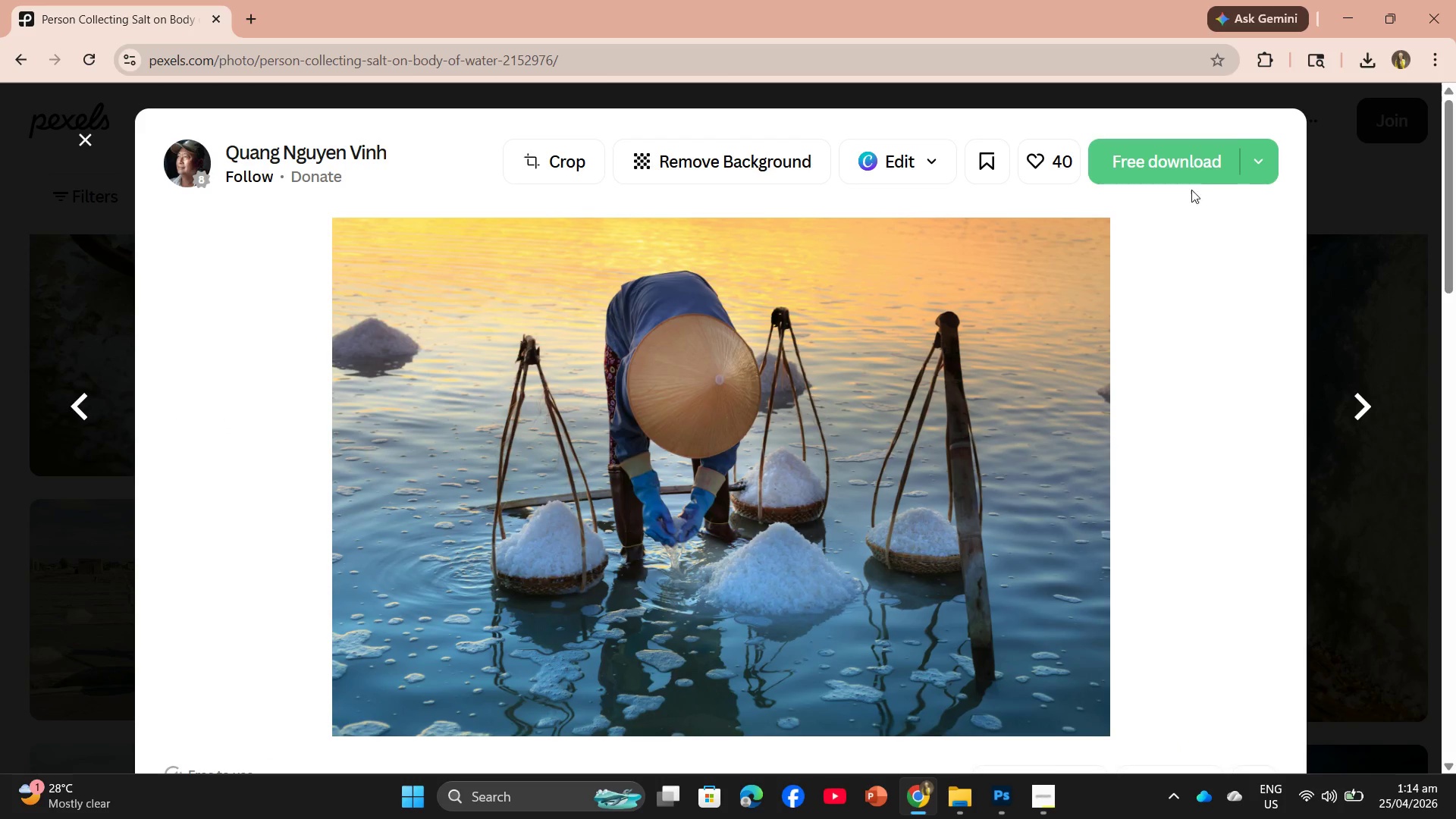 
left_click([1194, 169])
 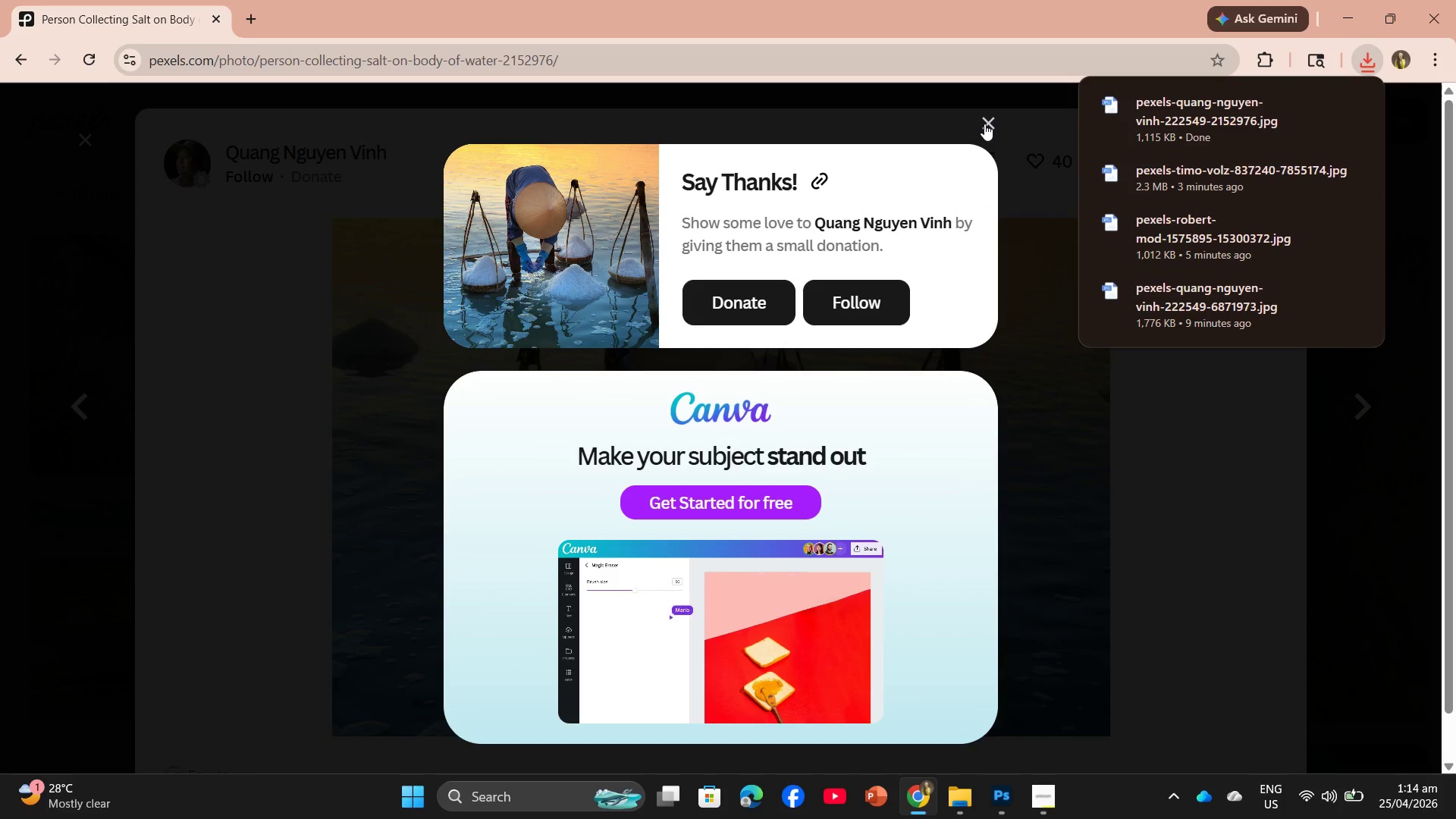 
left_click_drag(start_coordinate=[1166, 118], to_coordinate=[683, 468])
 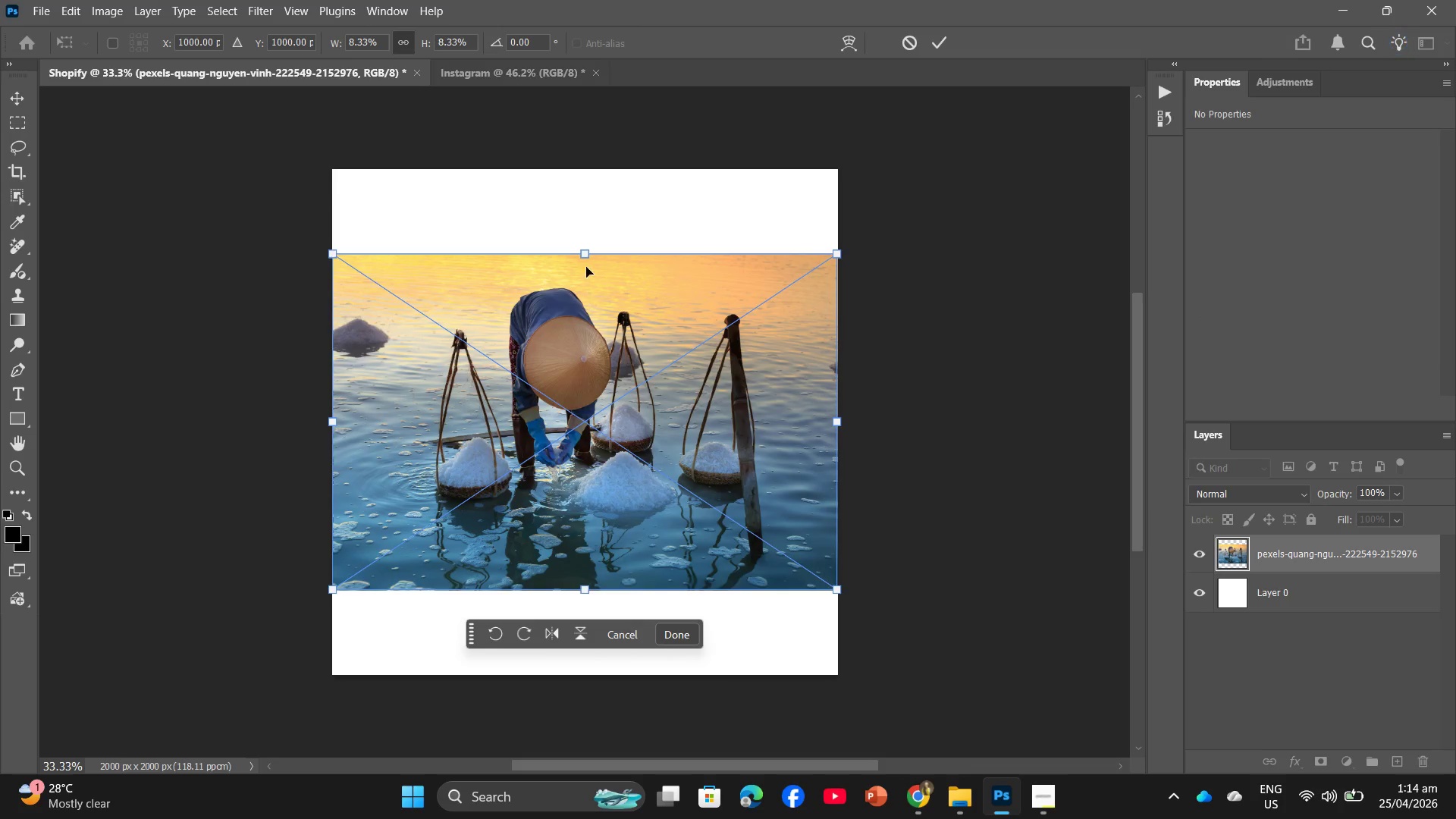 
left_click_drag(start_coordinate=[586, 256], to_coordinate=[595, 176])
 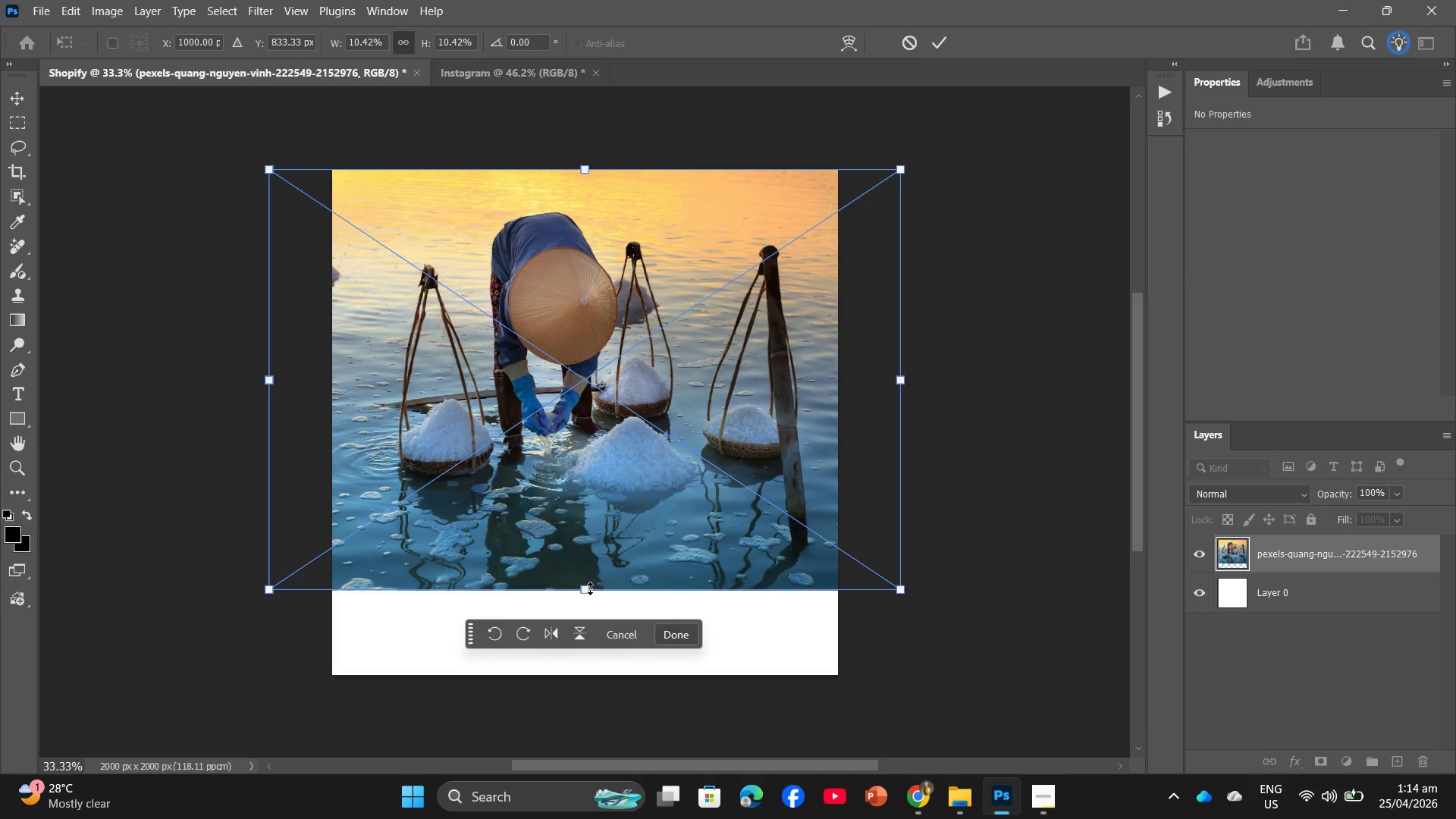 
left_click_drag(start_coordinate=[590, 588], to_coordinate=[595, 671])
 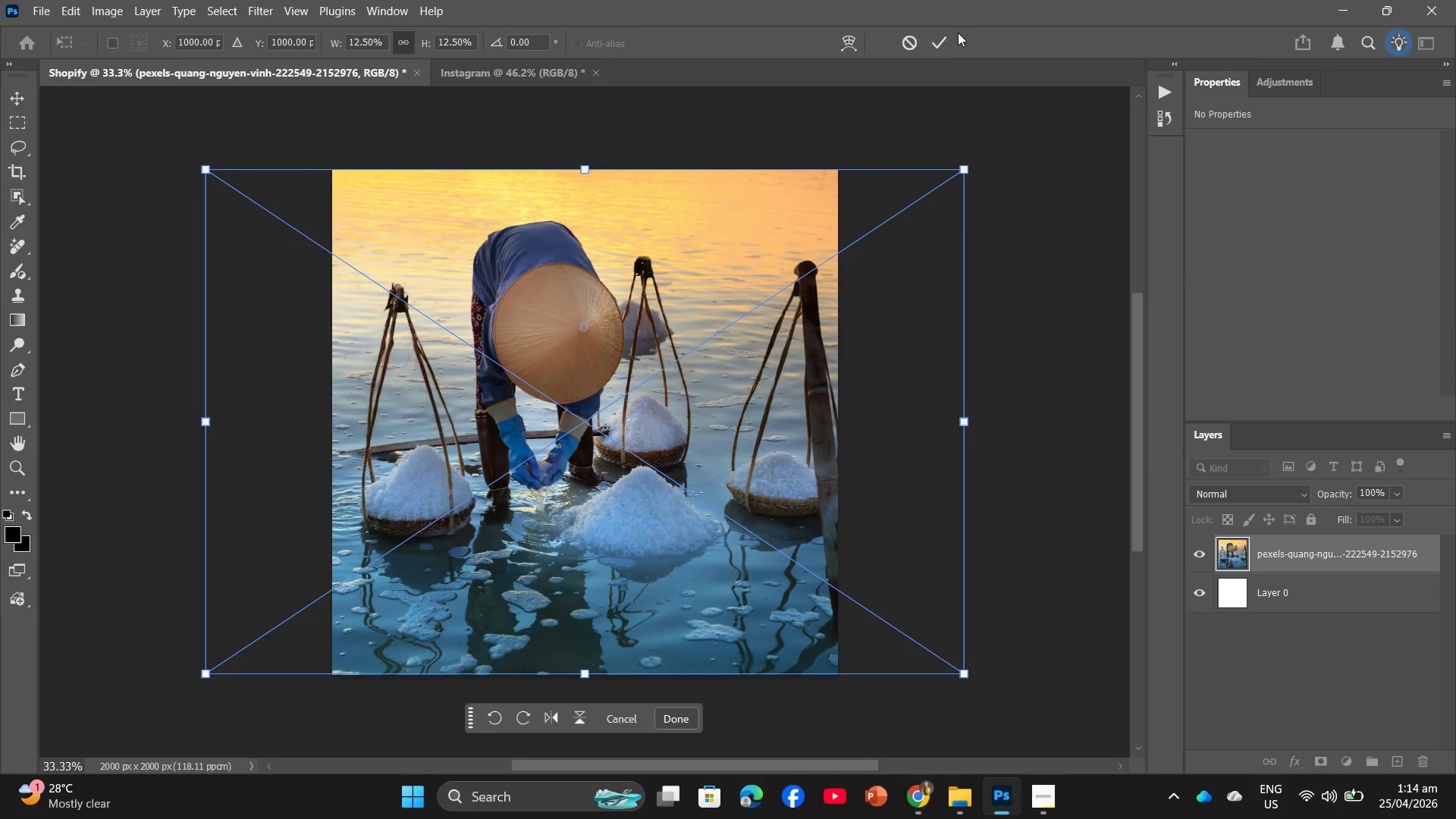 
left_click([939, 39])
 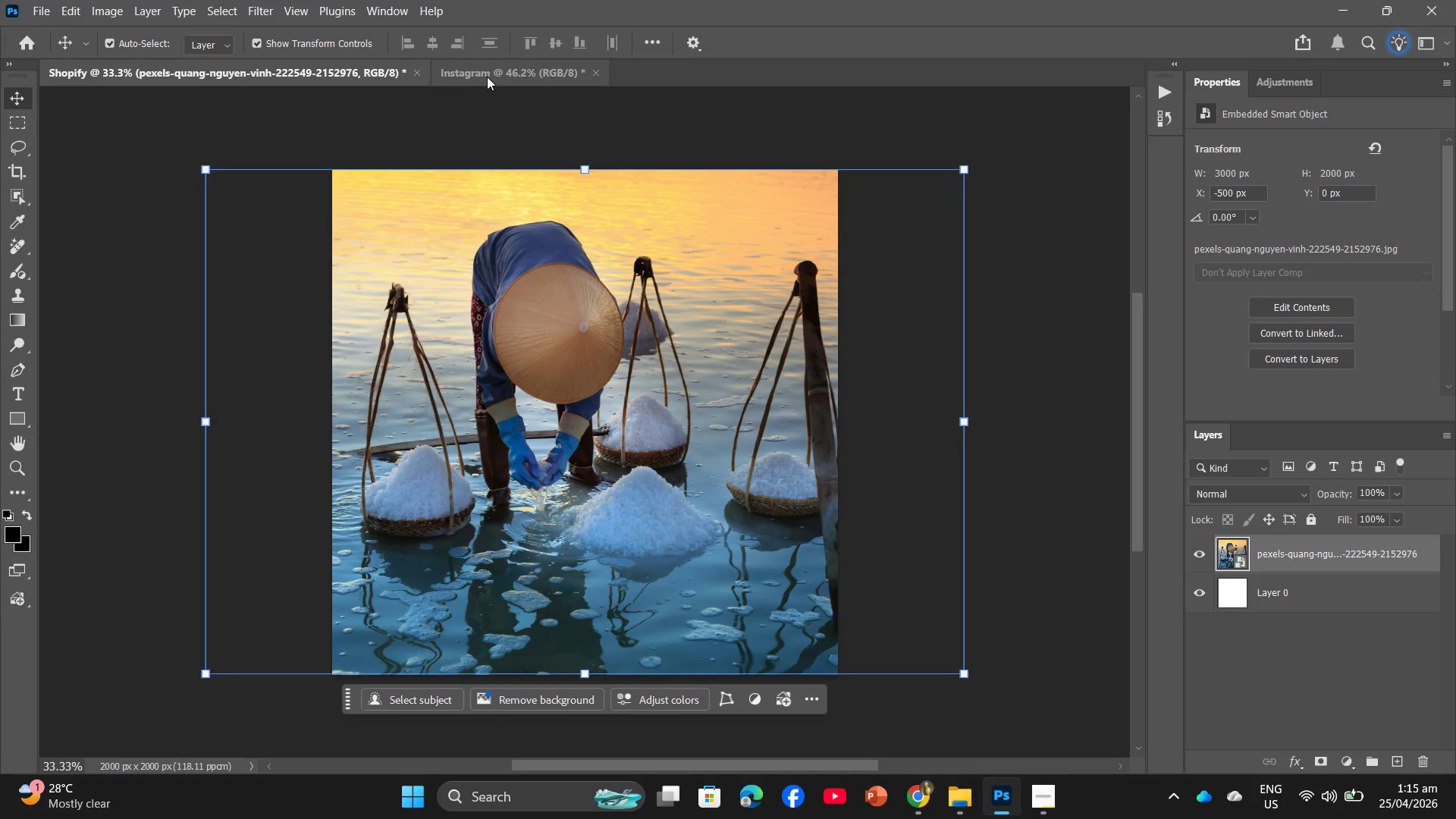 
left_click([494, 74])
 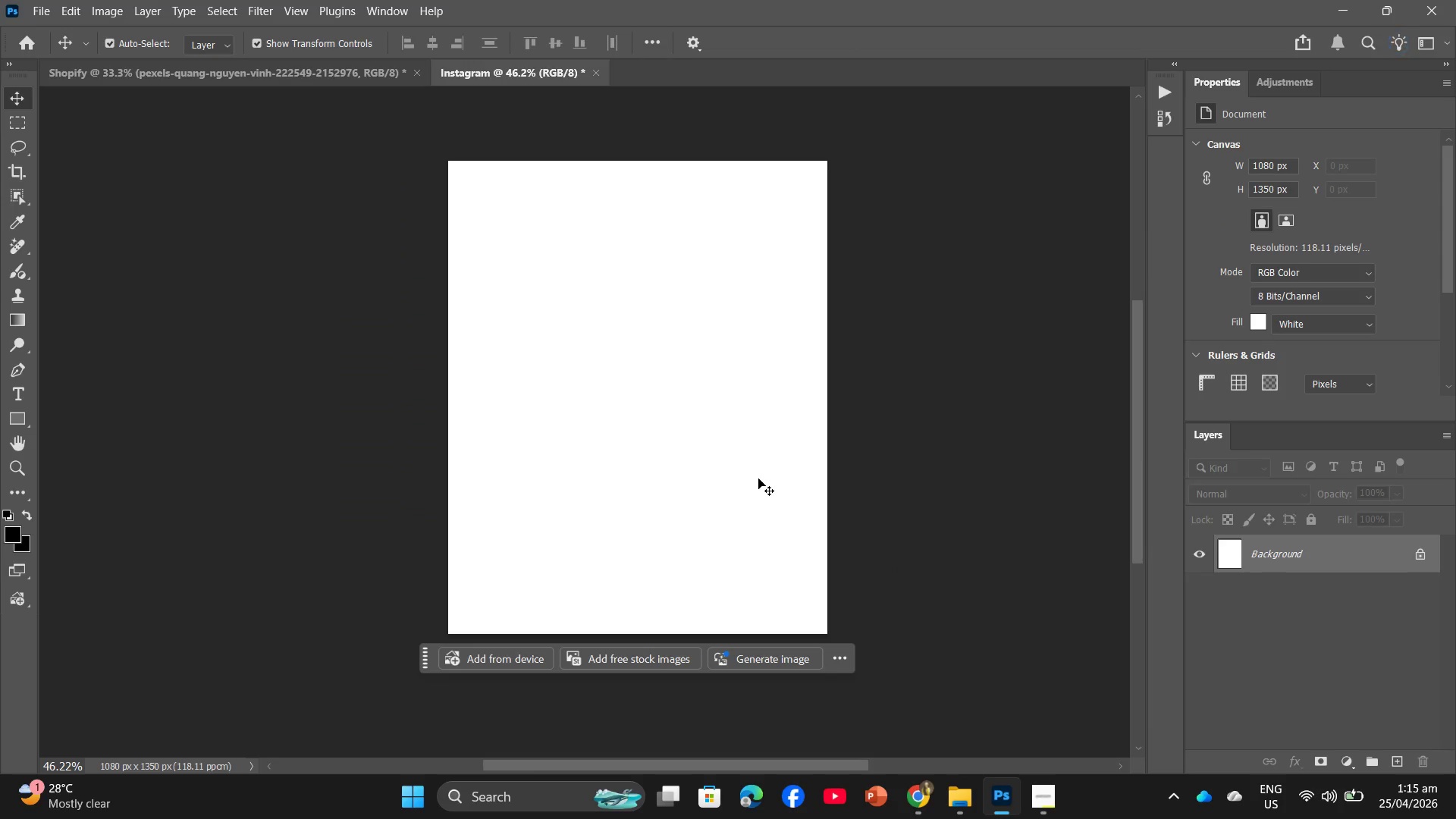 
key(Alt+Tab)
 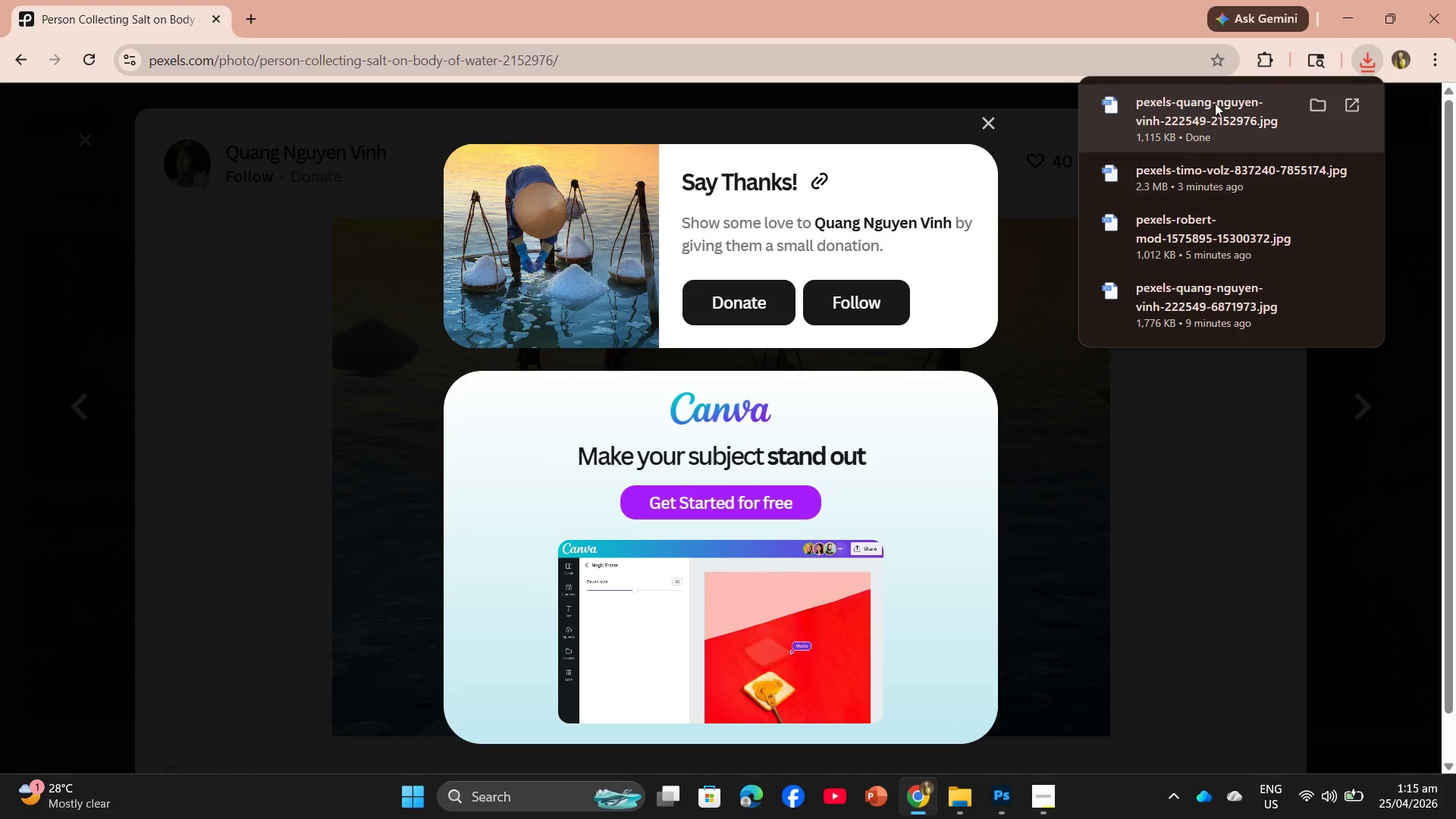 
left_click_drag(start_coordinate=[1215, 103], to_coordinate=[612, 376])
 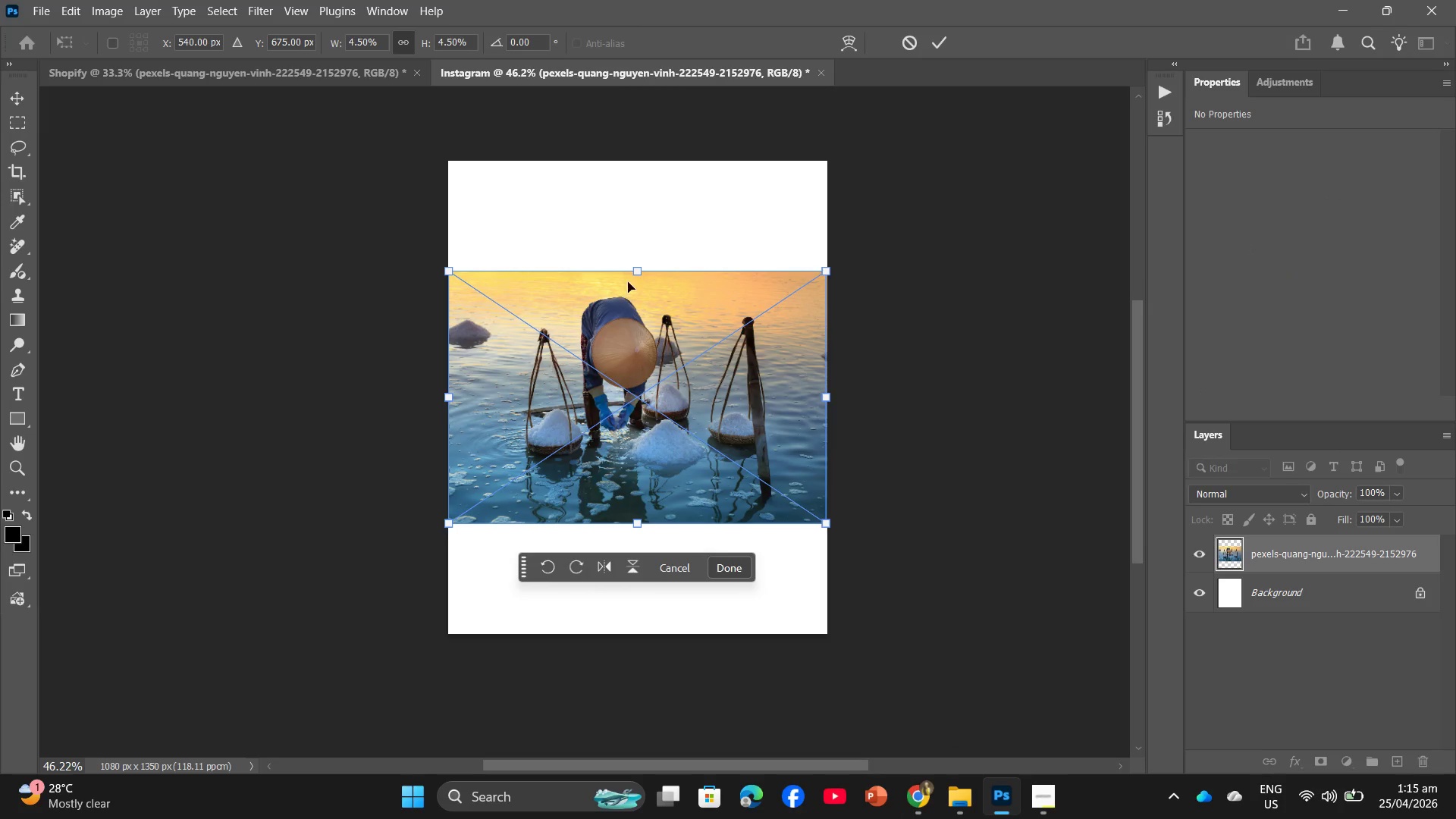 
left_click_drag(start_coordinate=[632, 274], to_coordinate=[647, 171])
 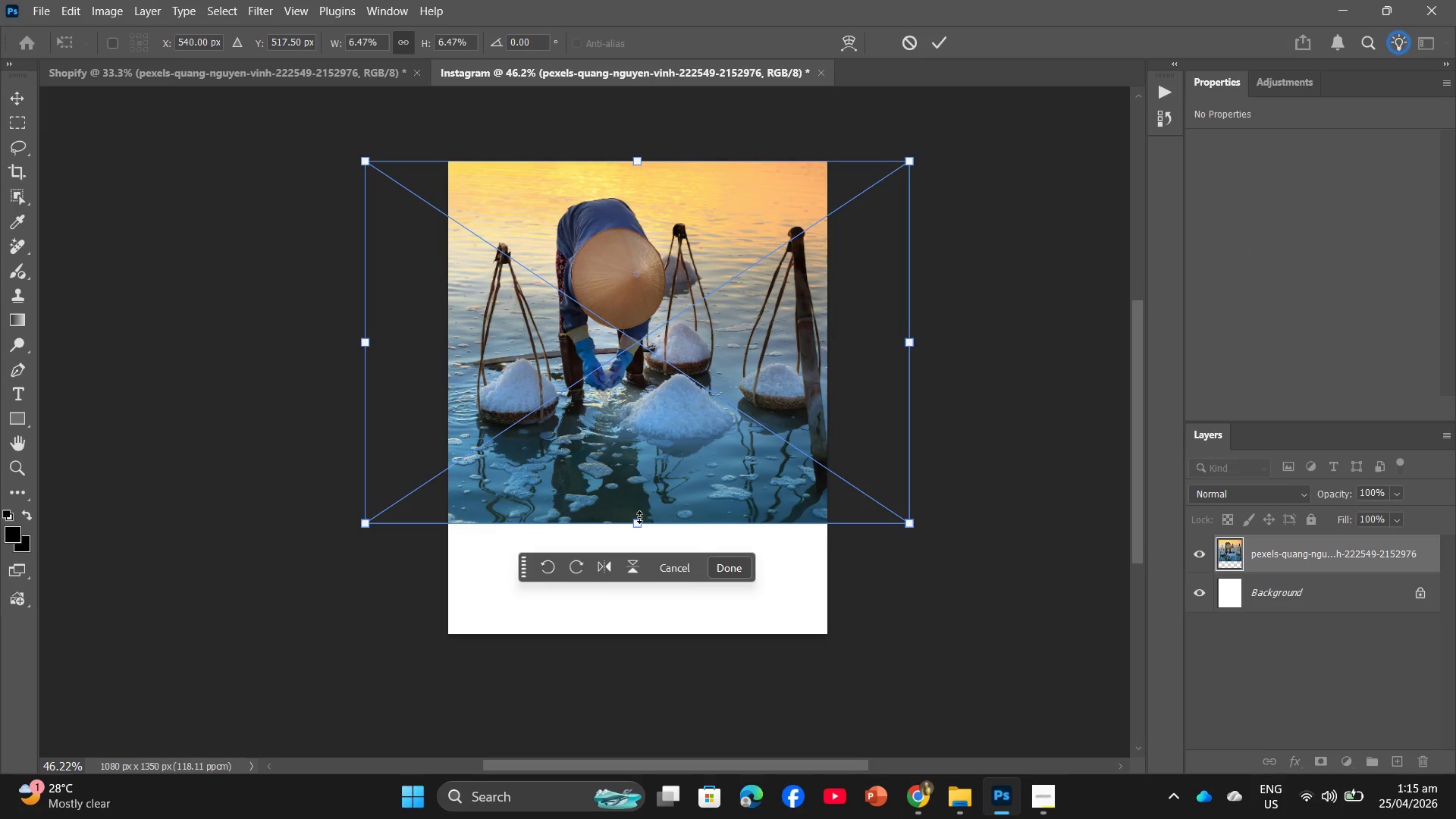 
left_click_drag(start_coordinate=[637, 523], to_coordinate=[652, 628])
 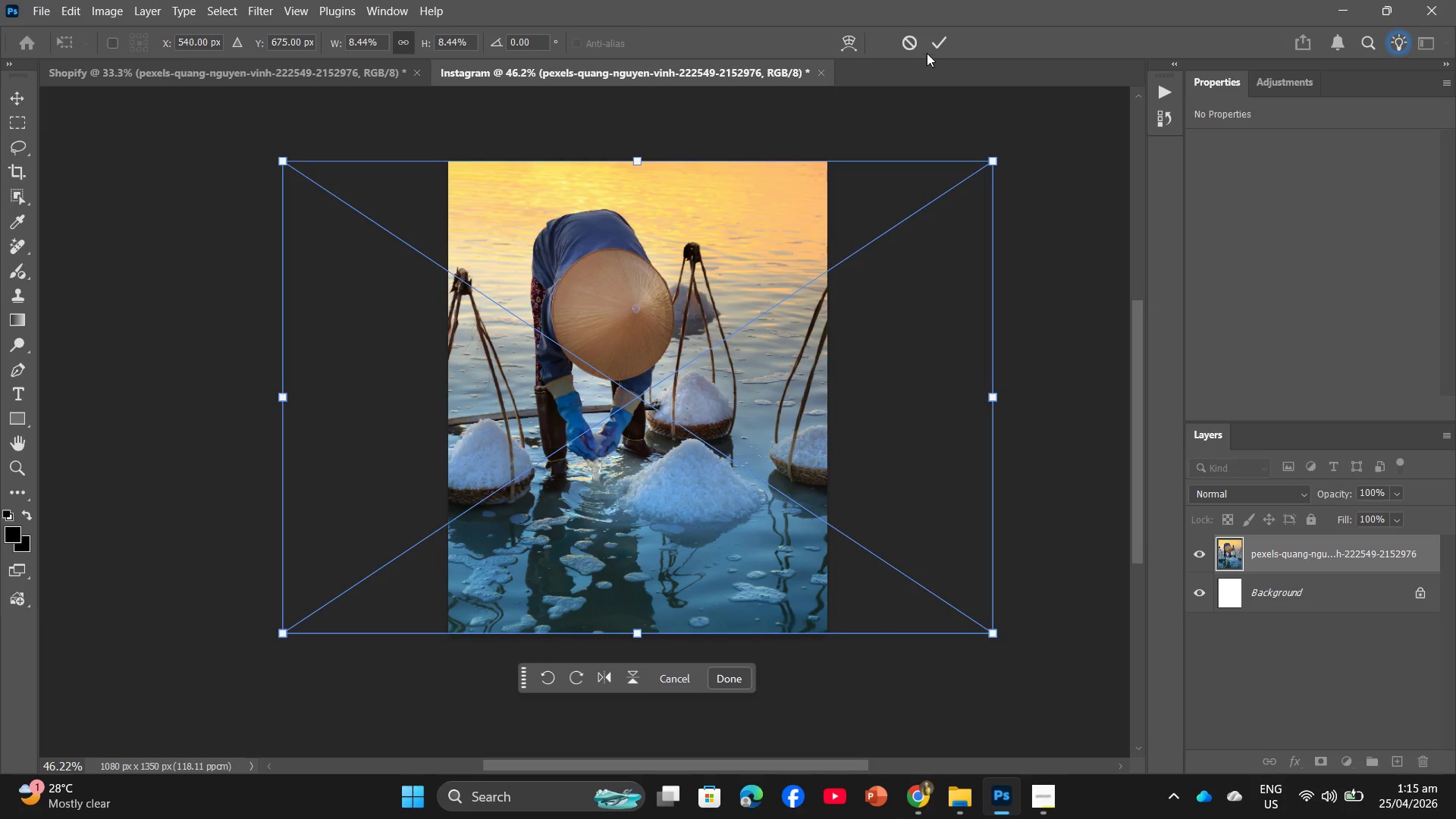 
left_click([931, 43])
 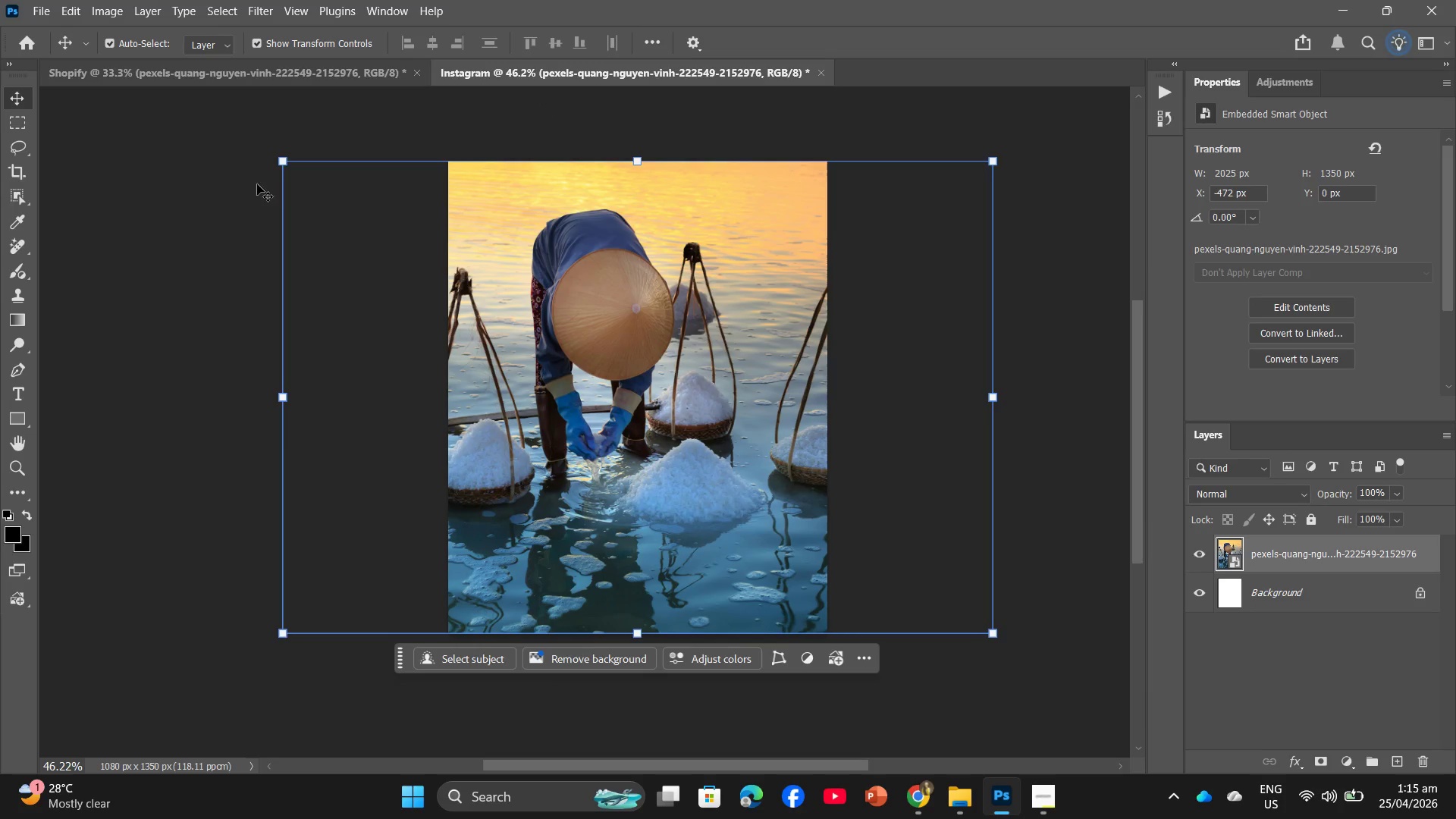 
left_click([209, 72])
 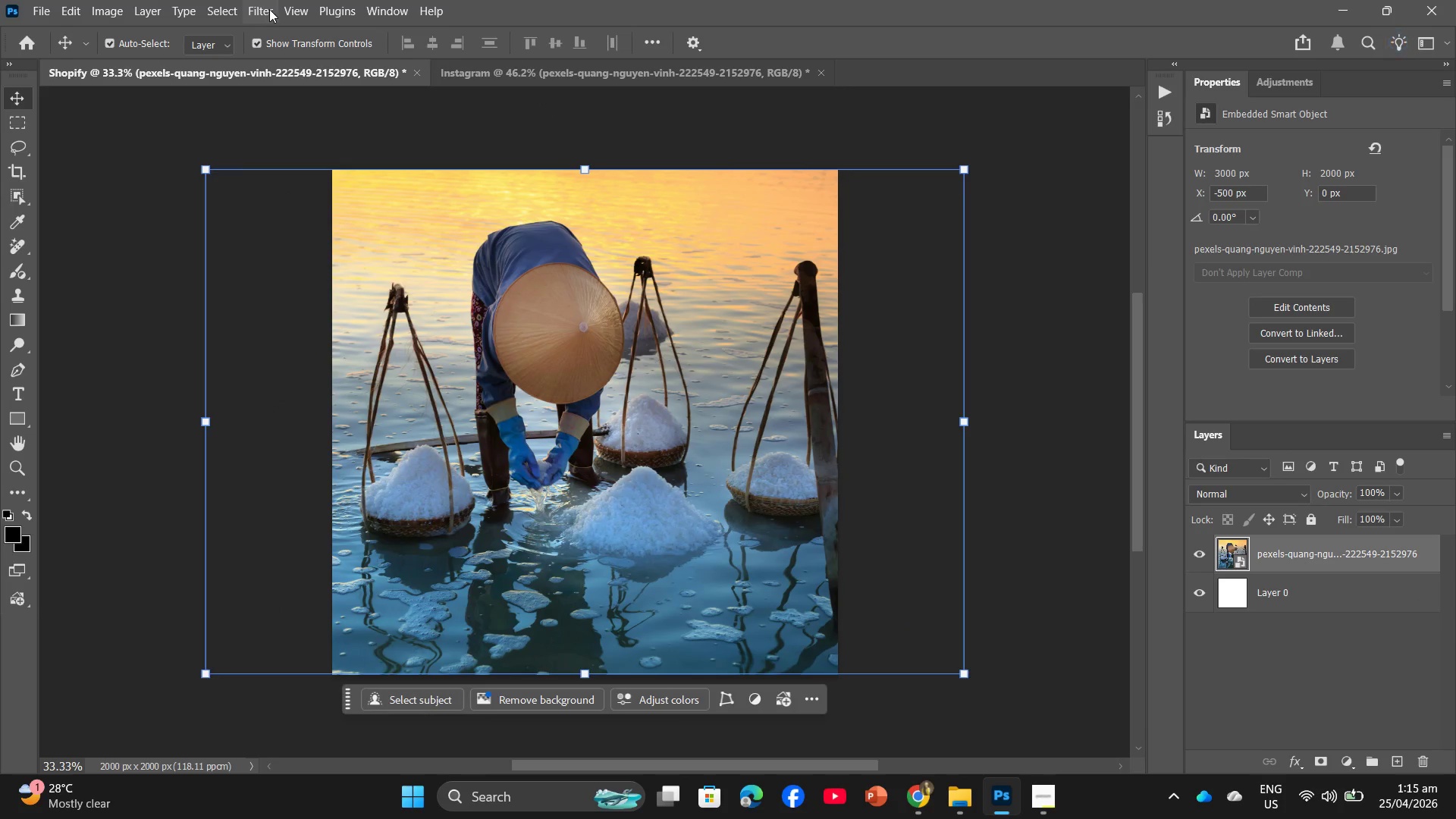 
left_click([269, 9])
 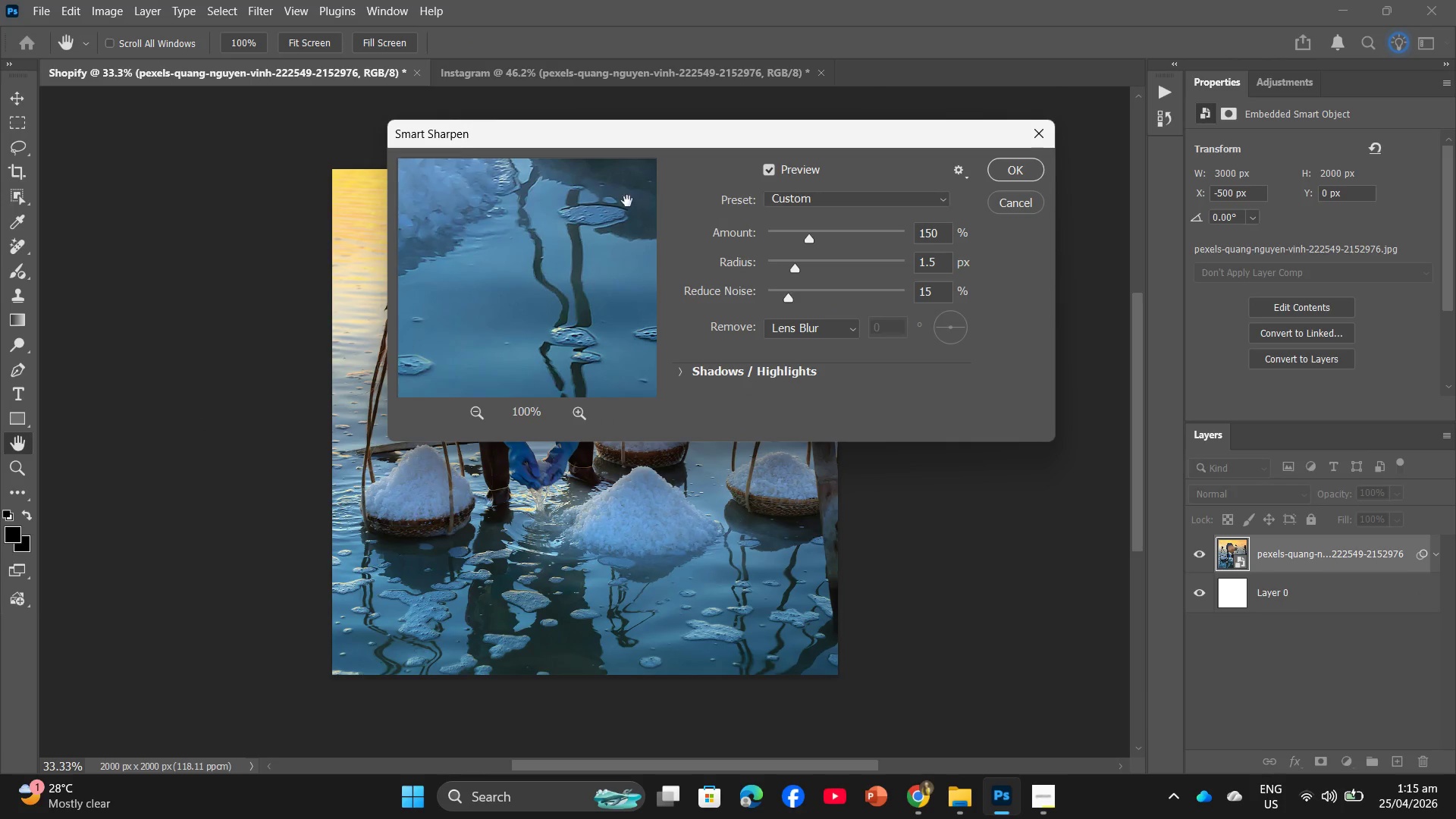 
left_click([617, 505])
 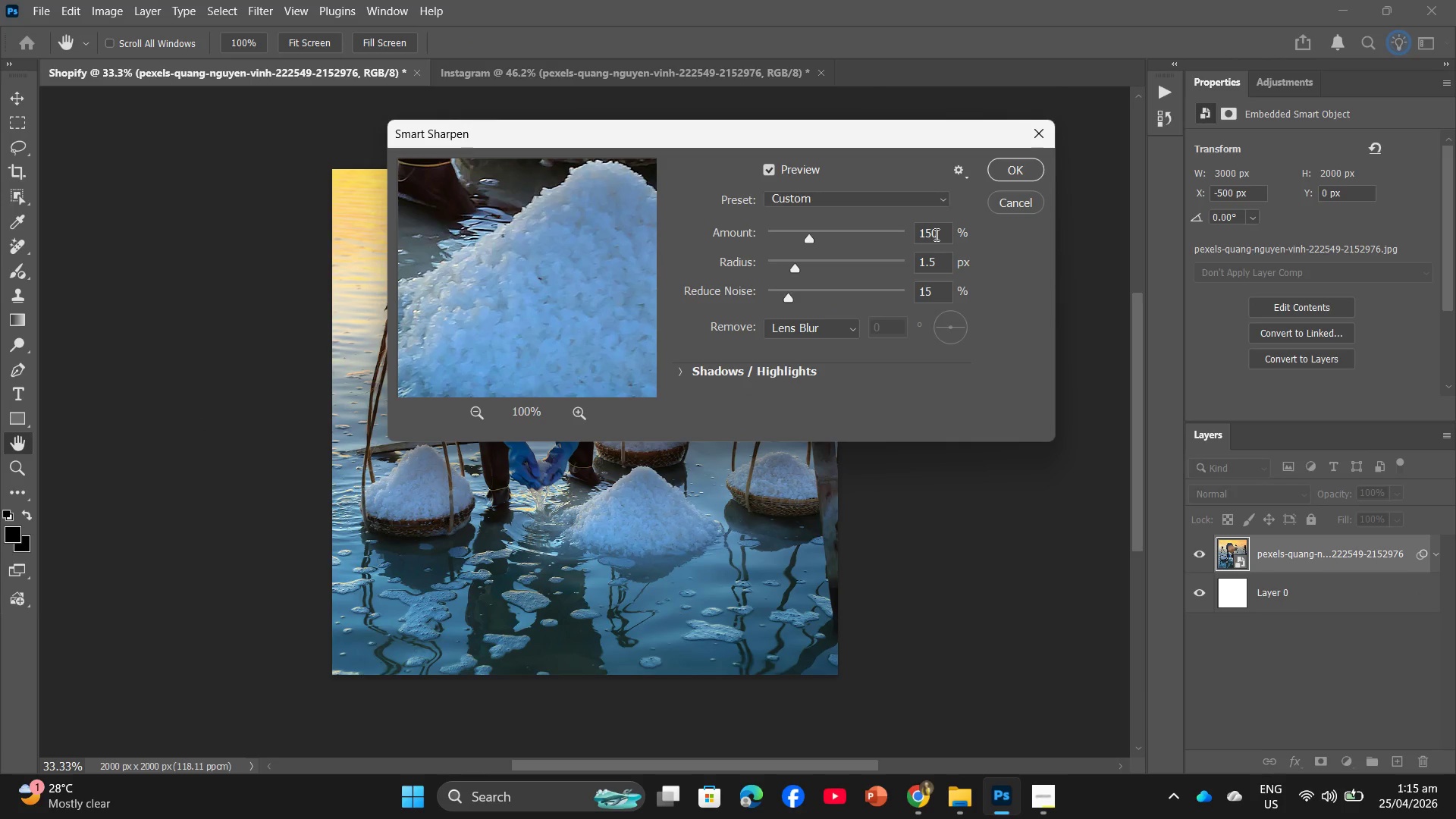 
left_click([937, 234])
 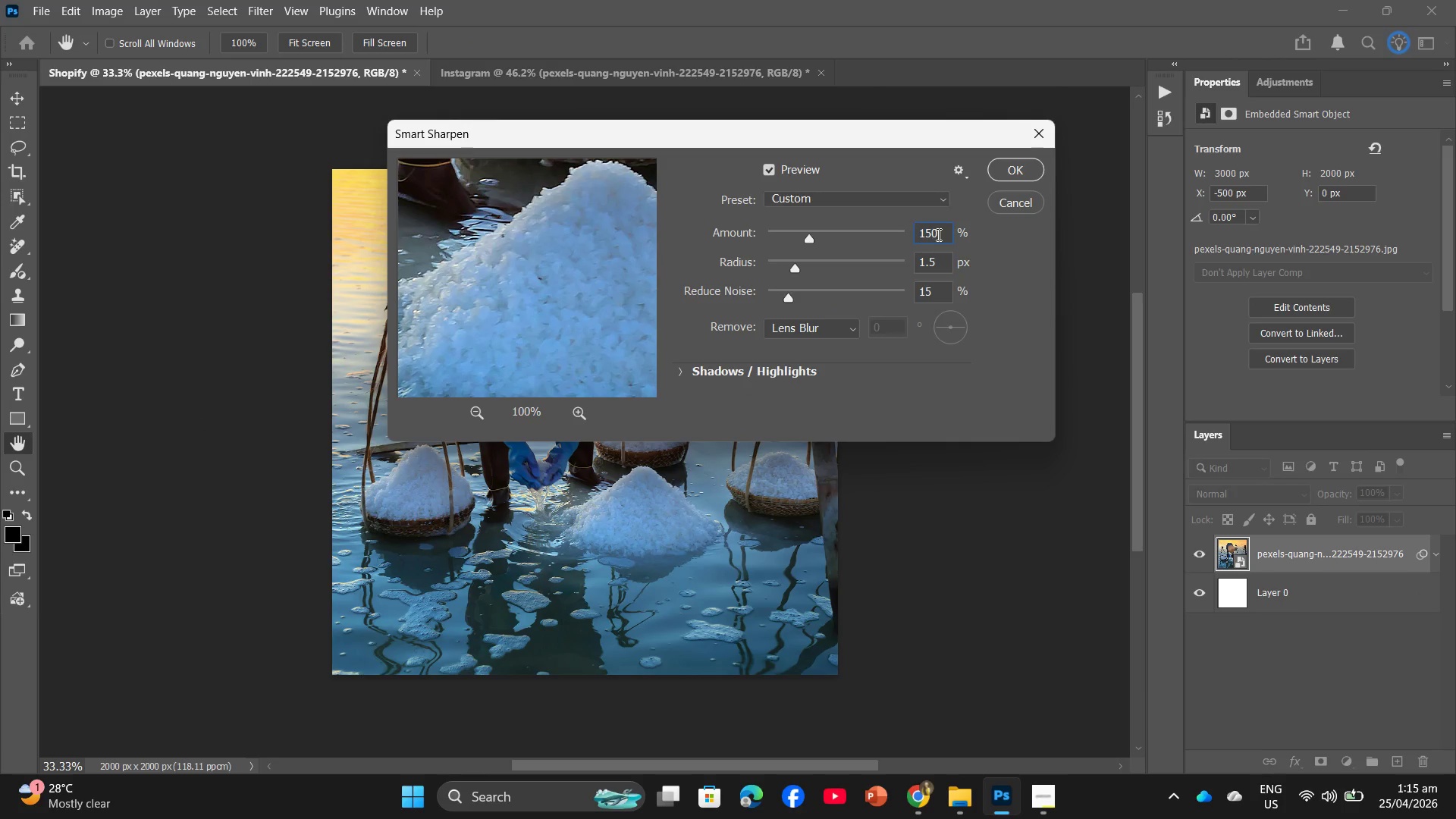 
key(Backspace)
 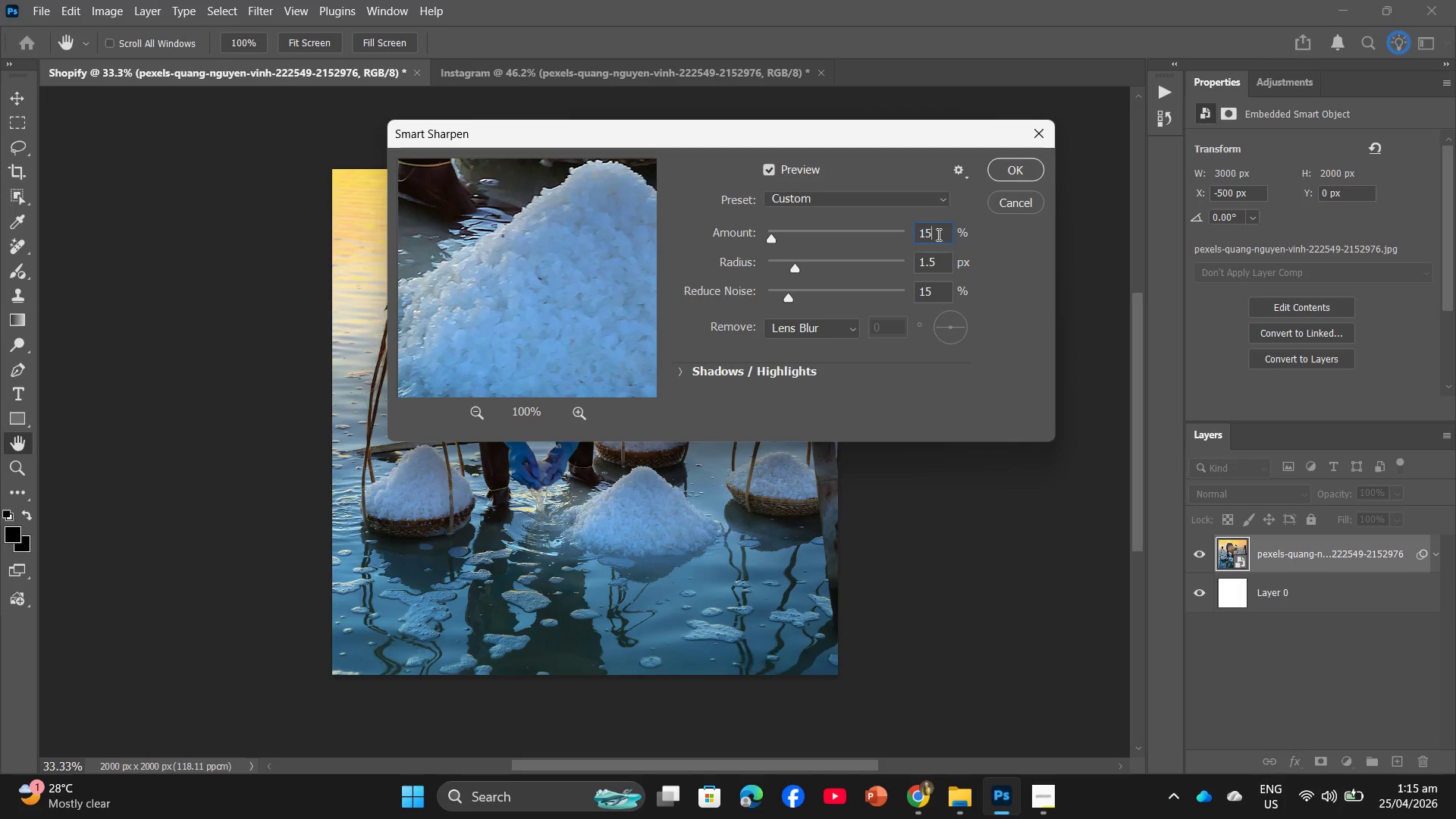 
key(Backspace)
 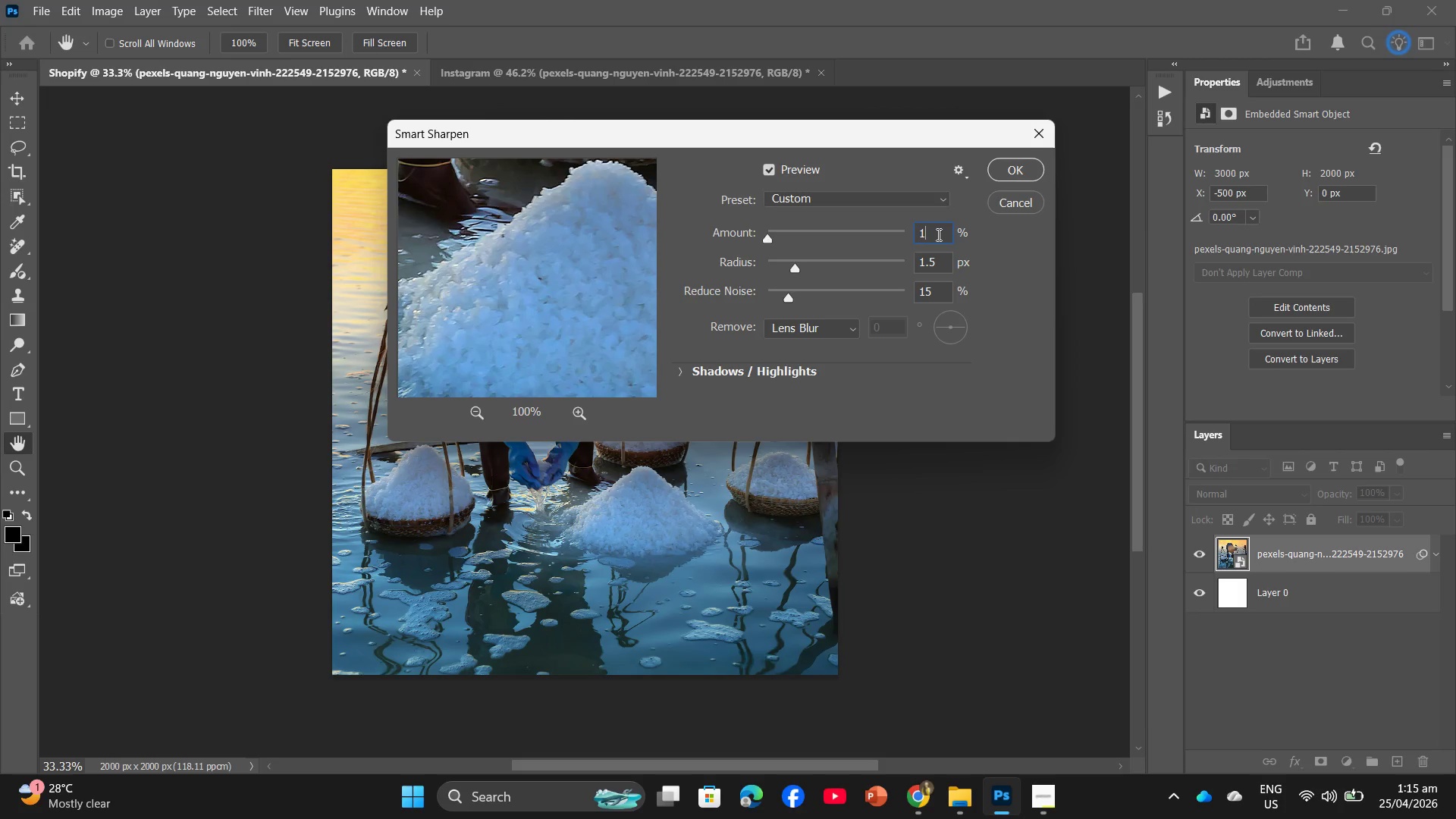 
key(Numpad4)
 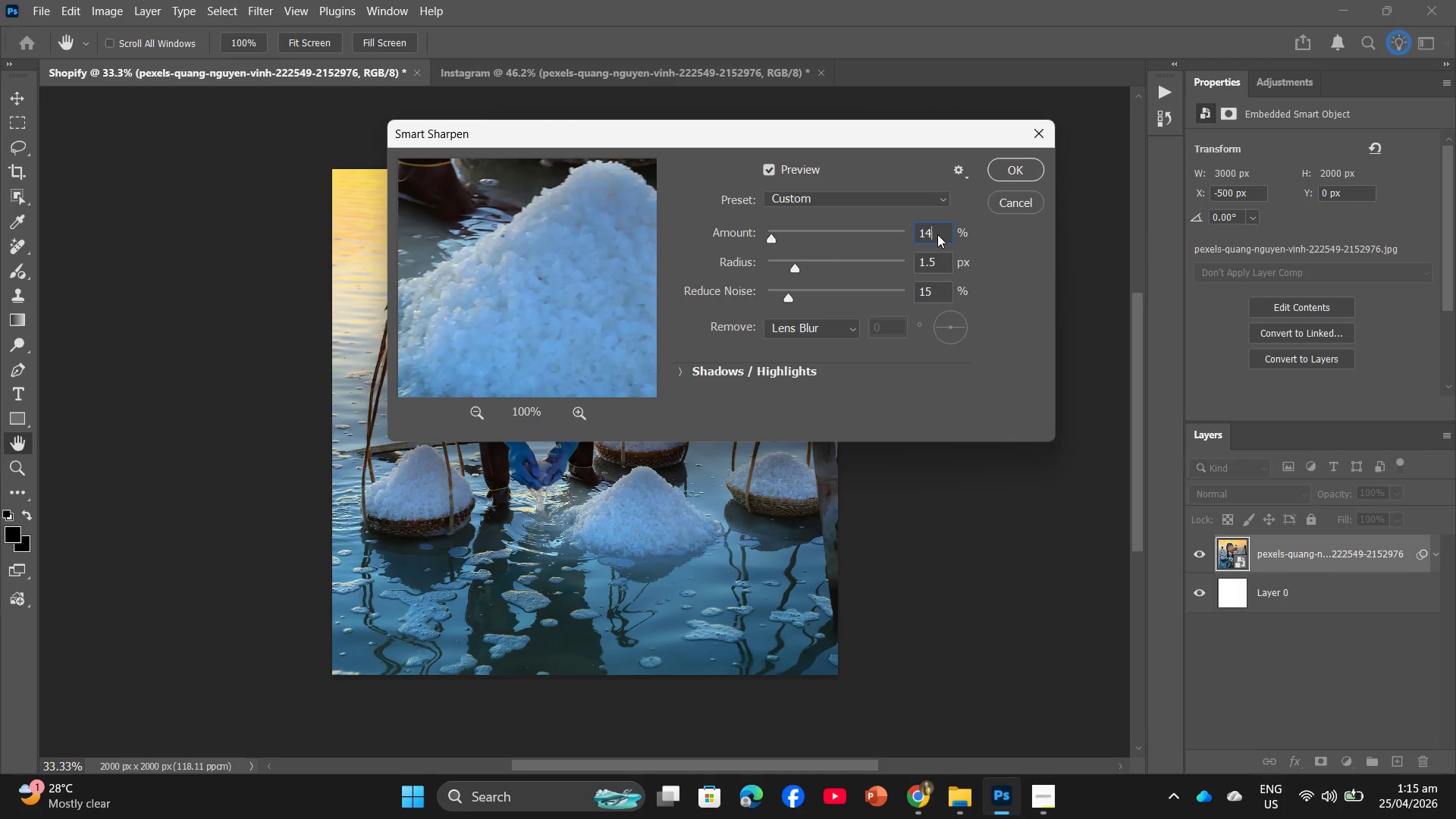 
key(Numpad5)
 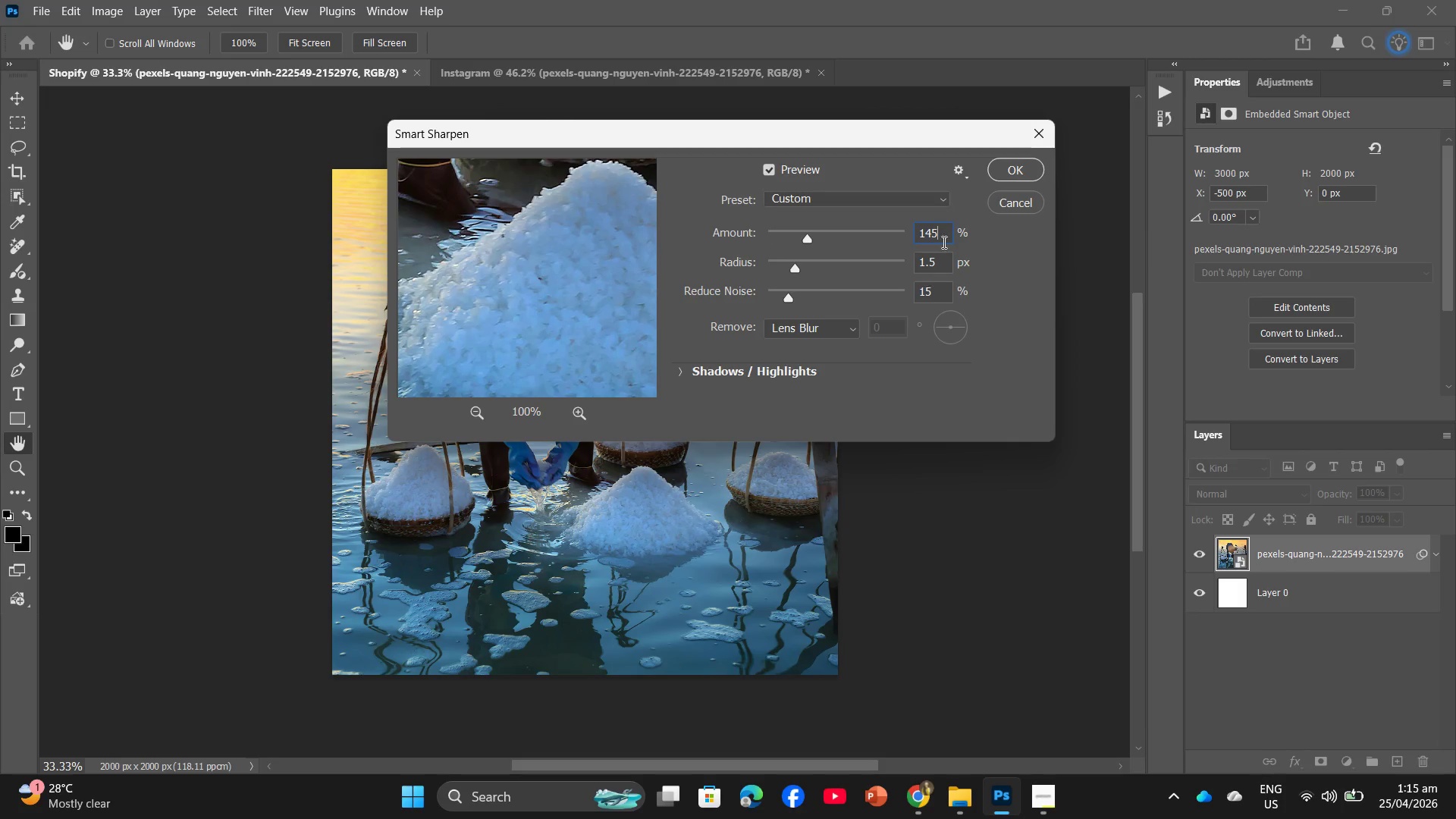 
left_click([997, 169])
 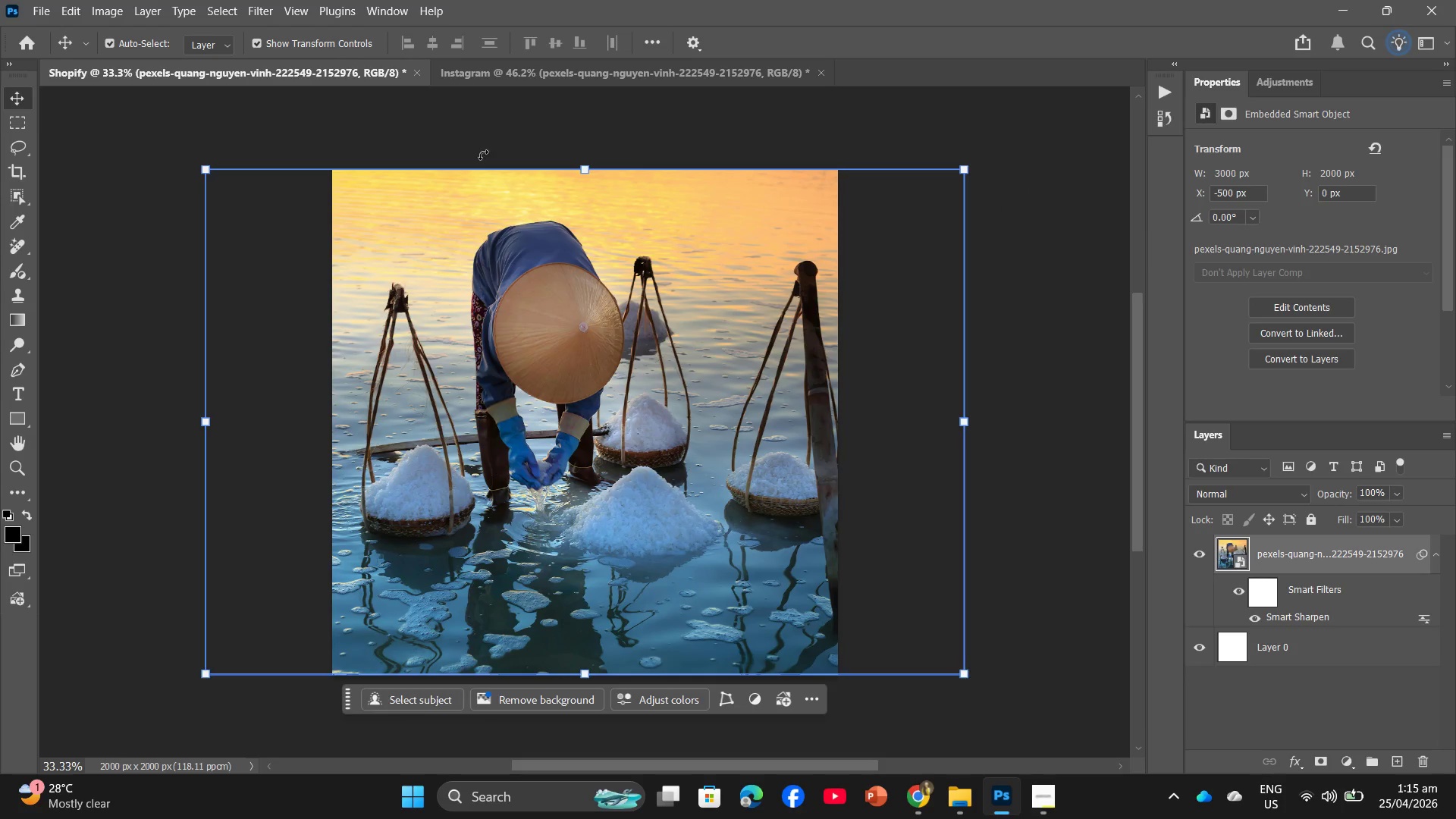 
left_click([491, 72])
 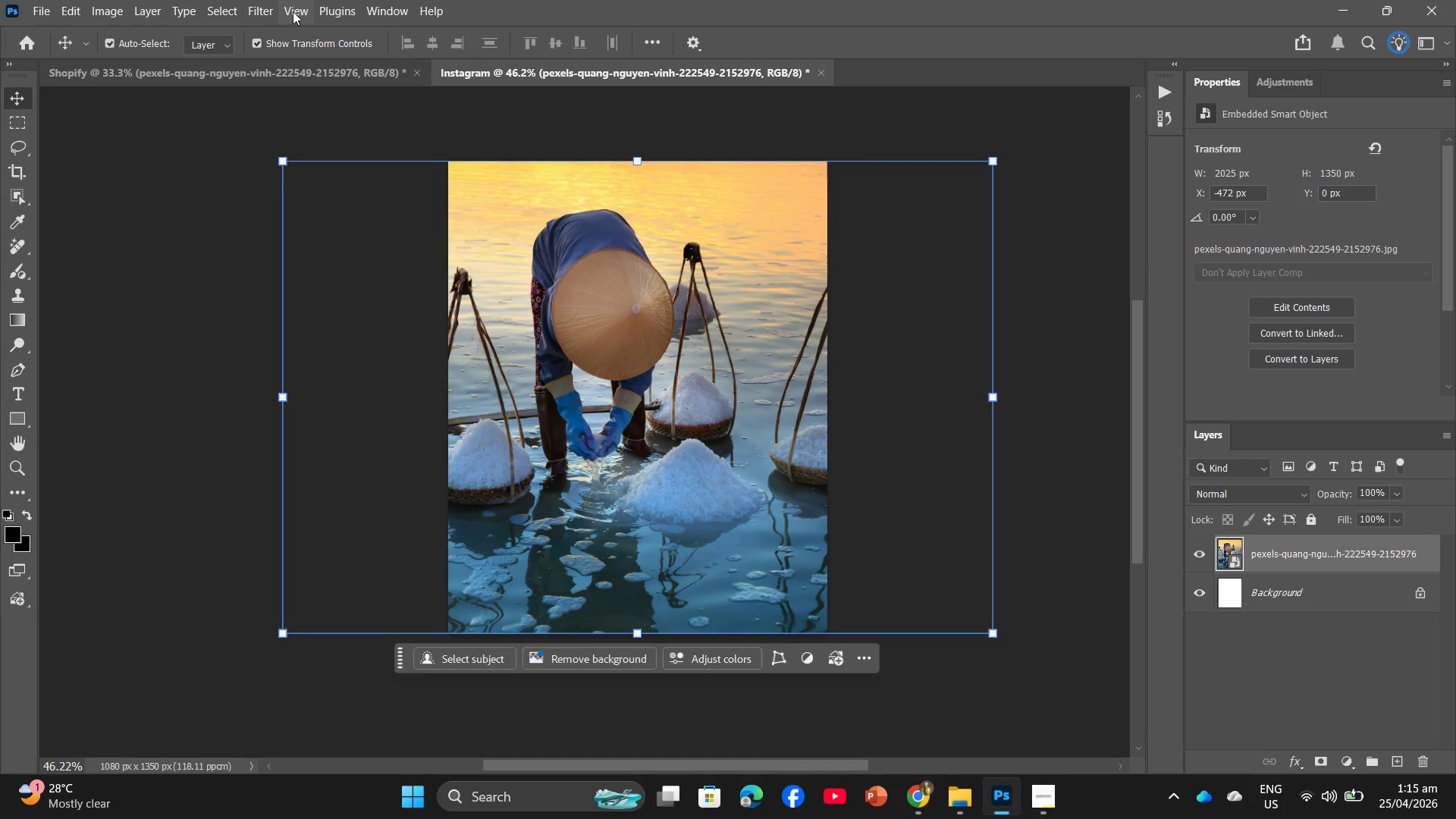 
left_click([356, 65])
 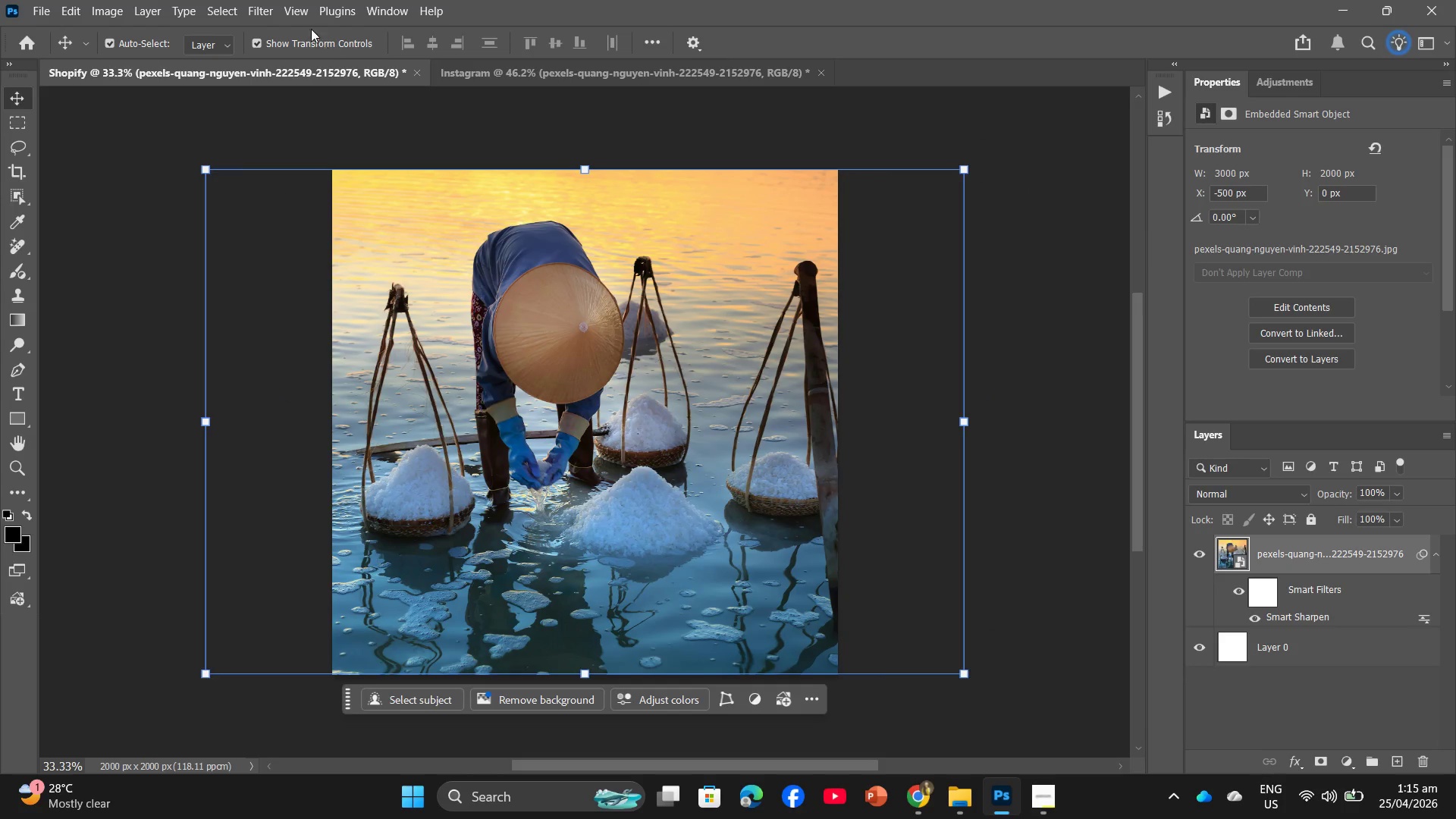 
left_click([274, 5])
 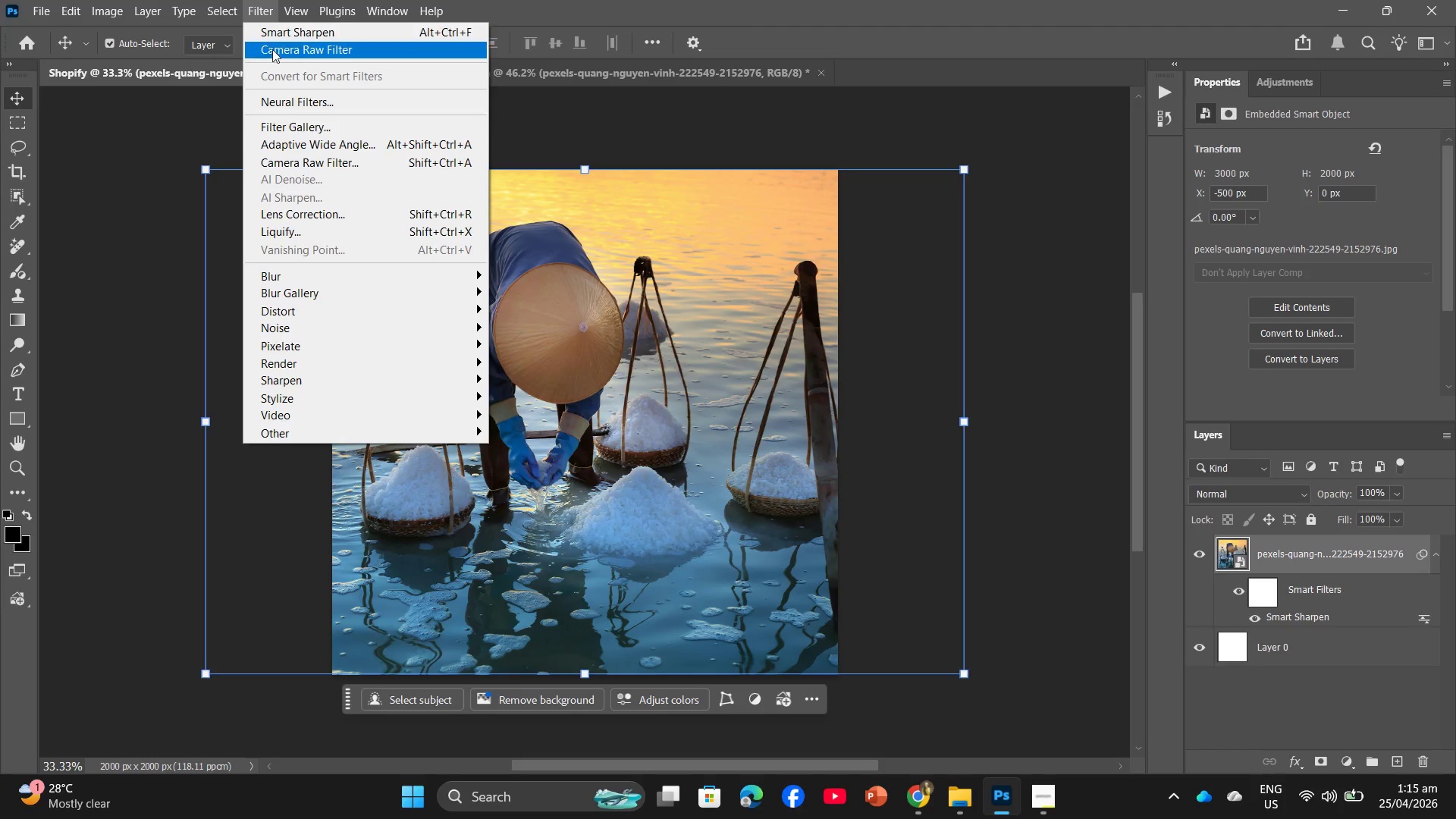 
left_click([278, 52])
 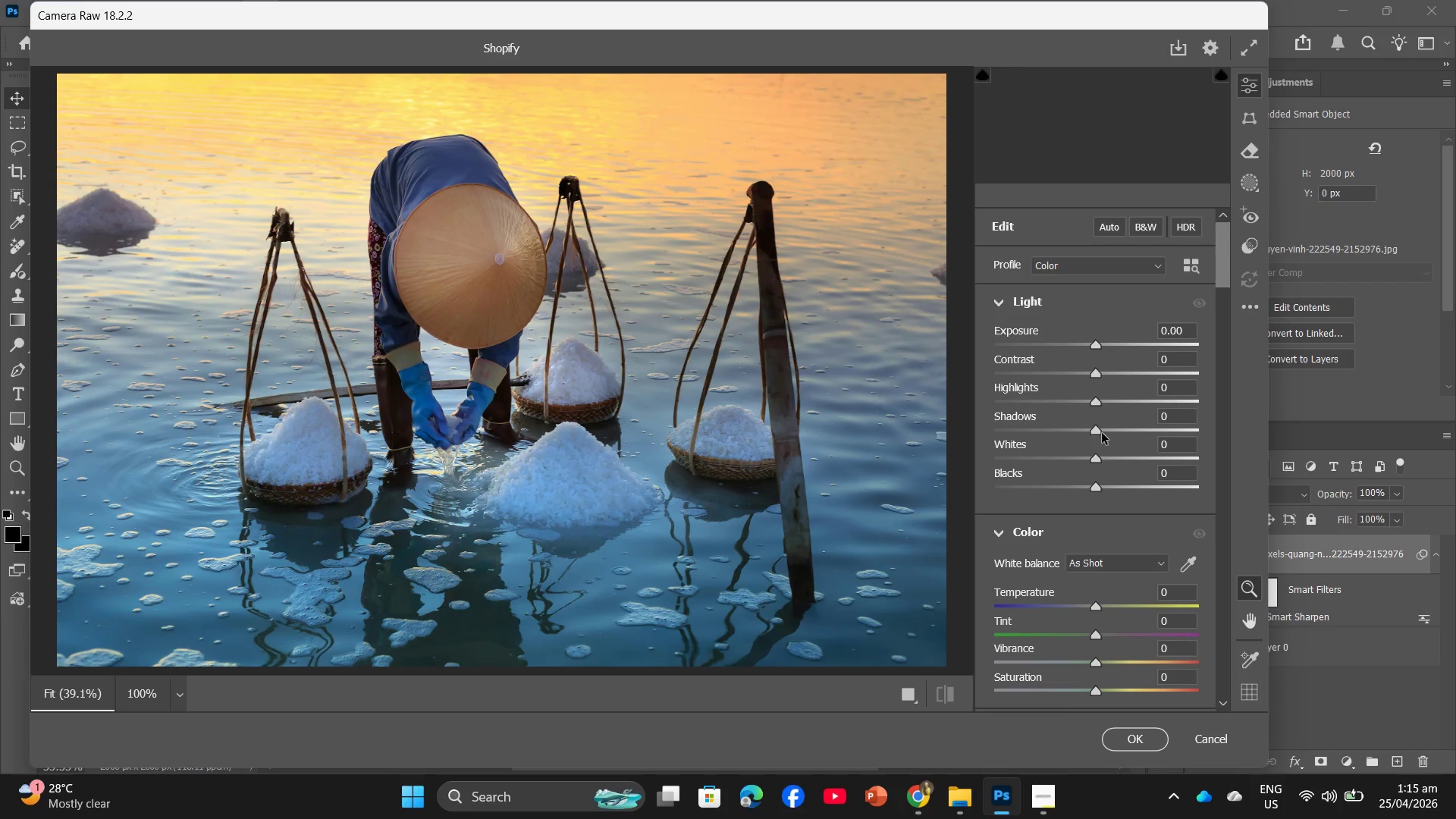 
left_click([1173, 599])
 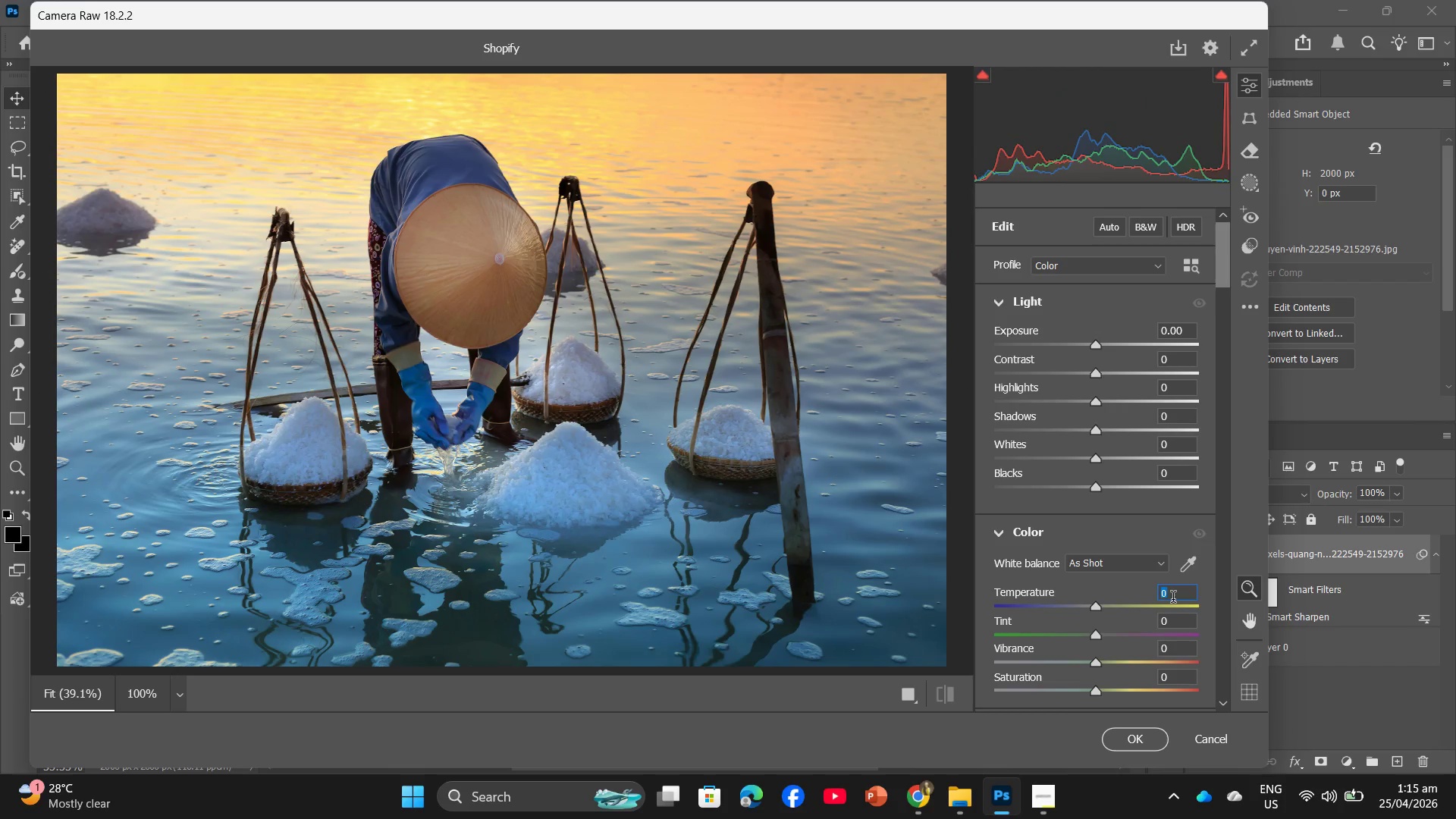 
key(Numpad1)
 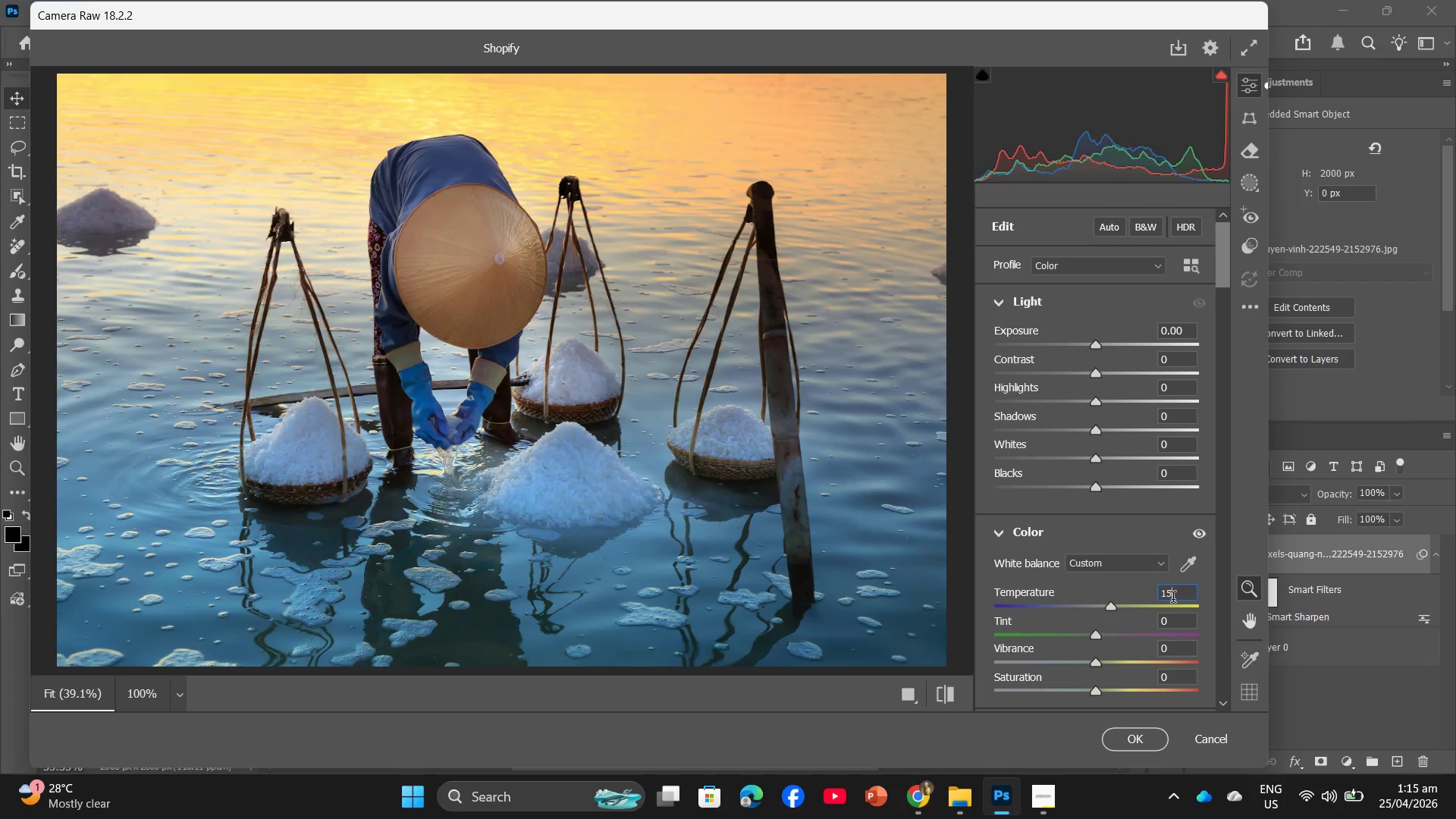 
key(Numpad5)
 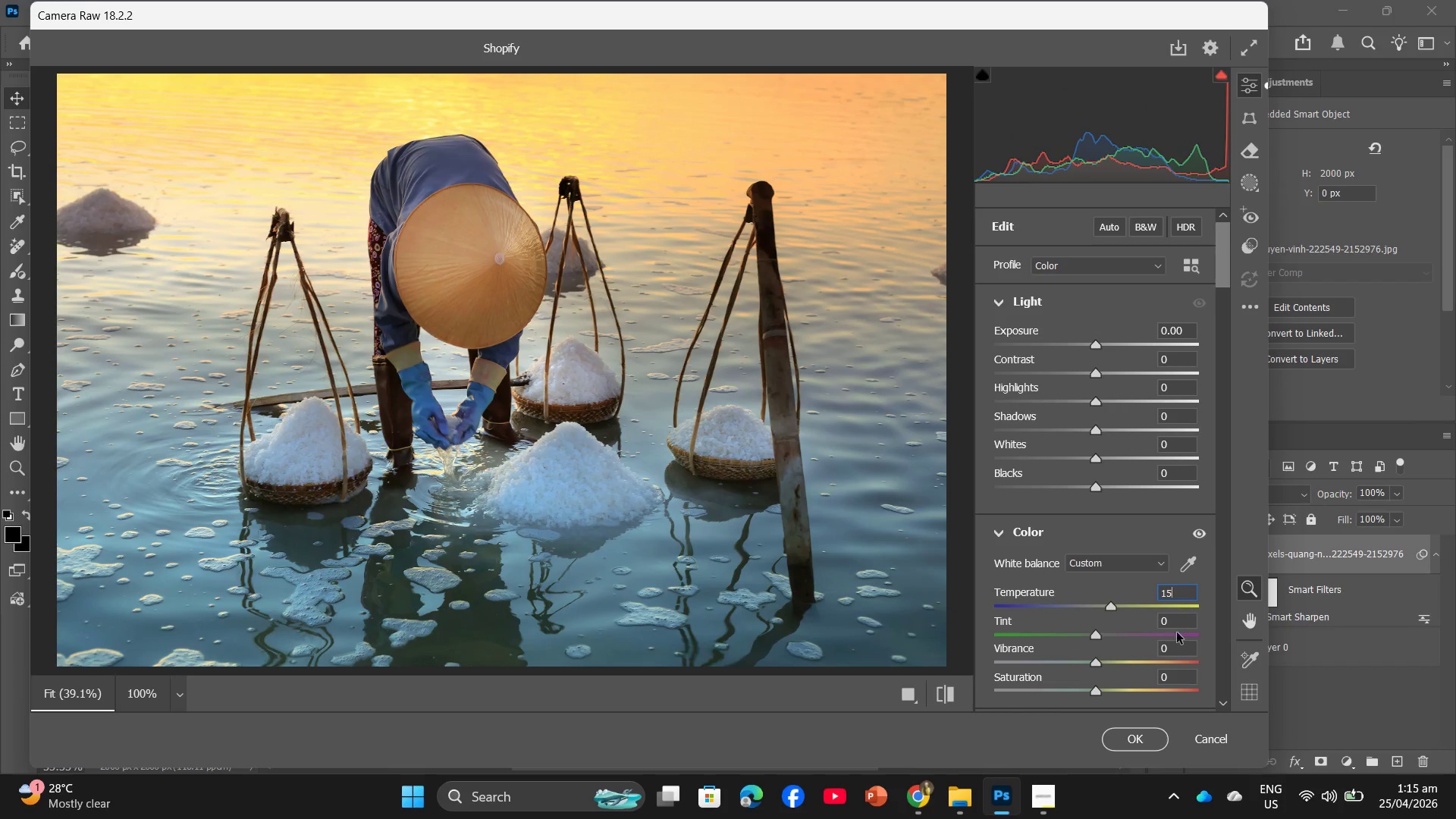 
left_click([1171, 653])
 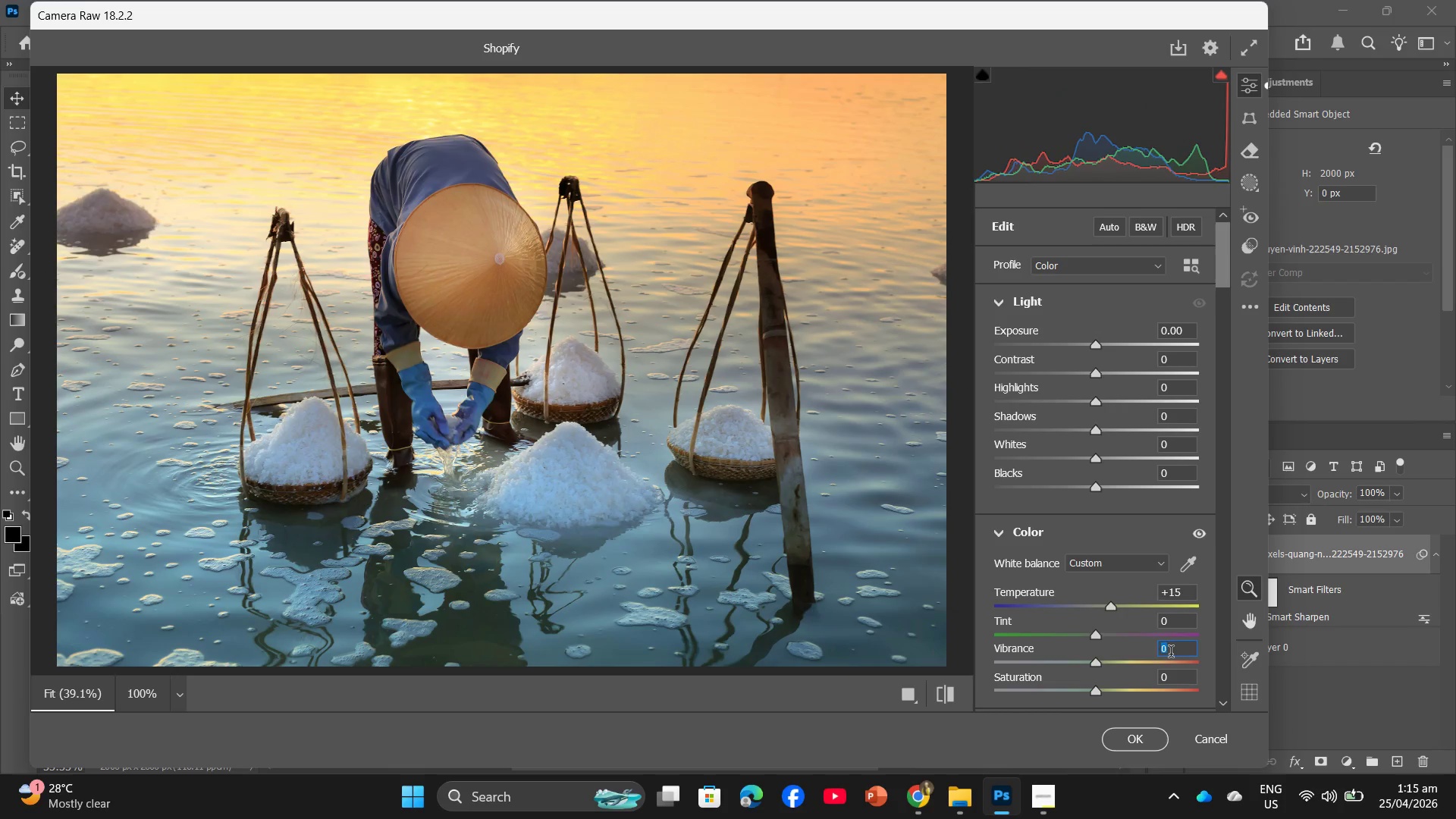 
key(Numpad5)
 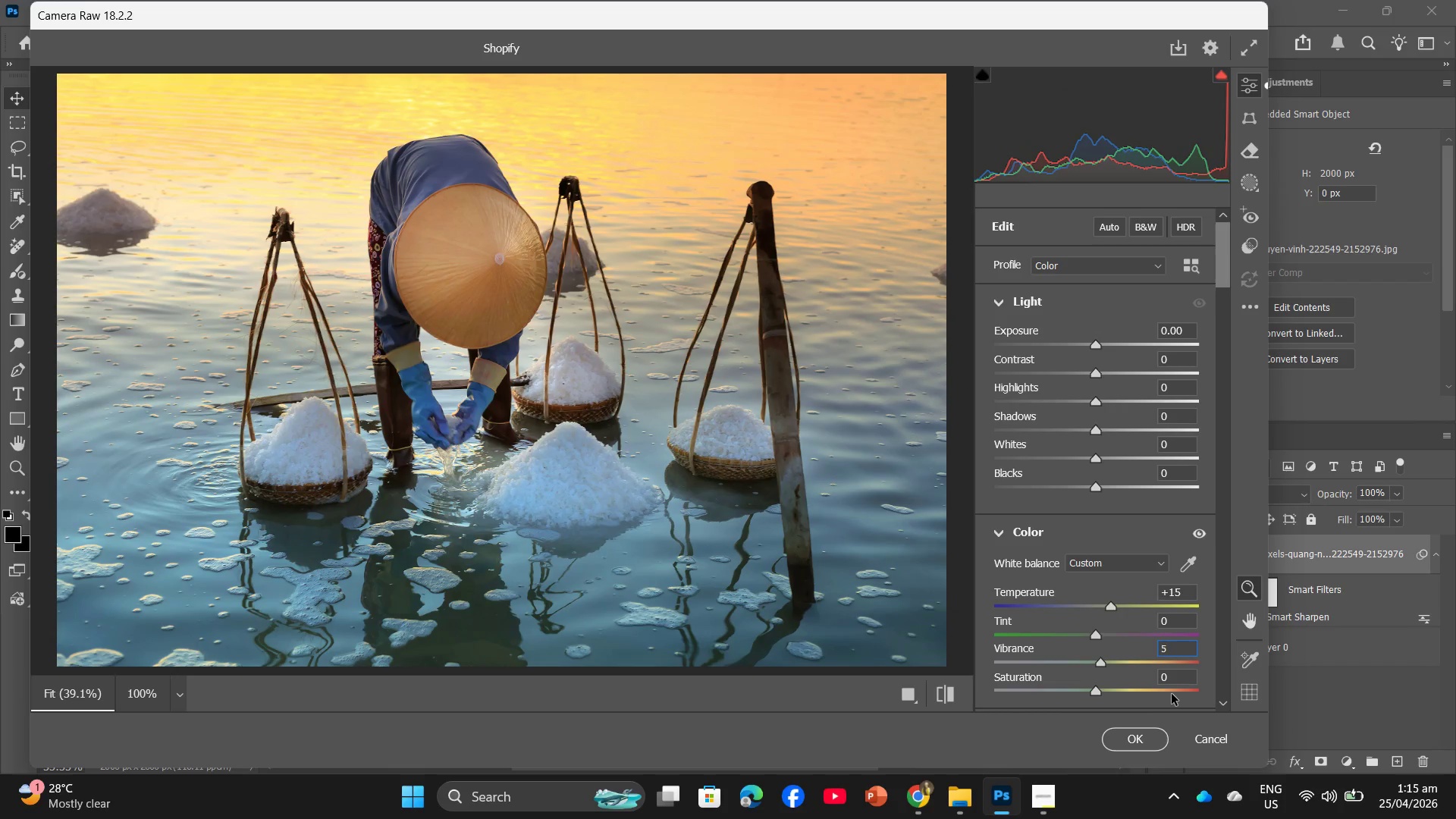 
left_click([1175, 681])
 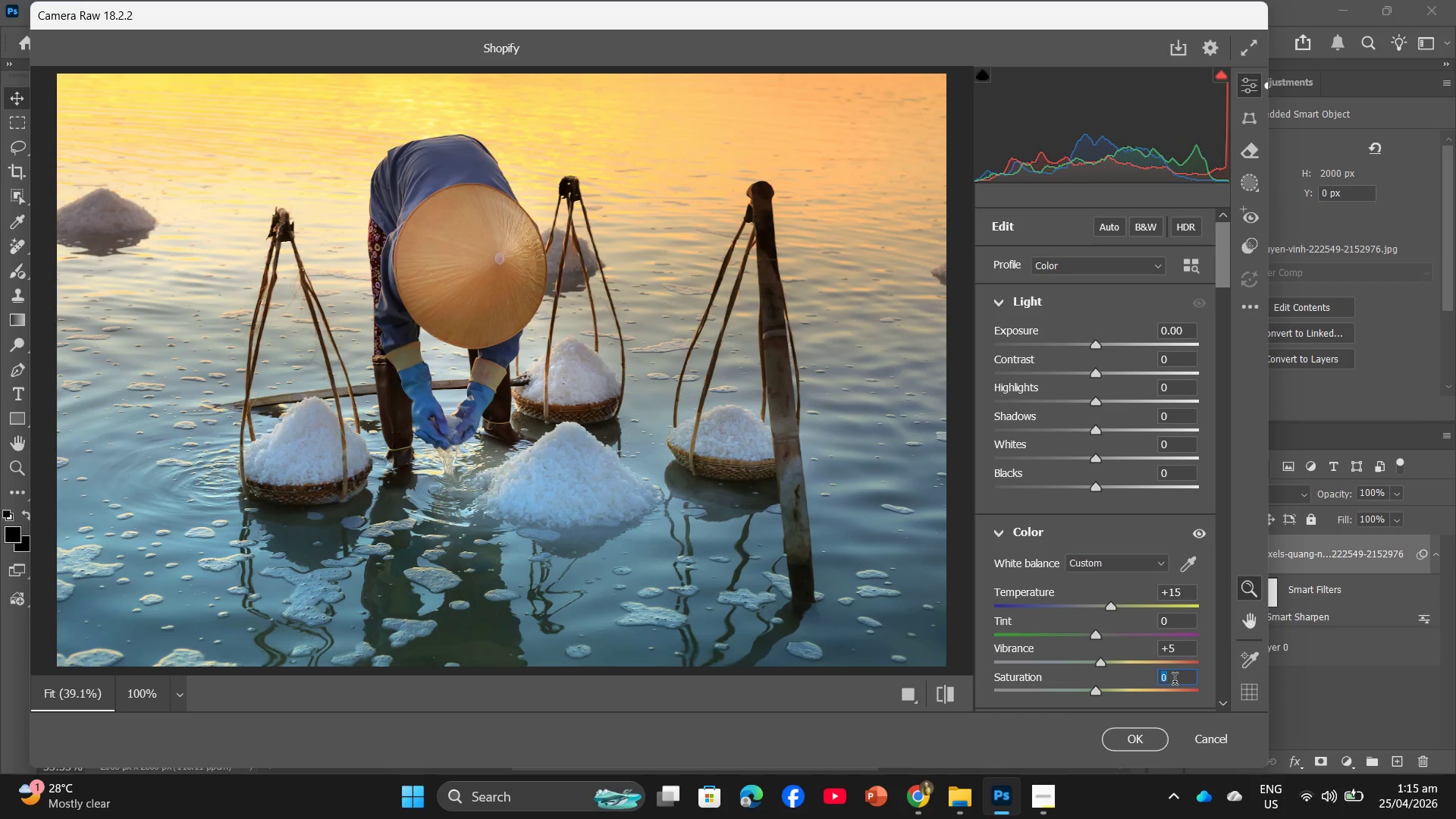 
key(Numpad5)
 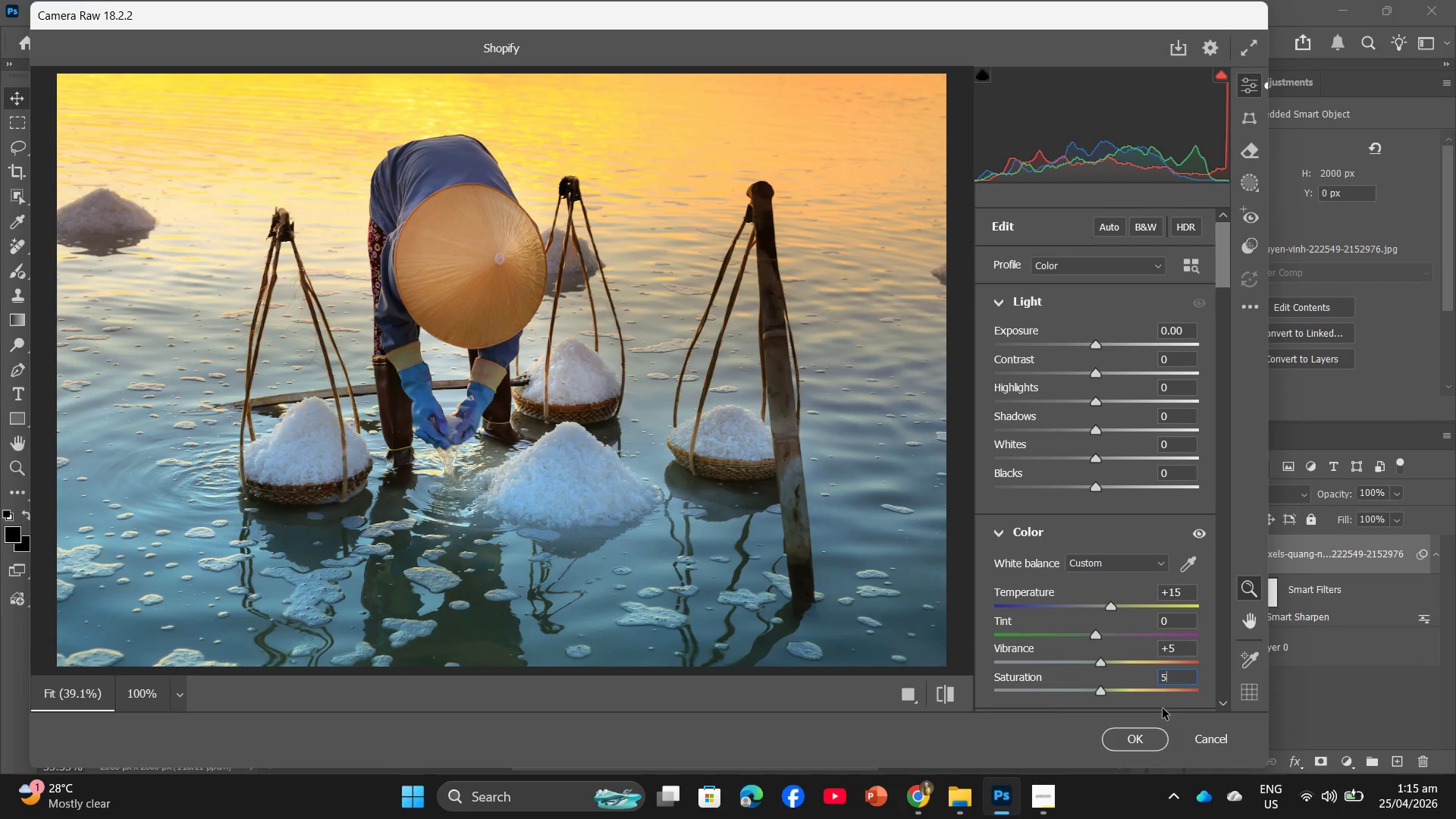 
left_click([1153, 742])
 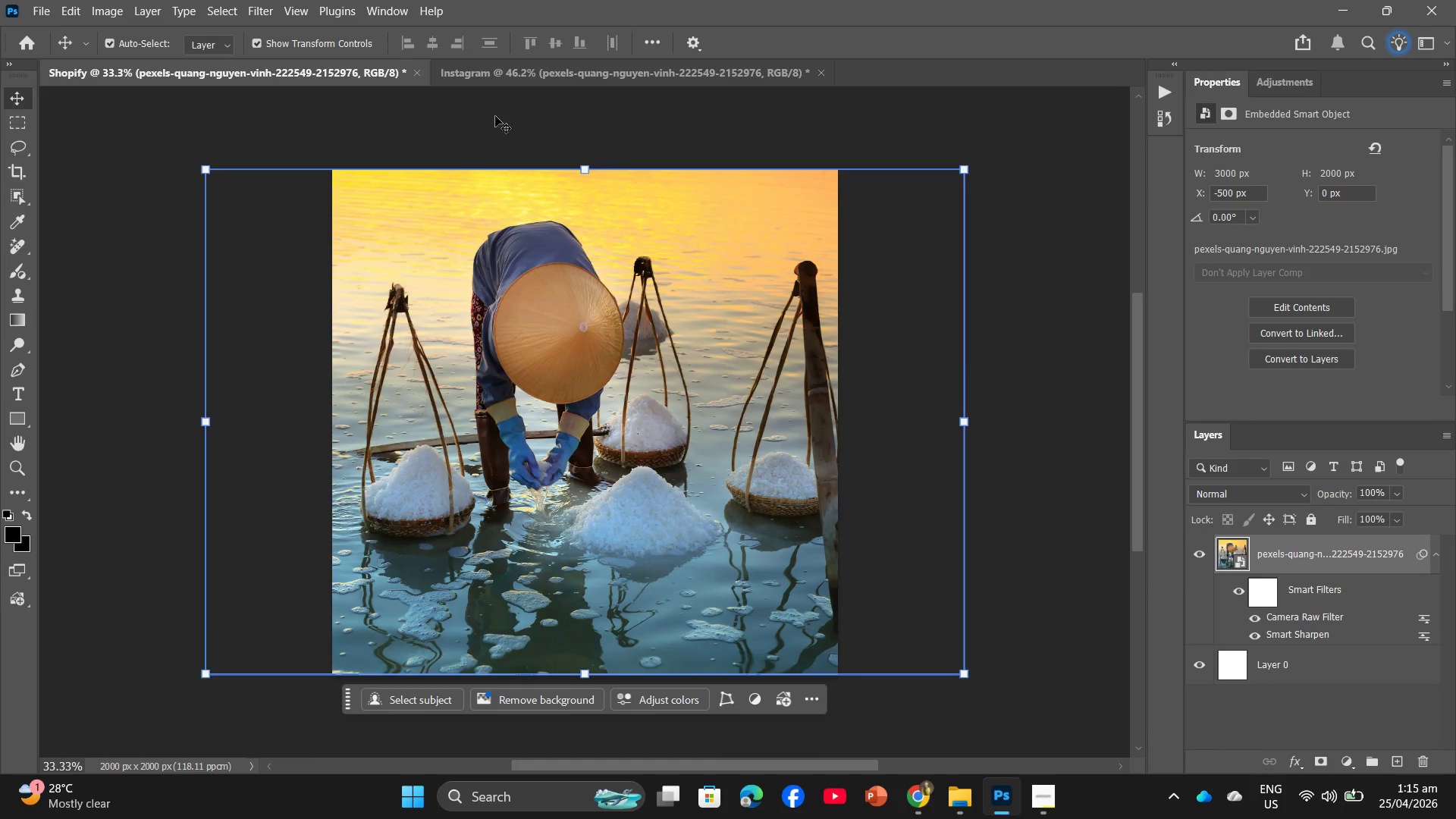 
left_click([271, 5])
 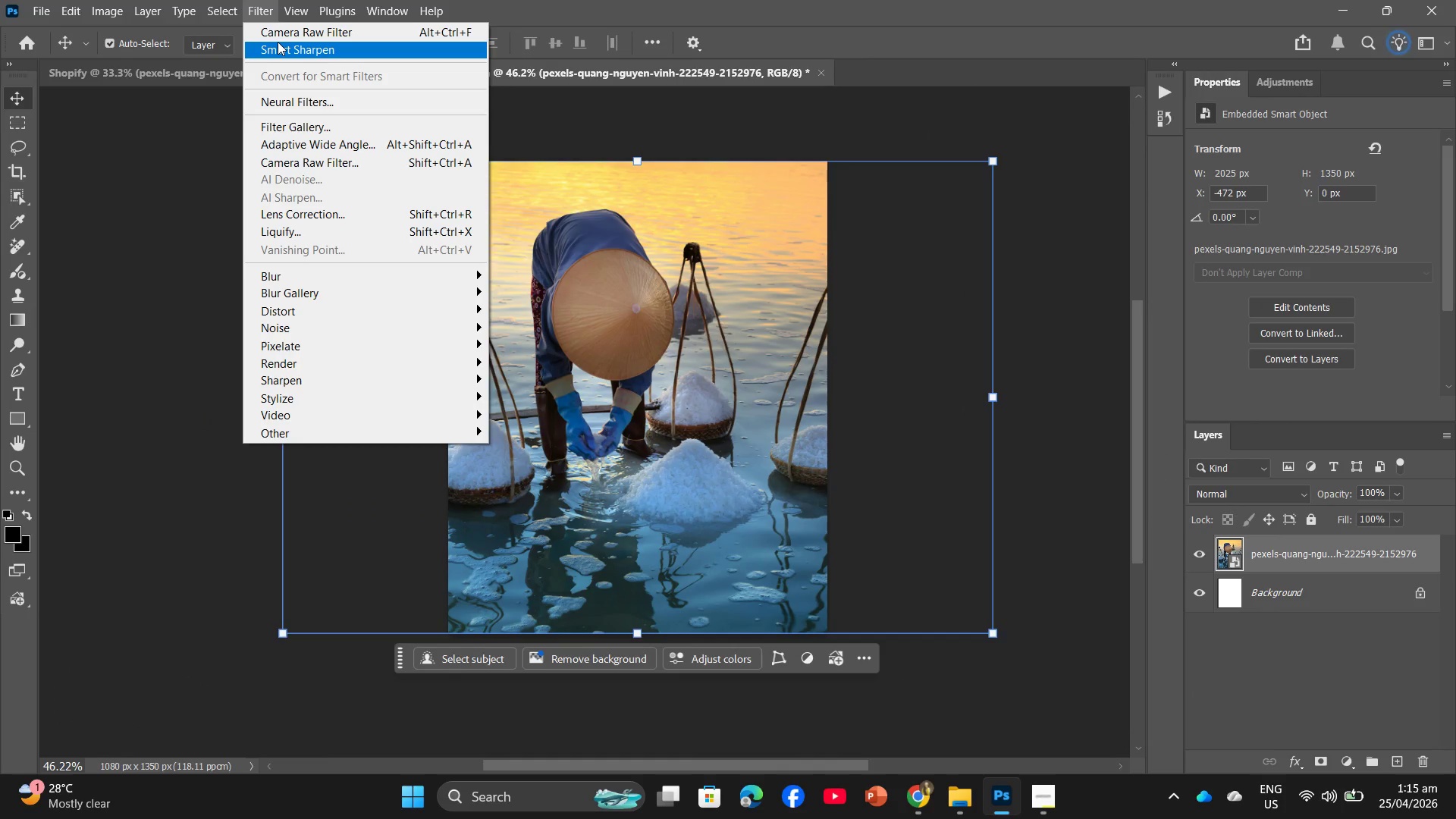 
left_click([278, 42])
 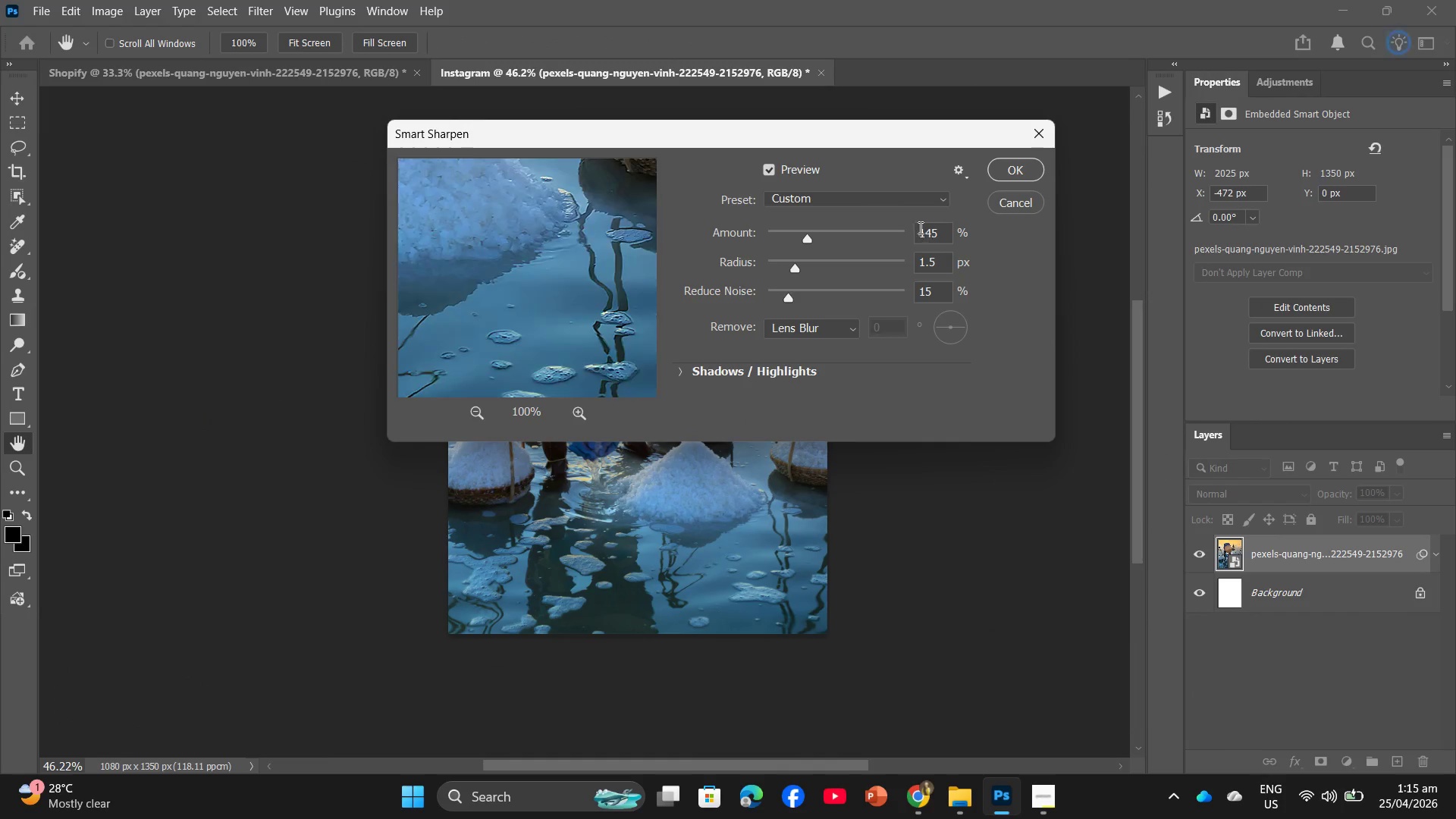 
left_click([1012, 168])
 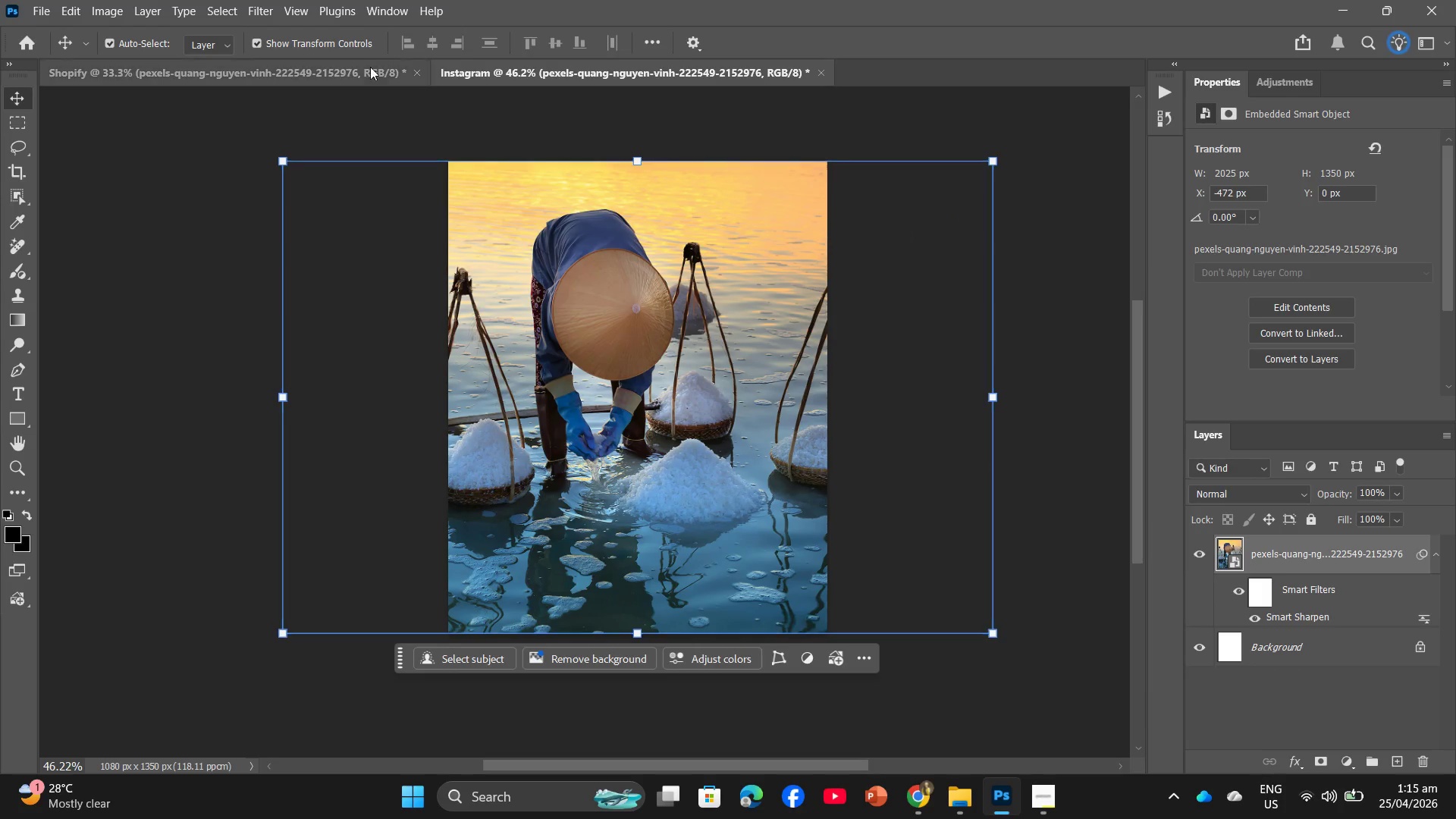 
left_click([277, 3])
 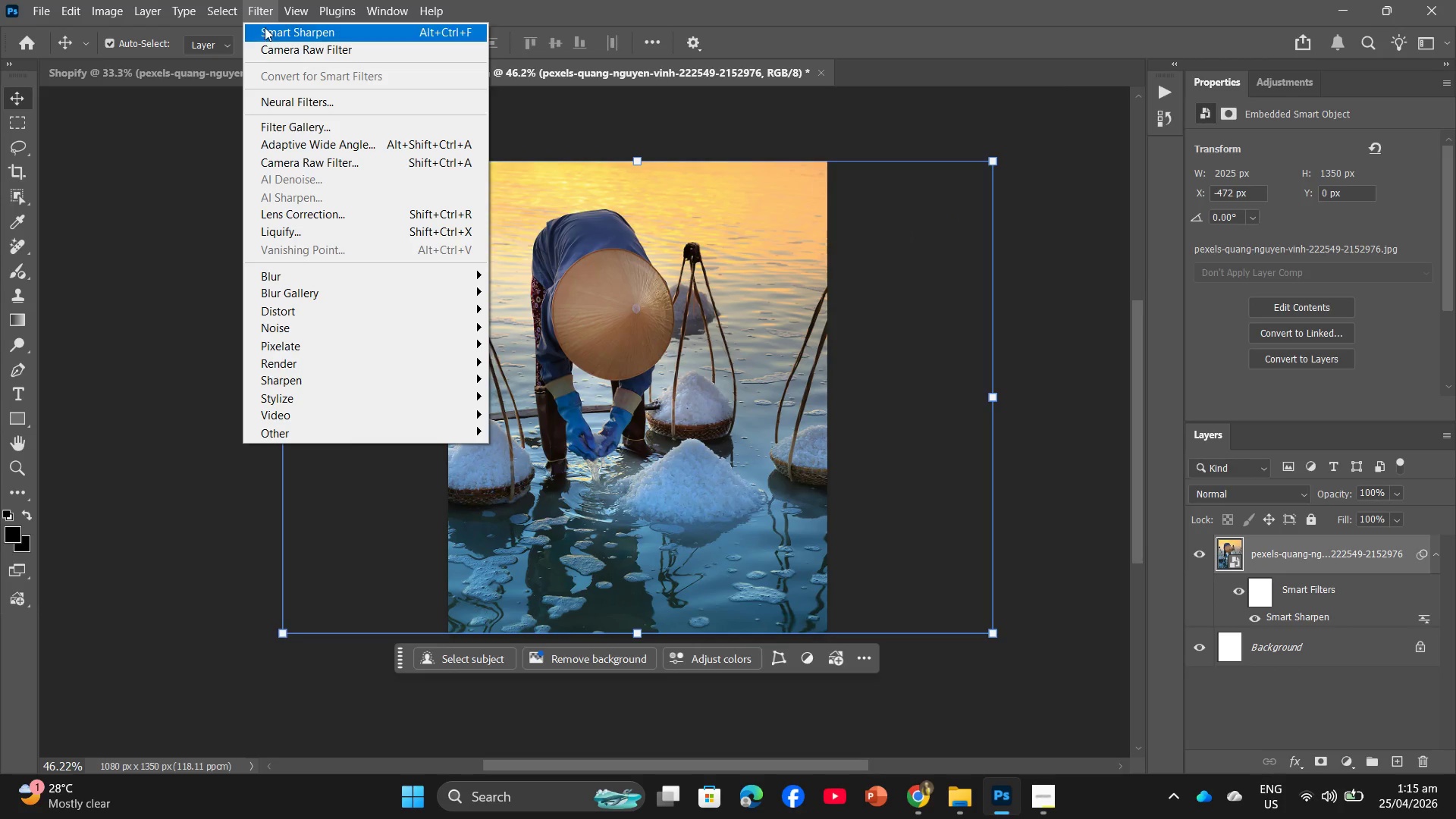 
left_click([271, 49])
 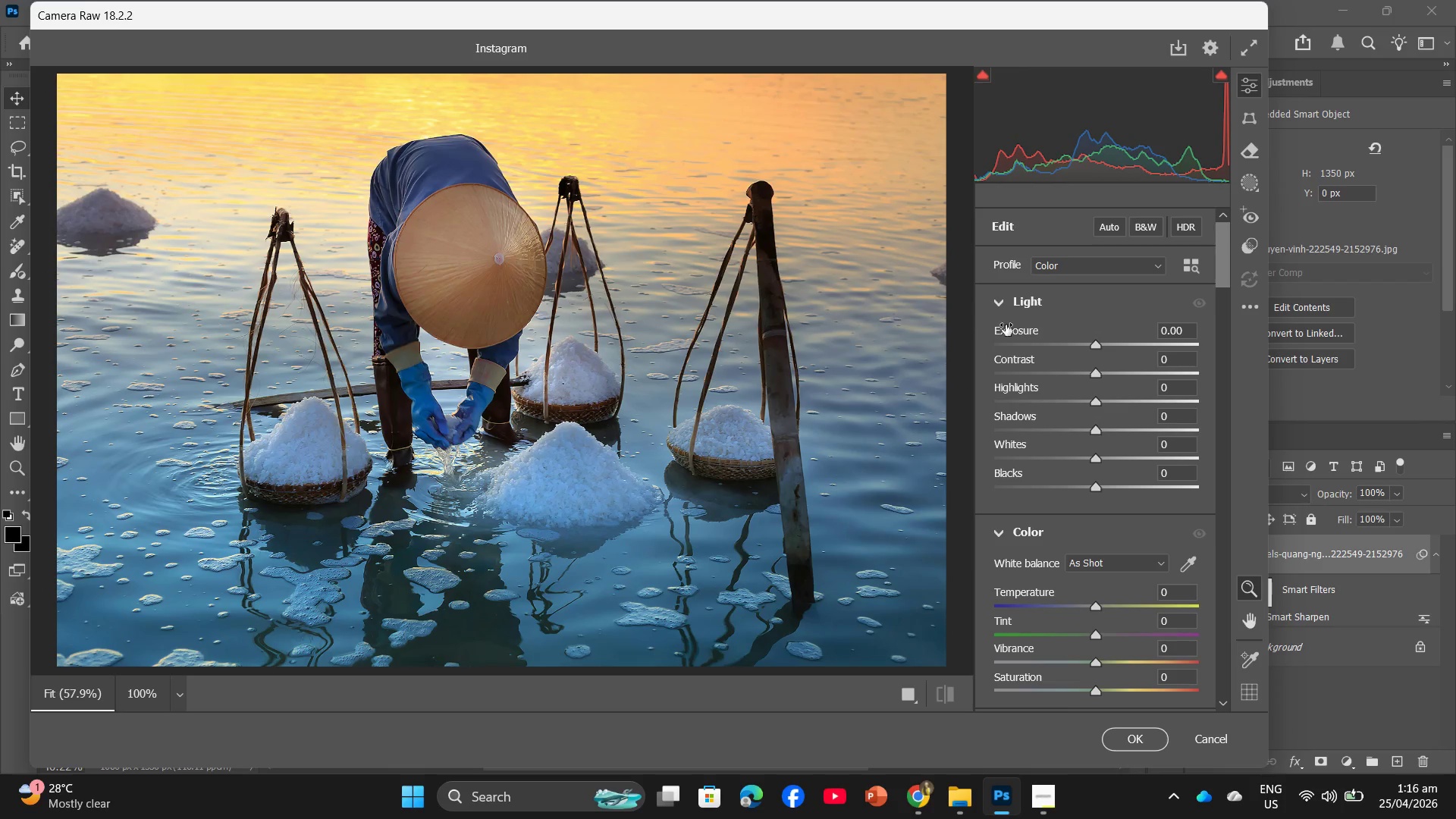 
left_click([1175, 597])
 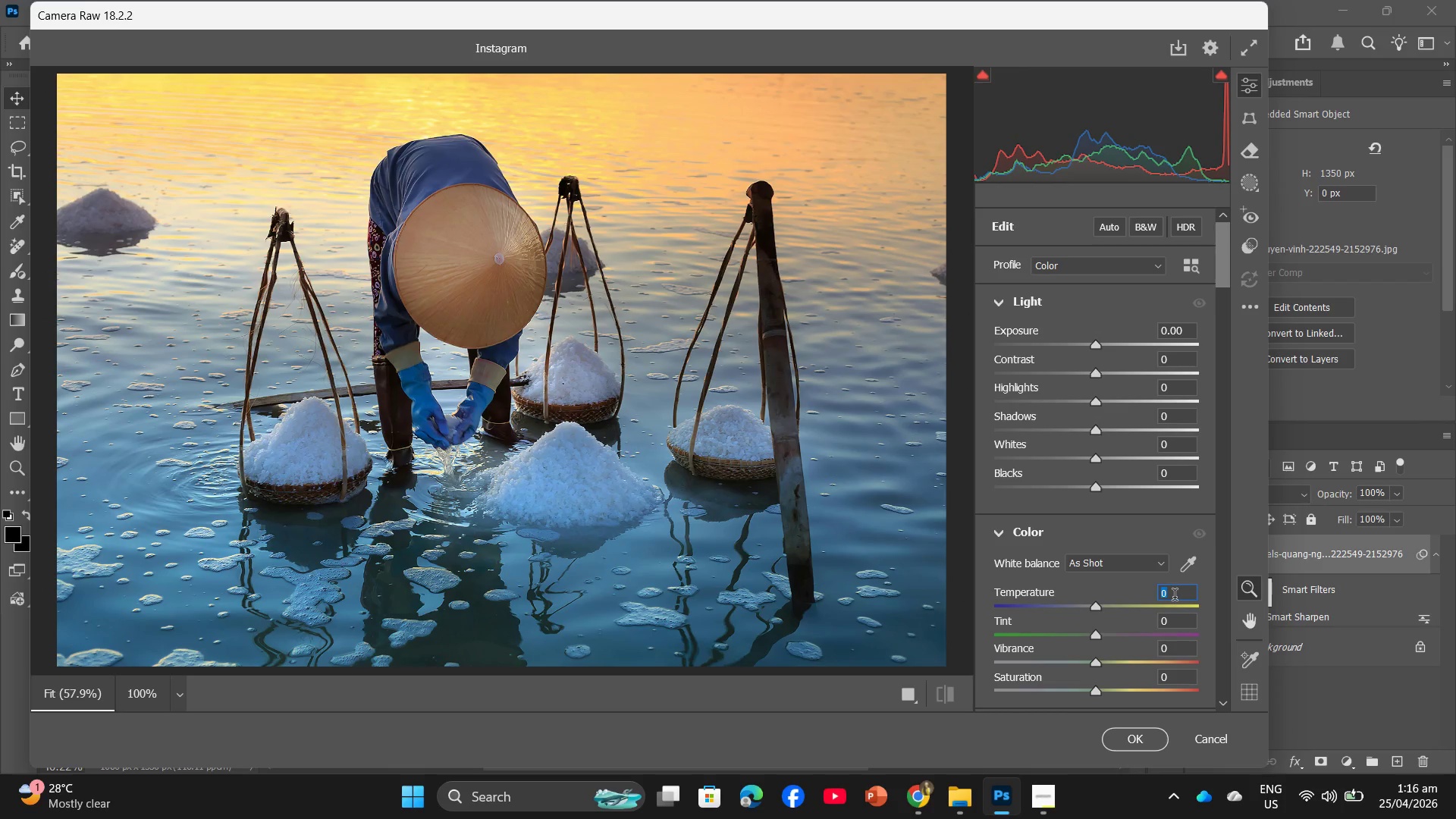 
key(Numpad1)
 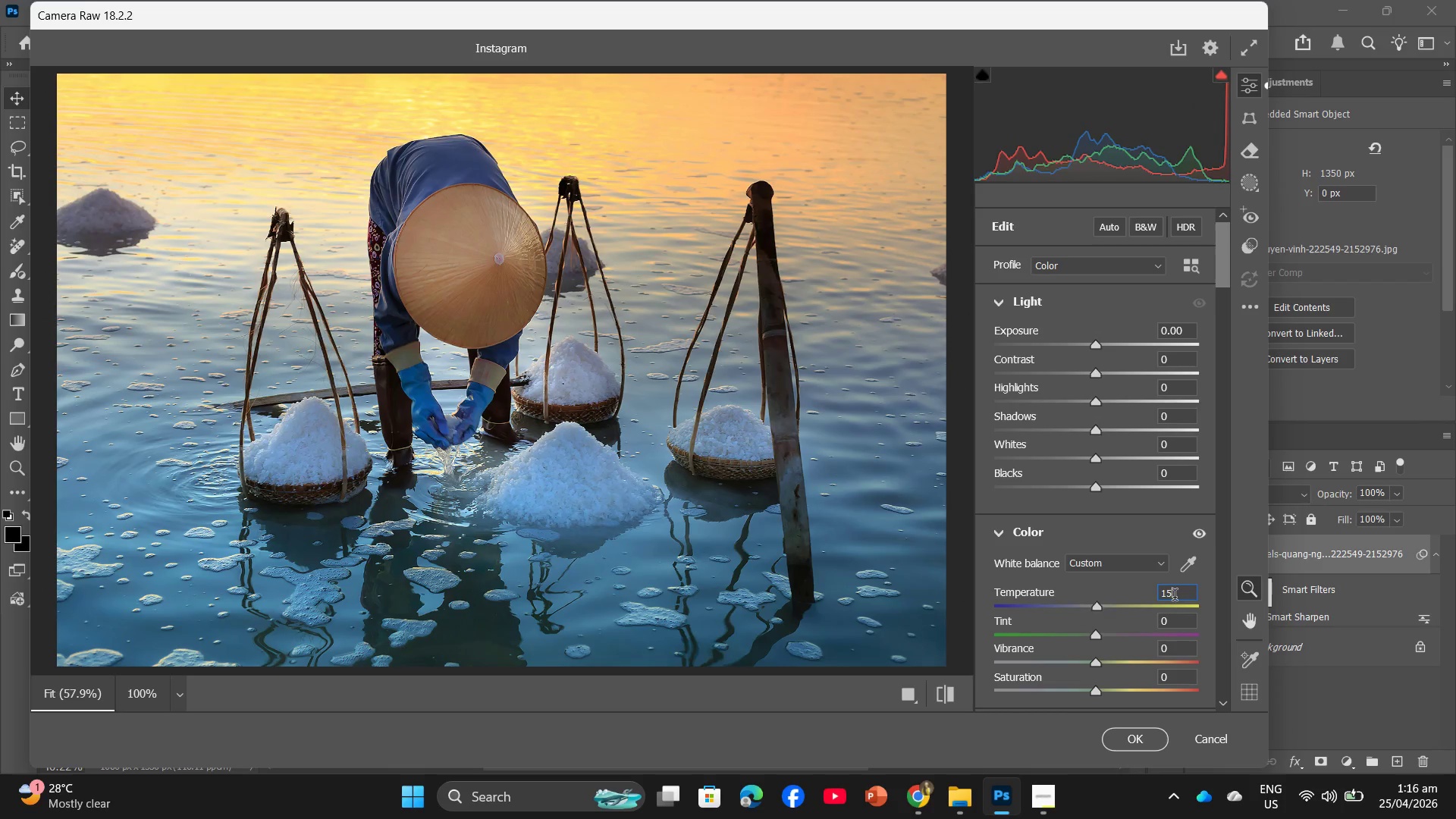 
key(Numpad5)
 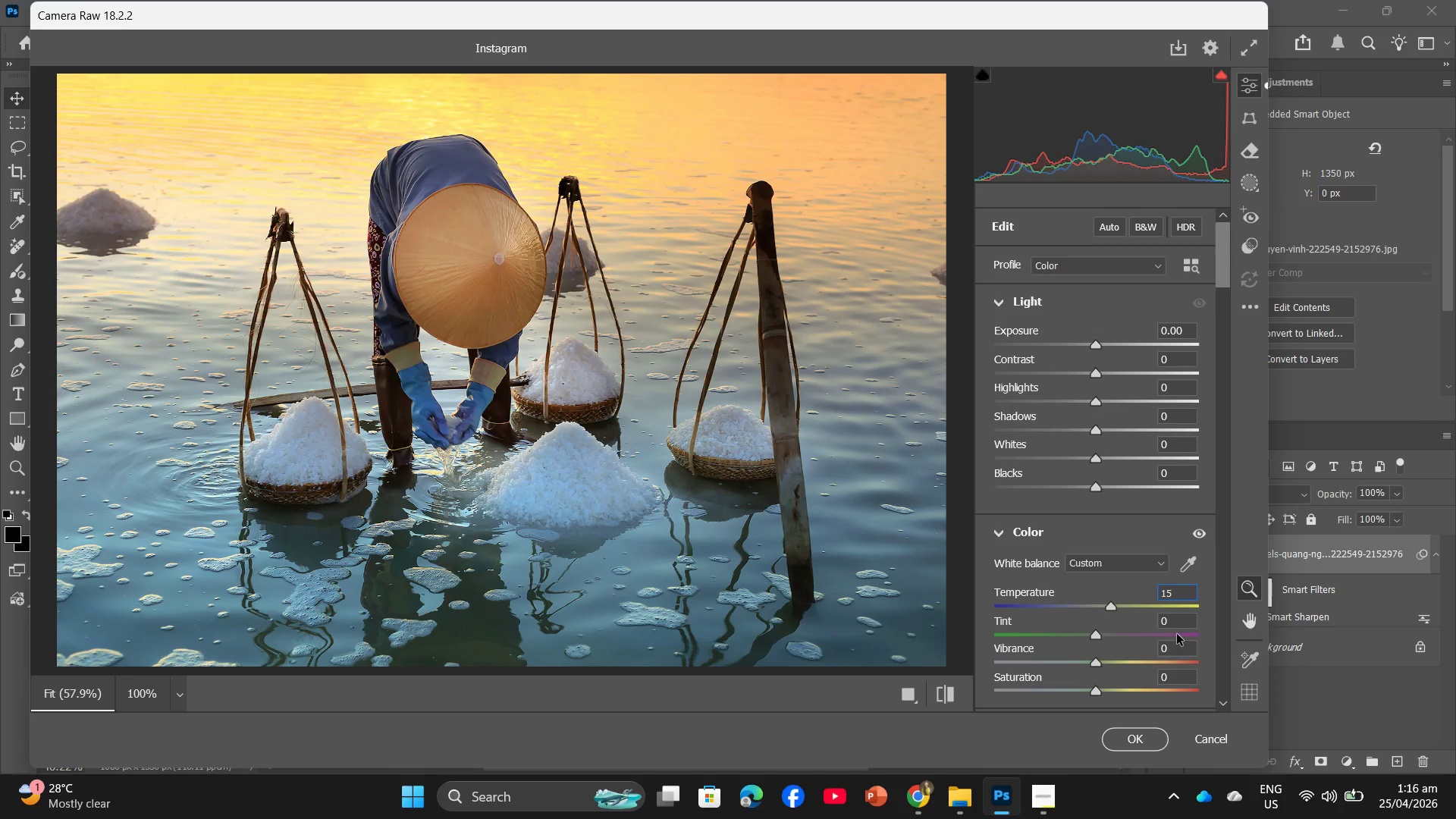 
left_click([1176, 647])
 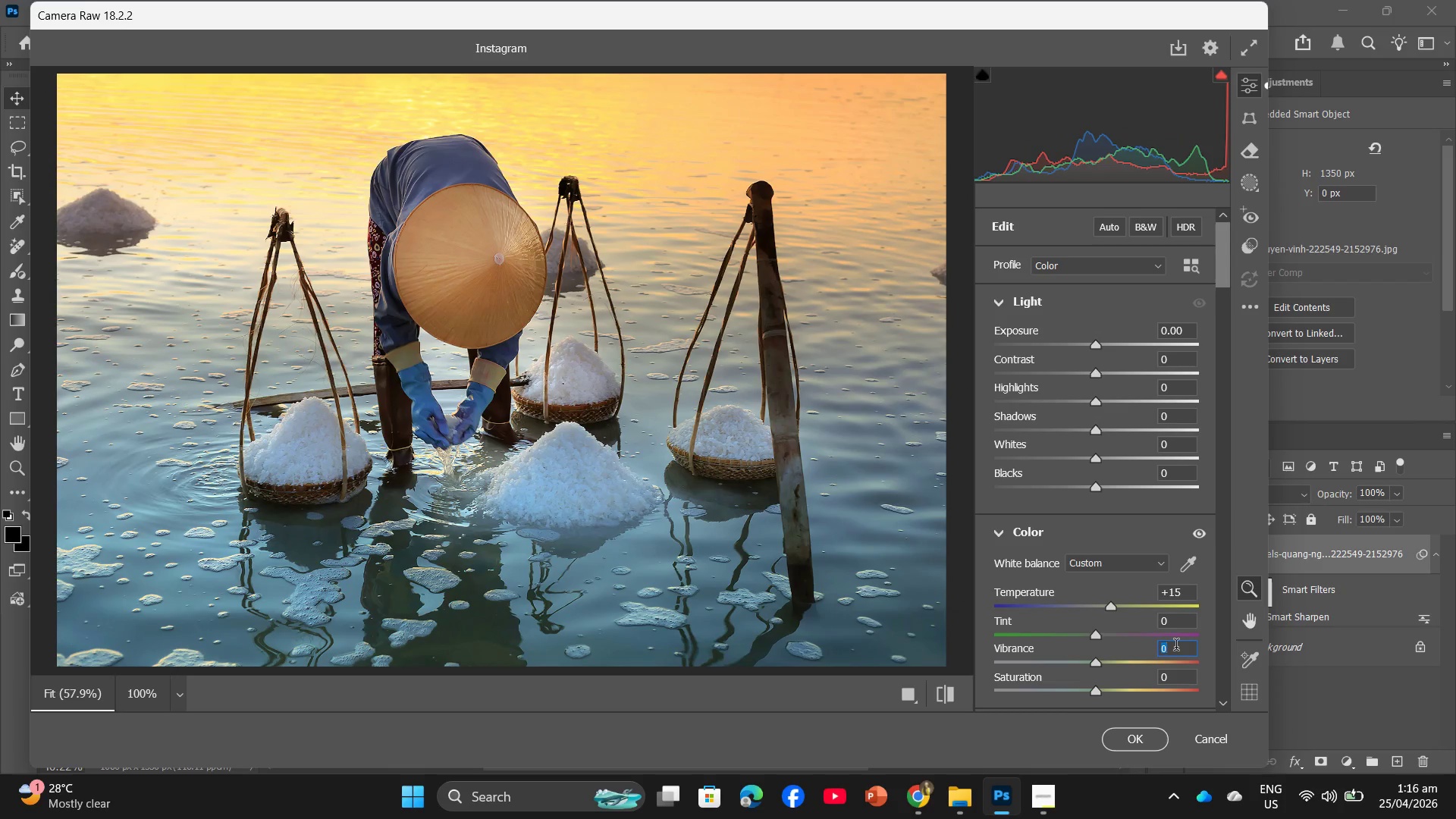 
key(Numpad5)
 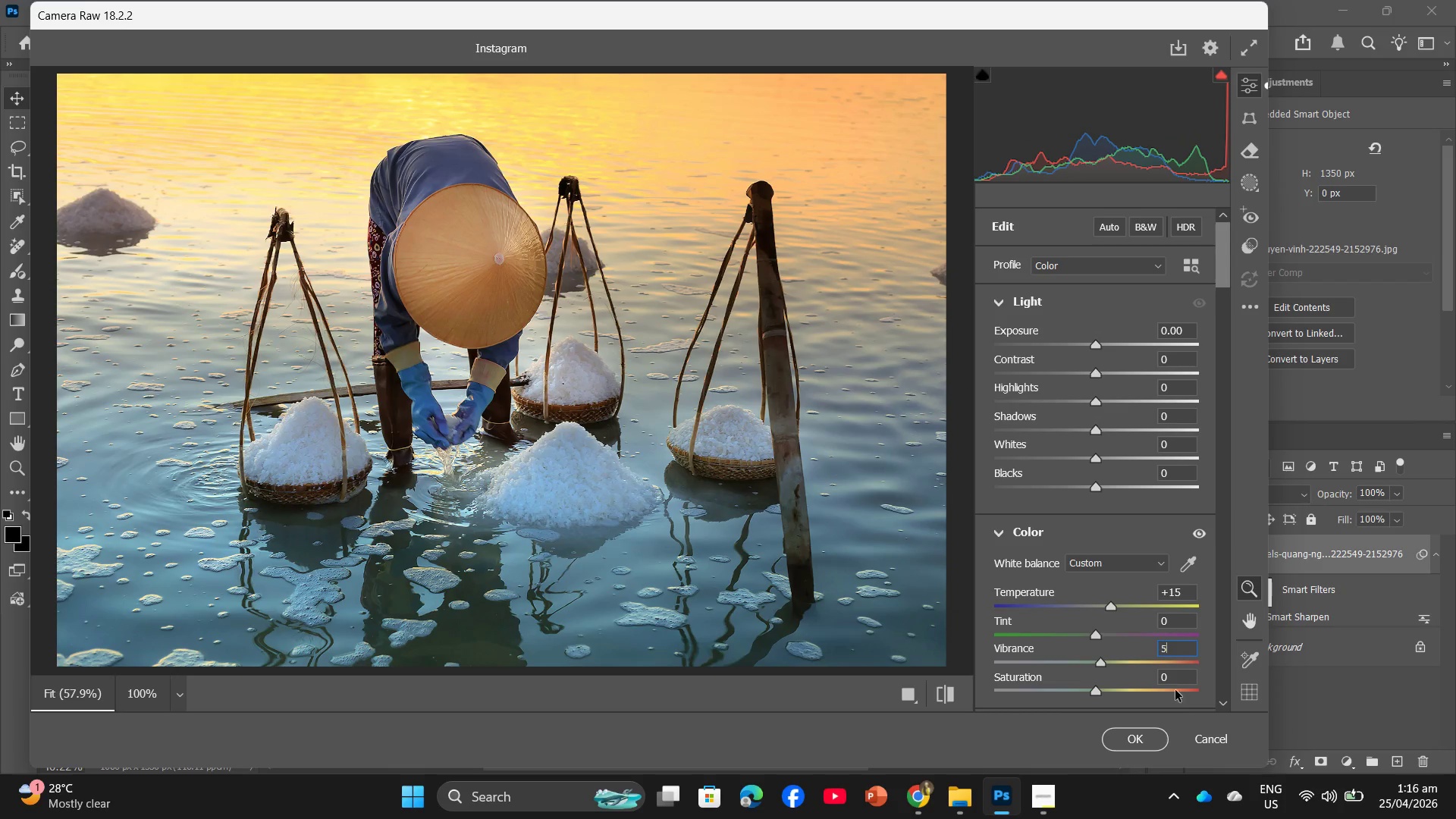 
left_click([1178, 682])
 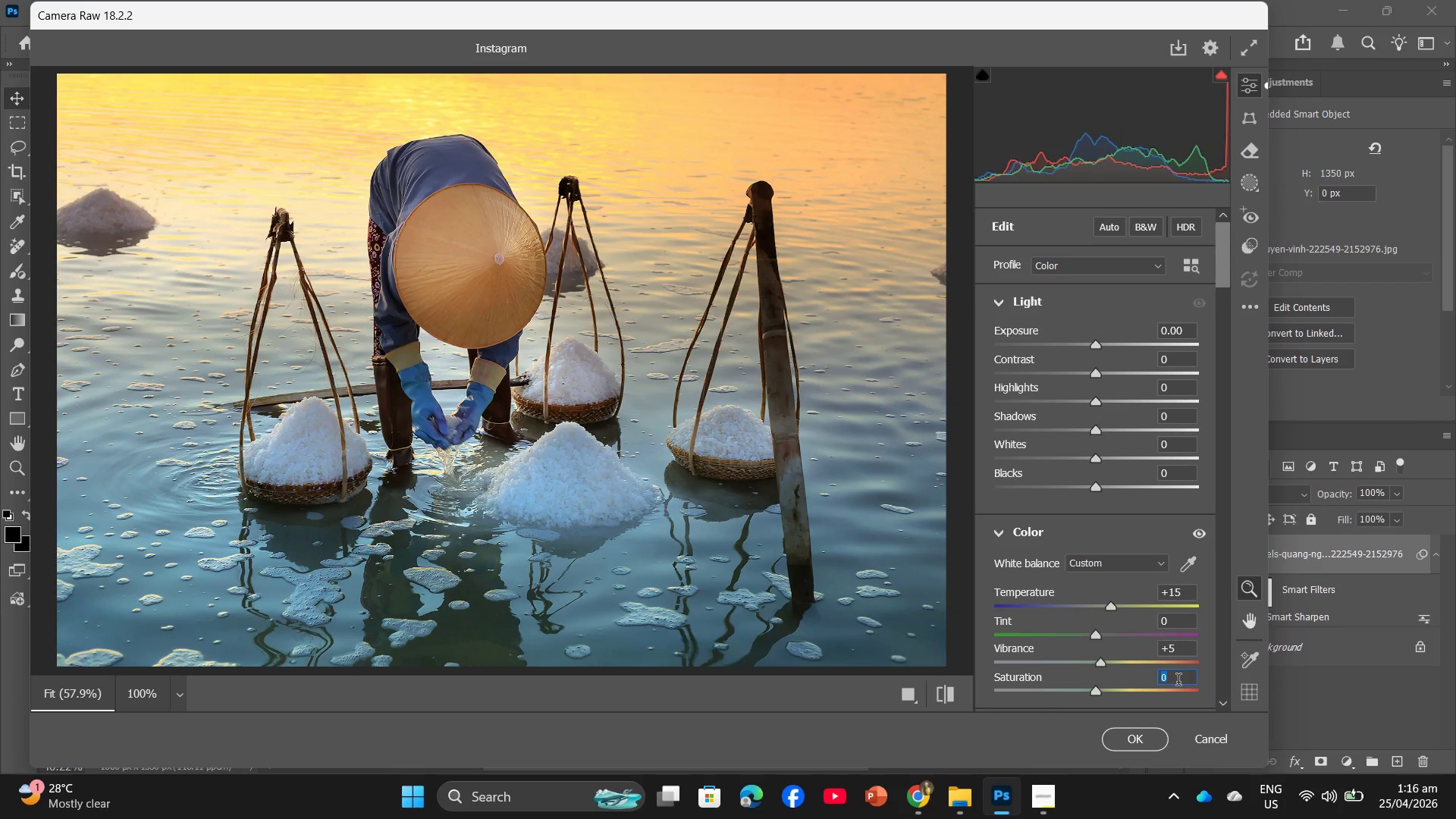 
key(Numpad5)
 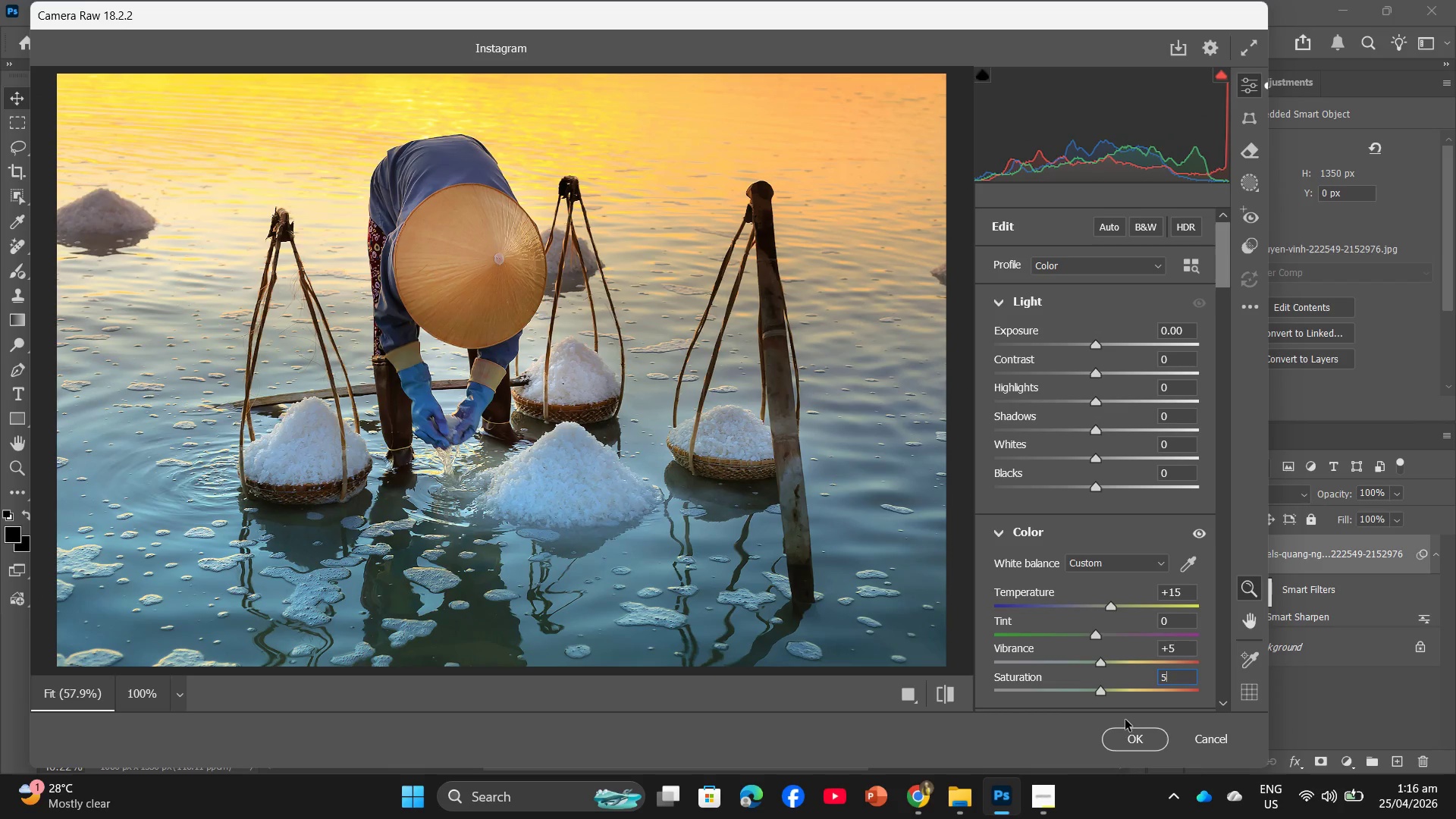 
left_click([1120, 746])
 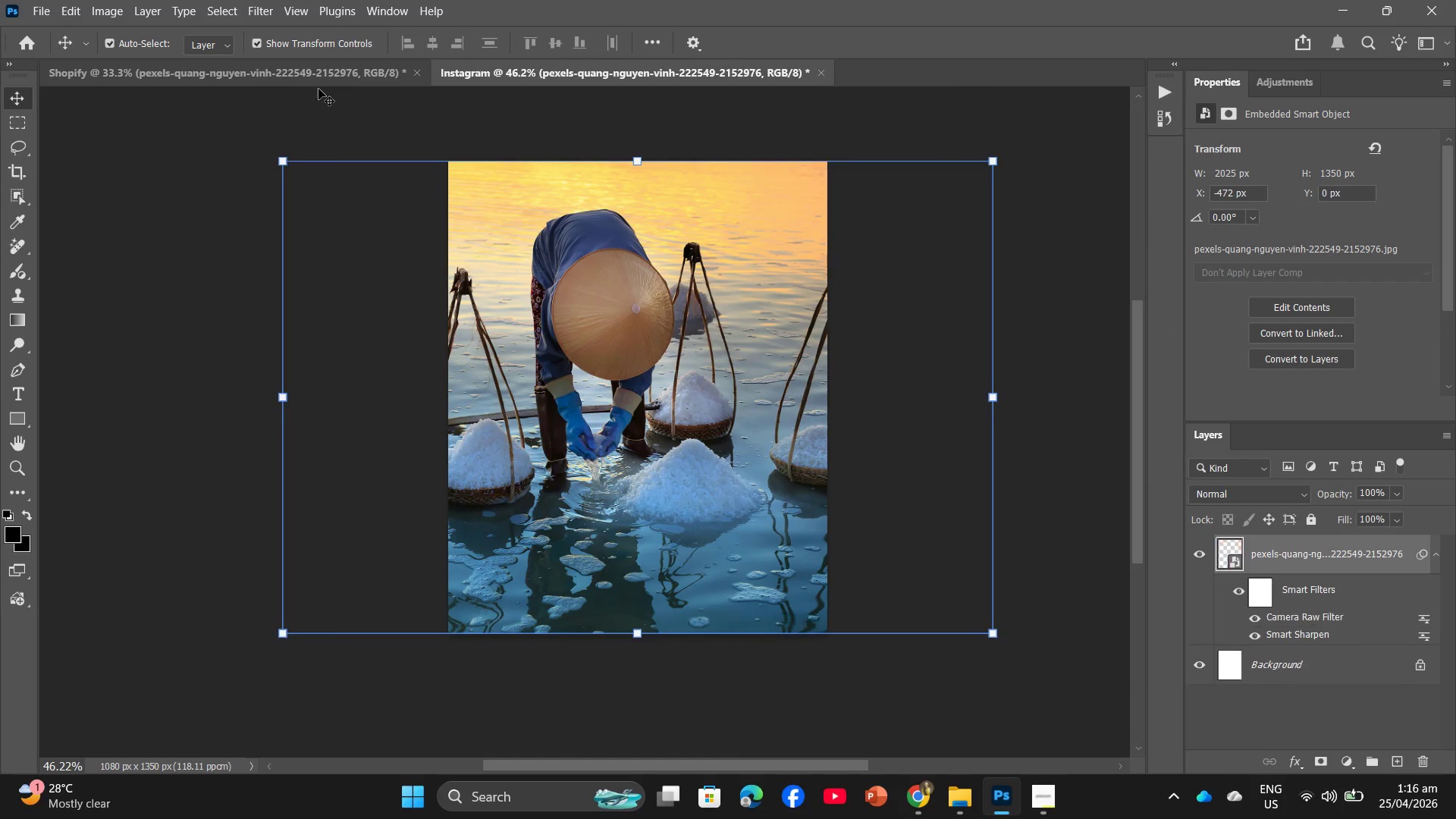 
left_click([322, 84])
 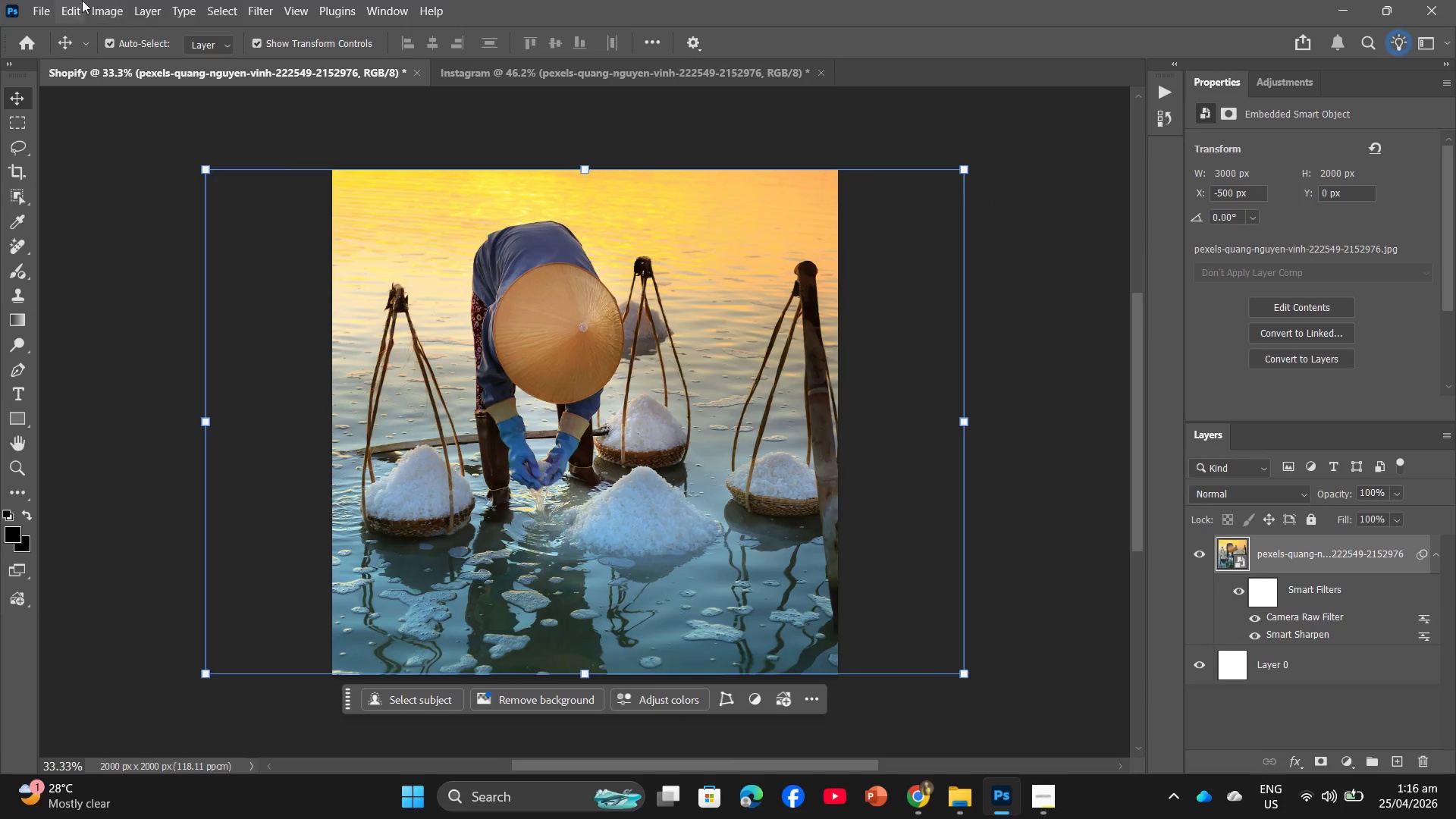 
left_click([42, 0])
 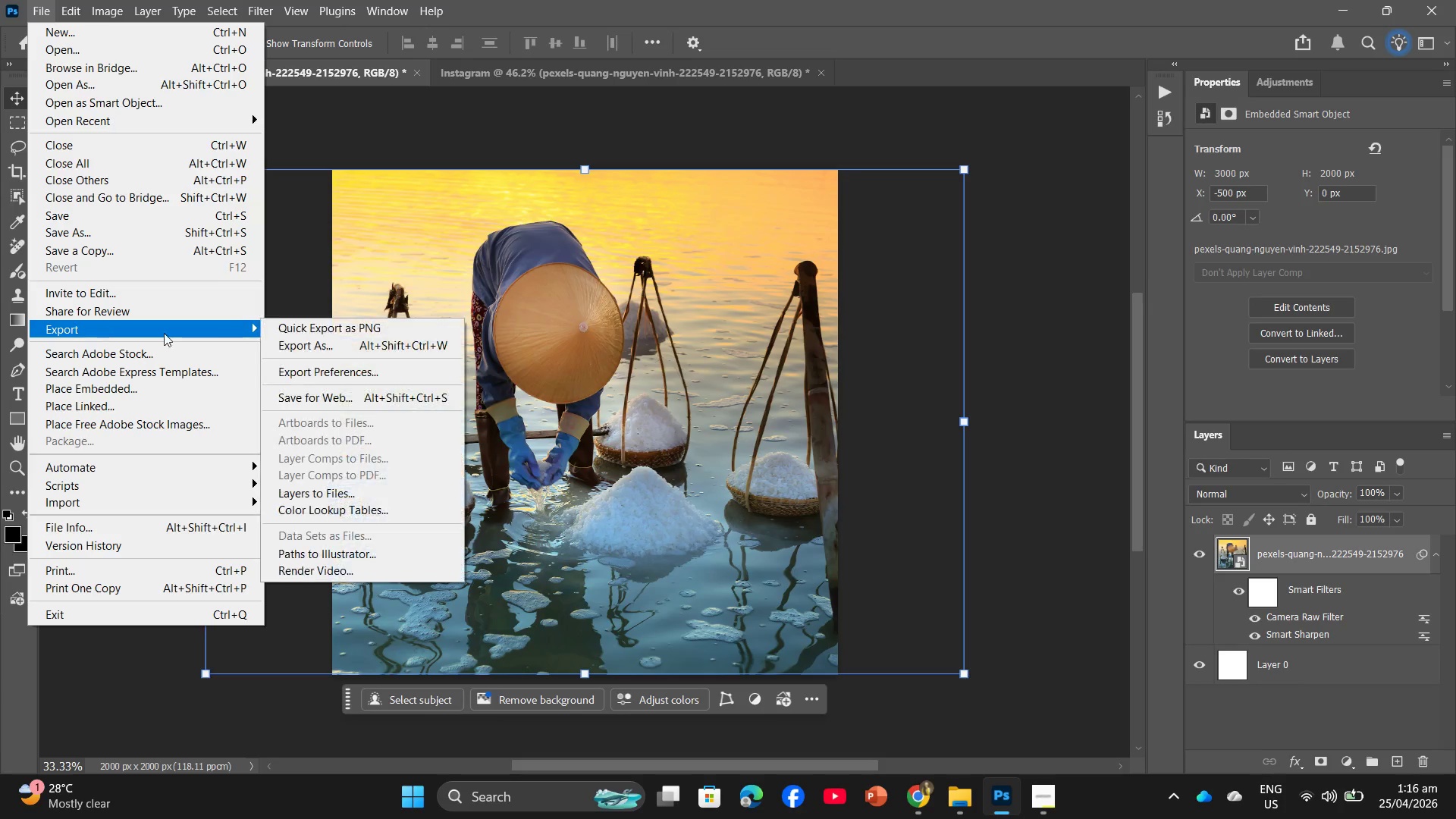 
left_click([306, 347])
 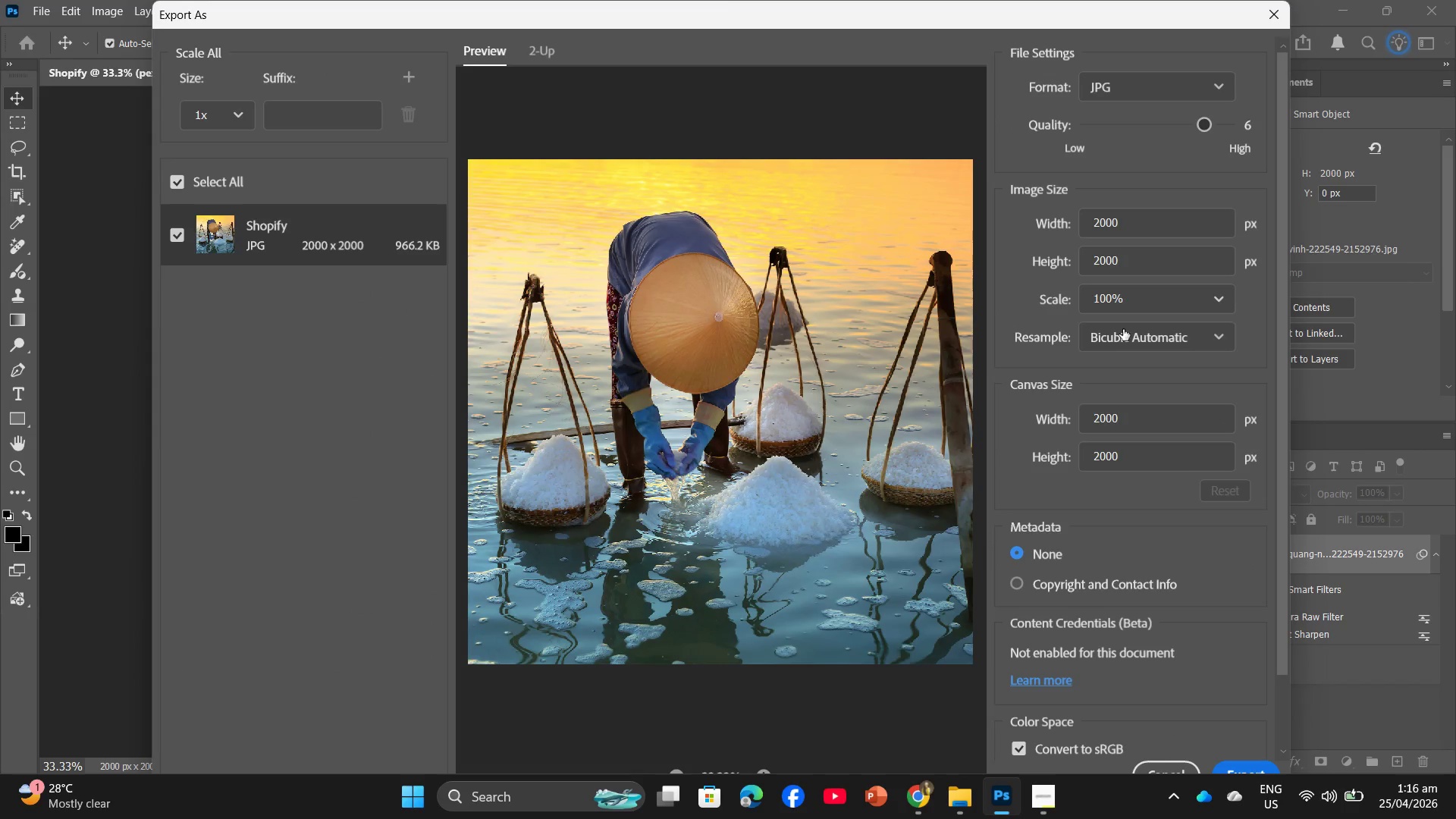 
left_click([1235, 765])
 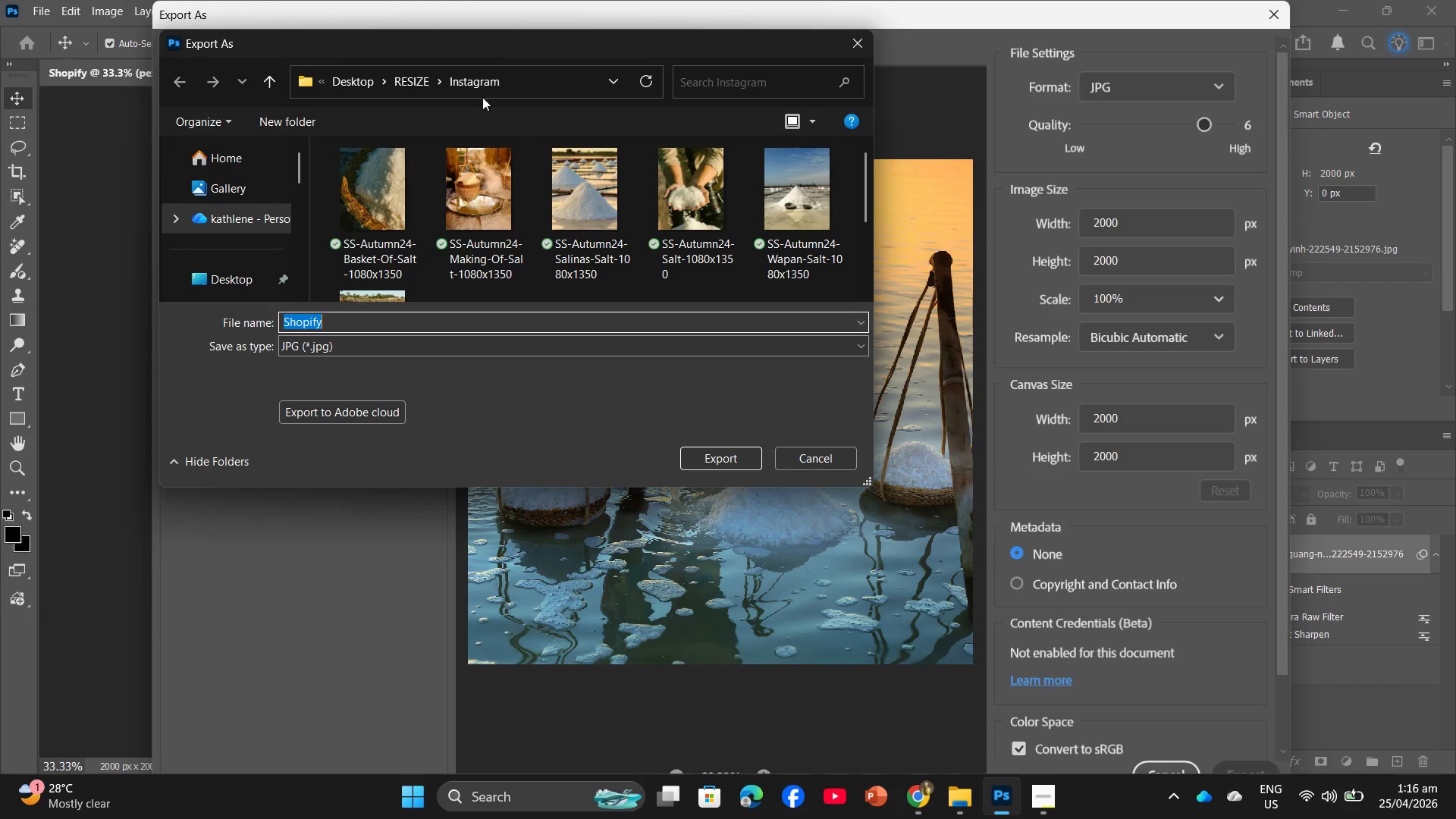 
left_click([419, 91])
 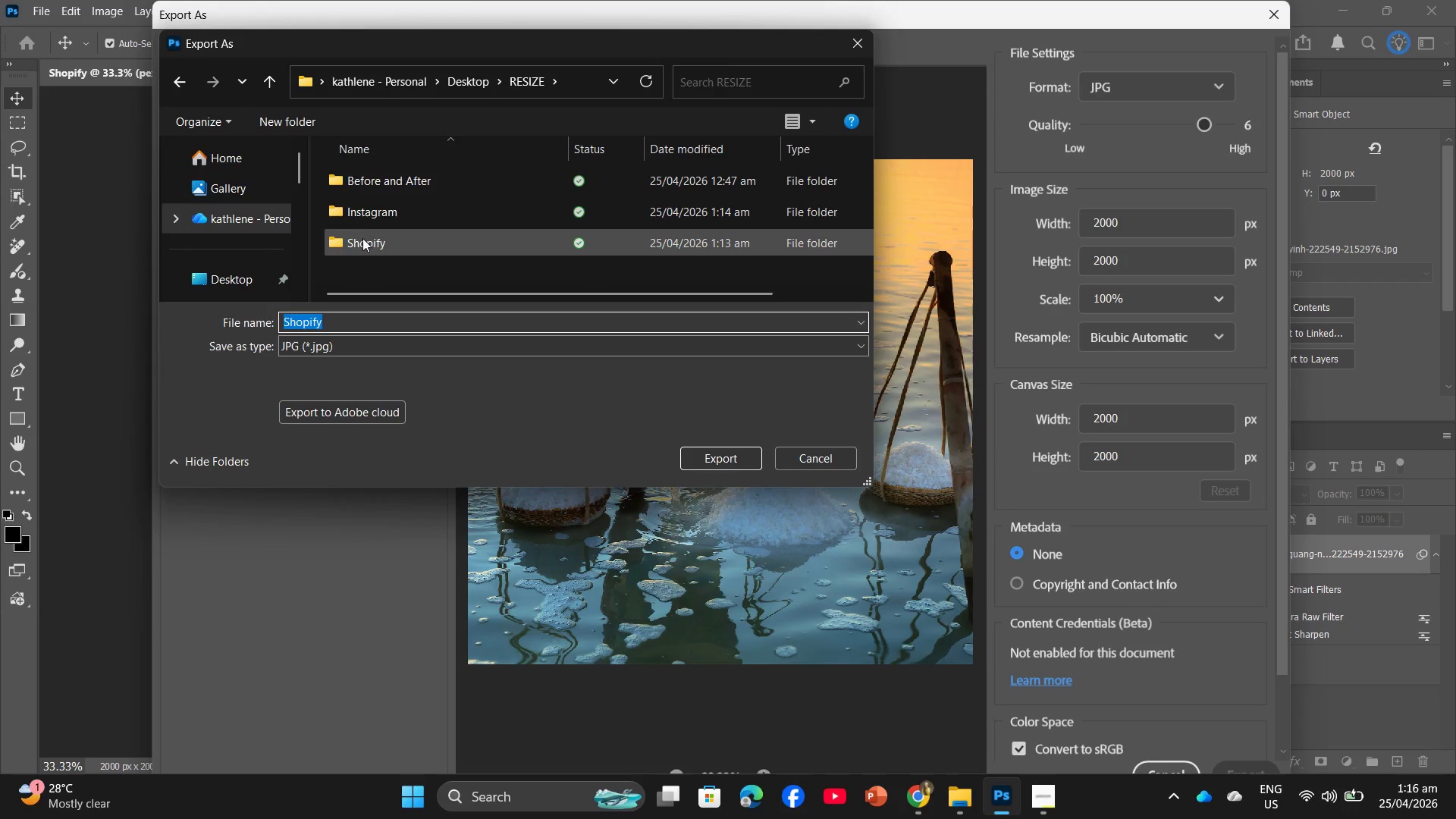 
double_click([362, 240])
 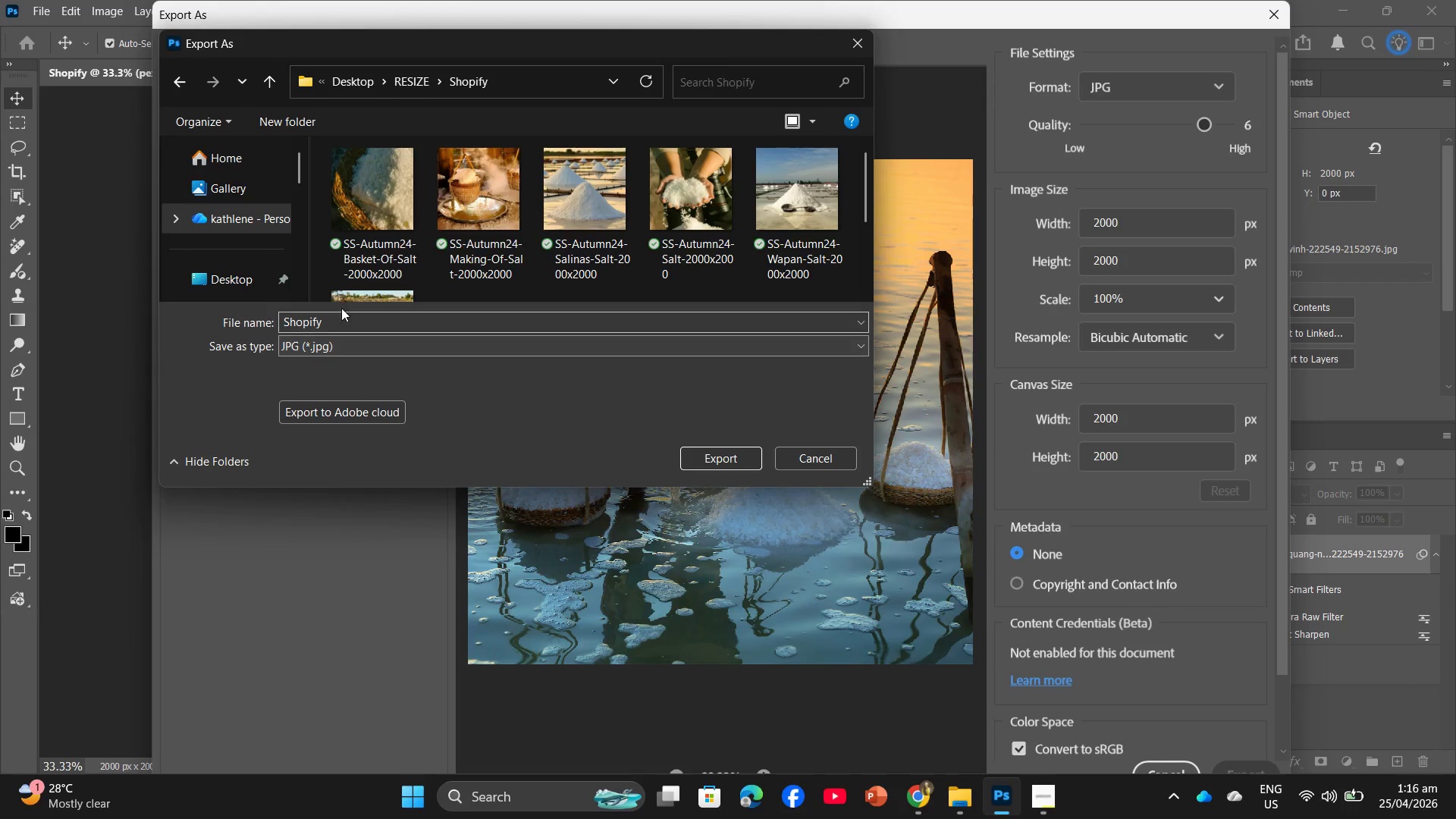 
left_click([352, 260])
 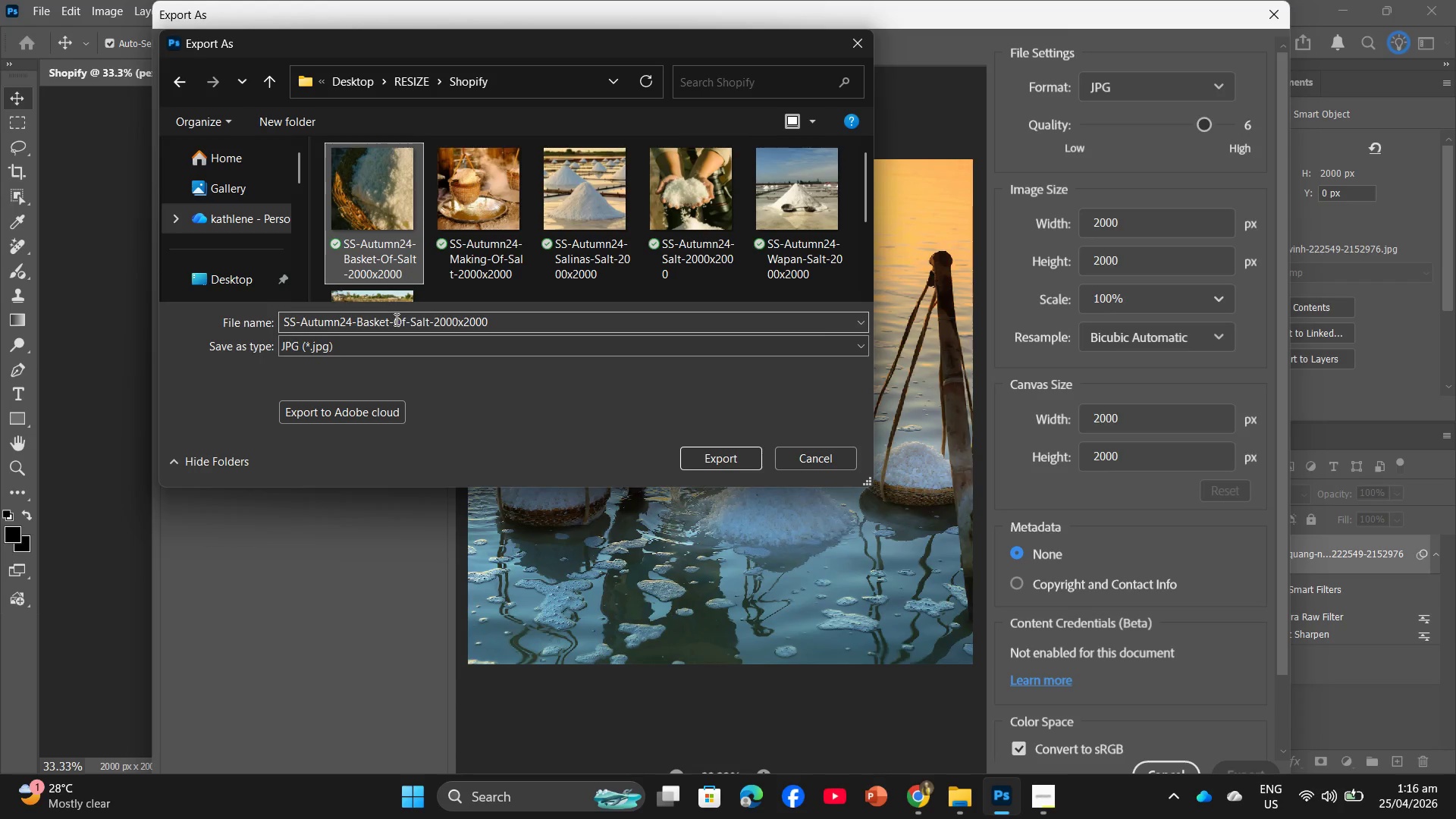 
wait(7.64)
 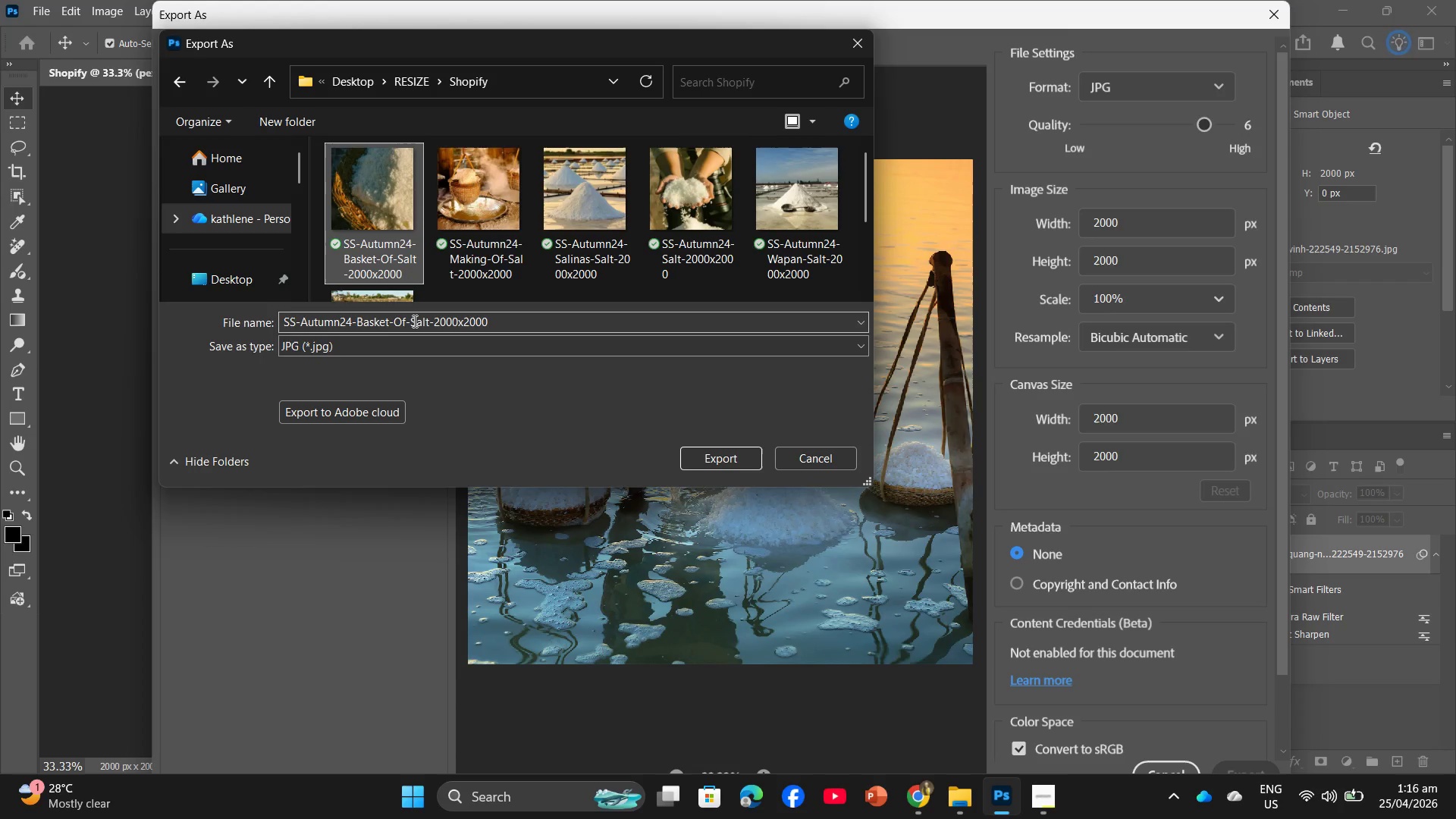 
left_click([932, 784])
 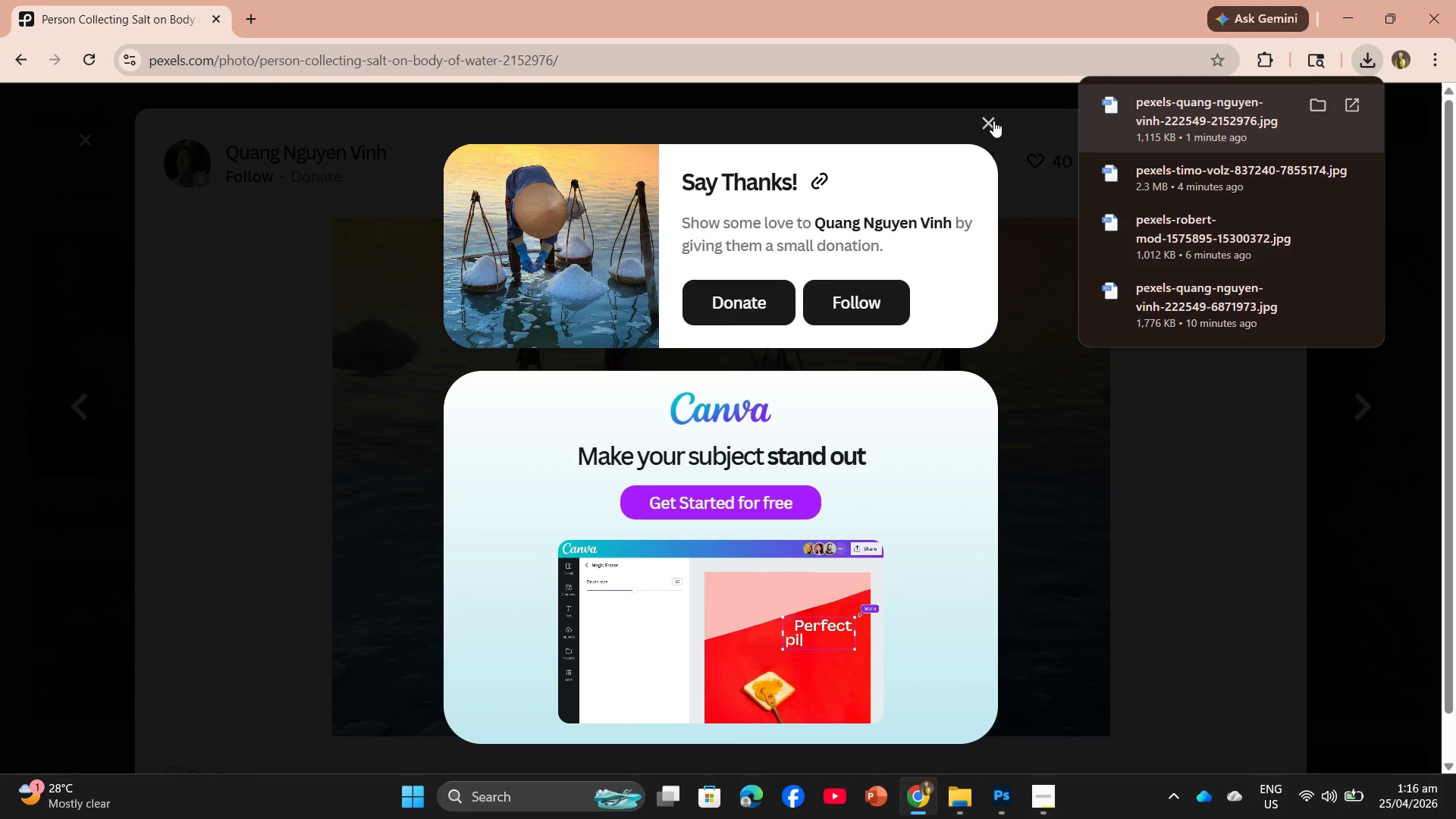 
left_click([994, 120])
 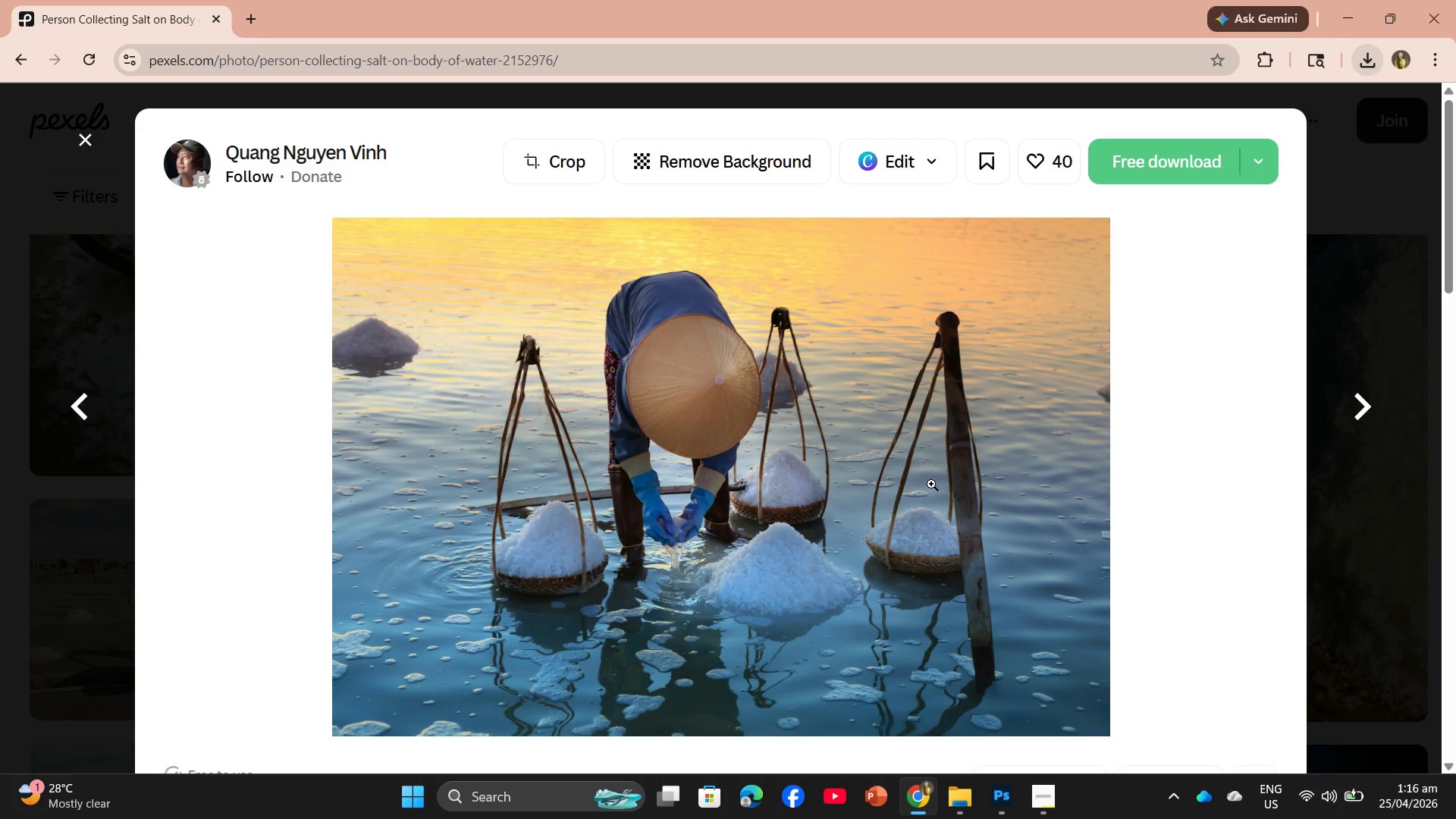 
scroll: coordinate [917, 500], scroll_direction: down, amount: 3.0
 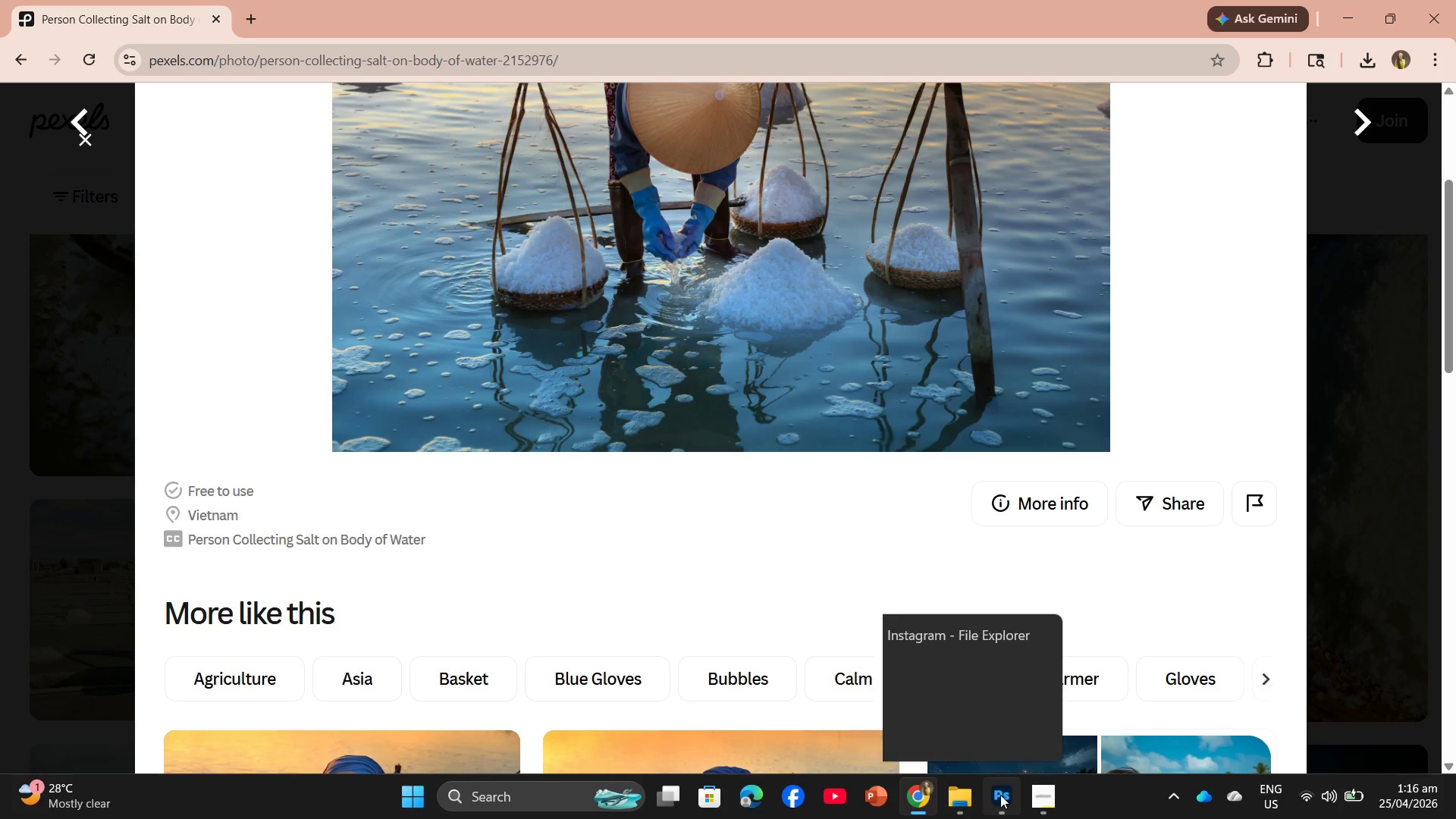 
wait(5.09)
 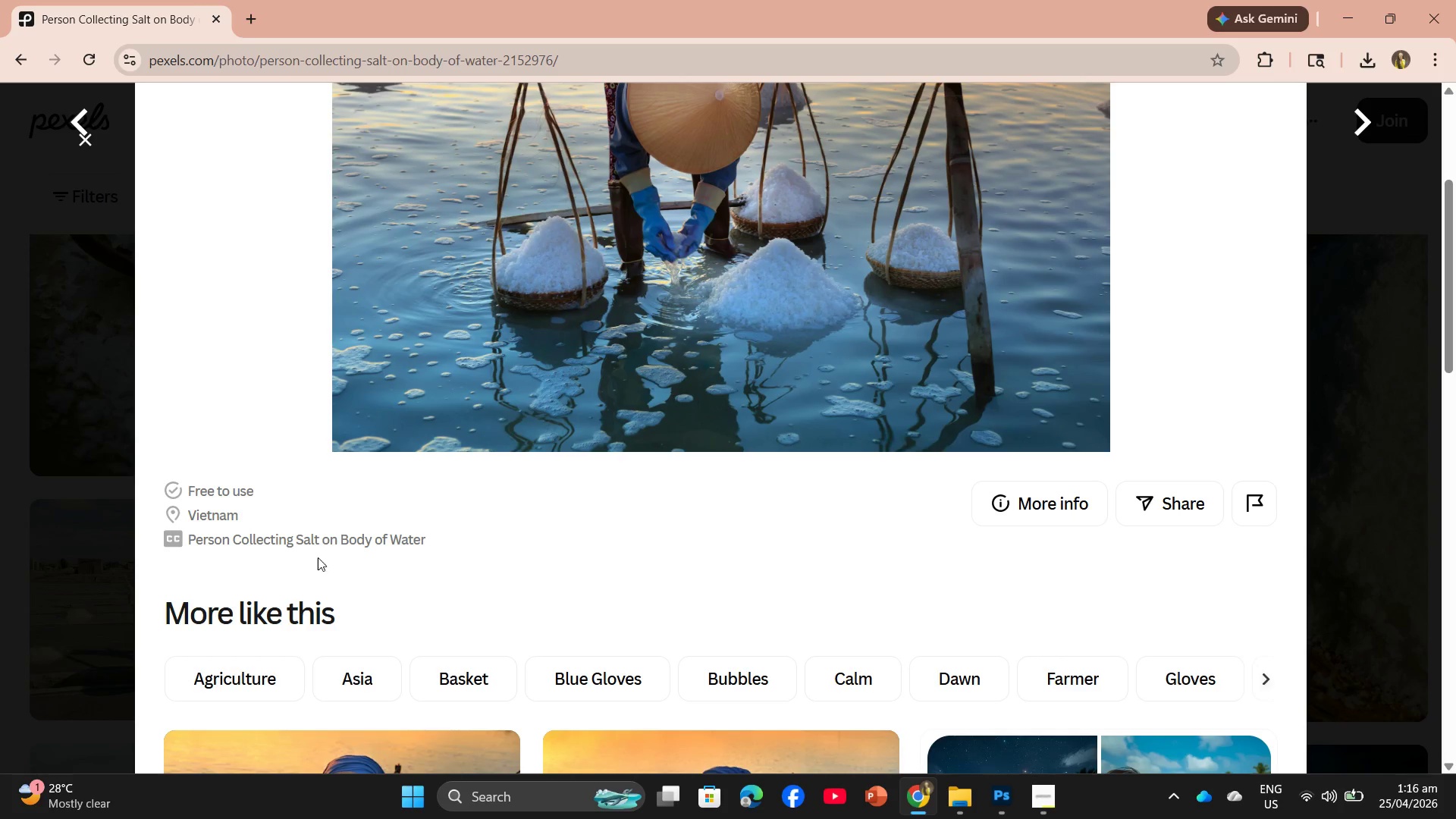 
left_click([1011, 793])
 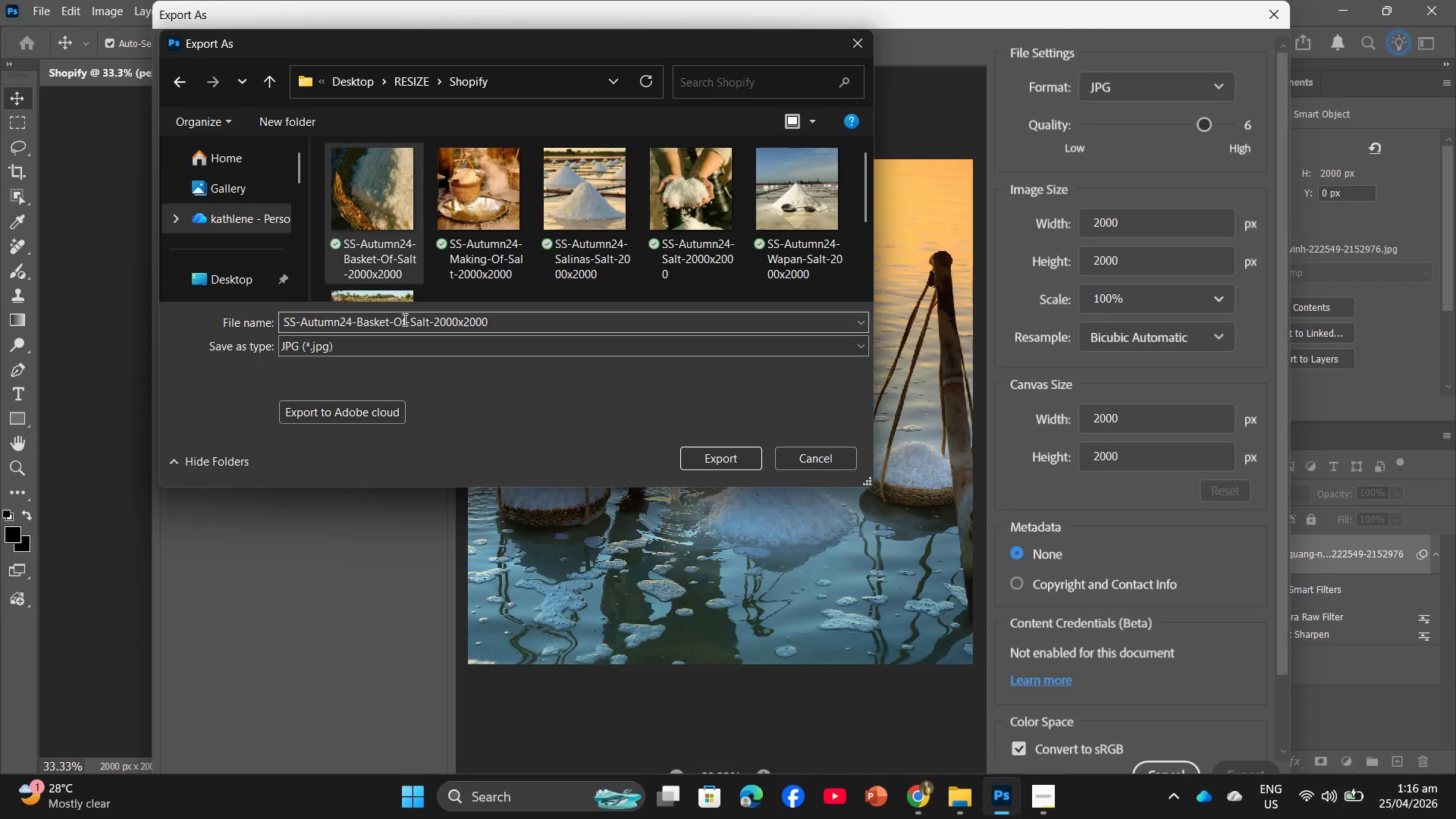 
double_click([403, 319])
 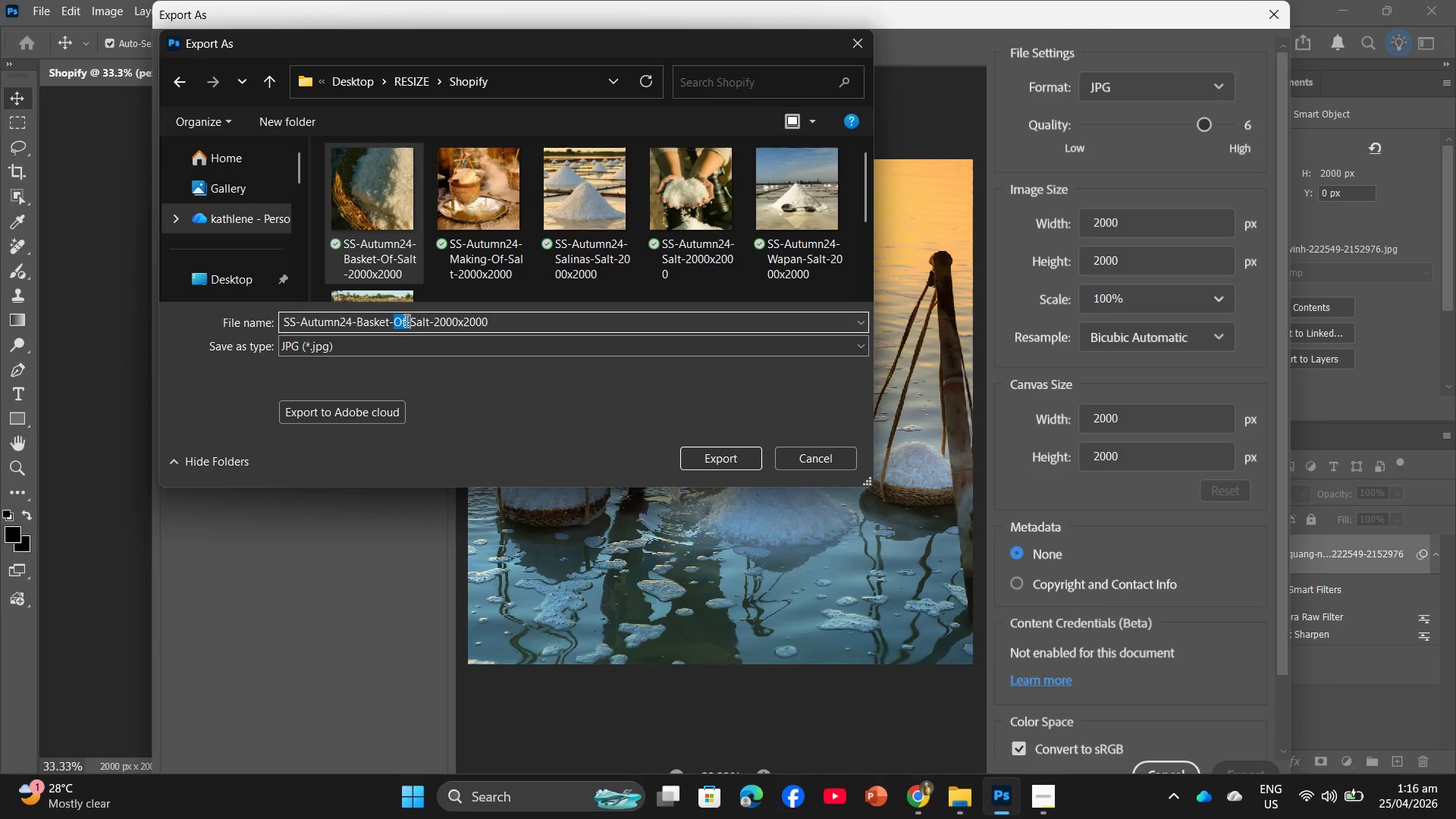 
left_click([405, 320])
 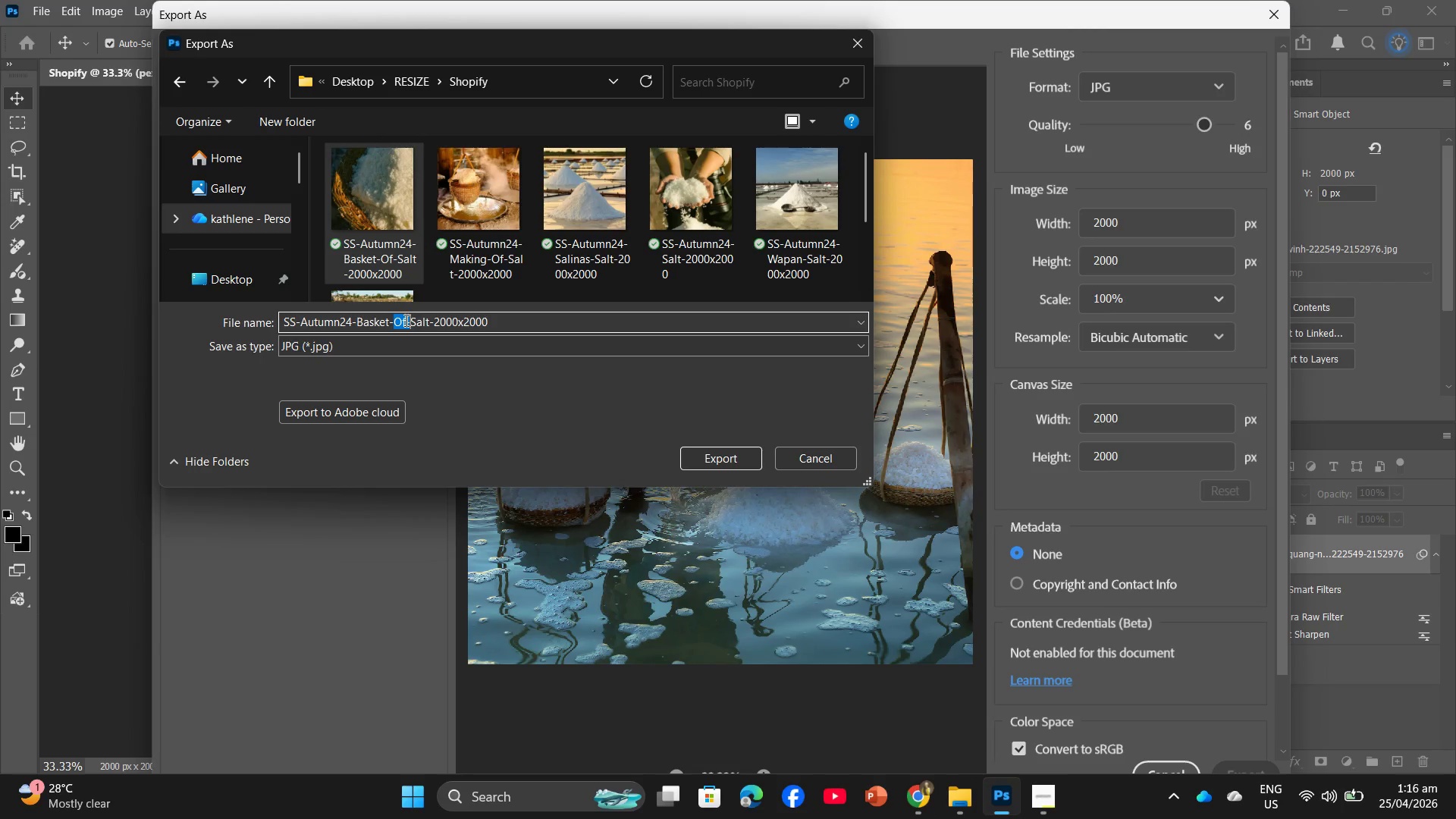 
double_click([405, 320])
 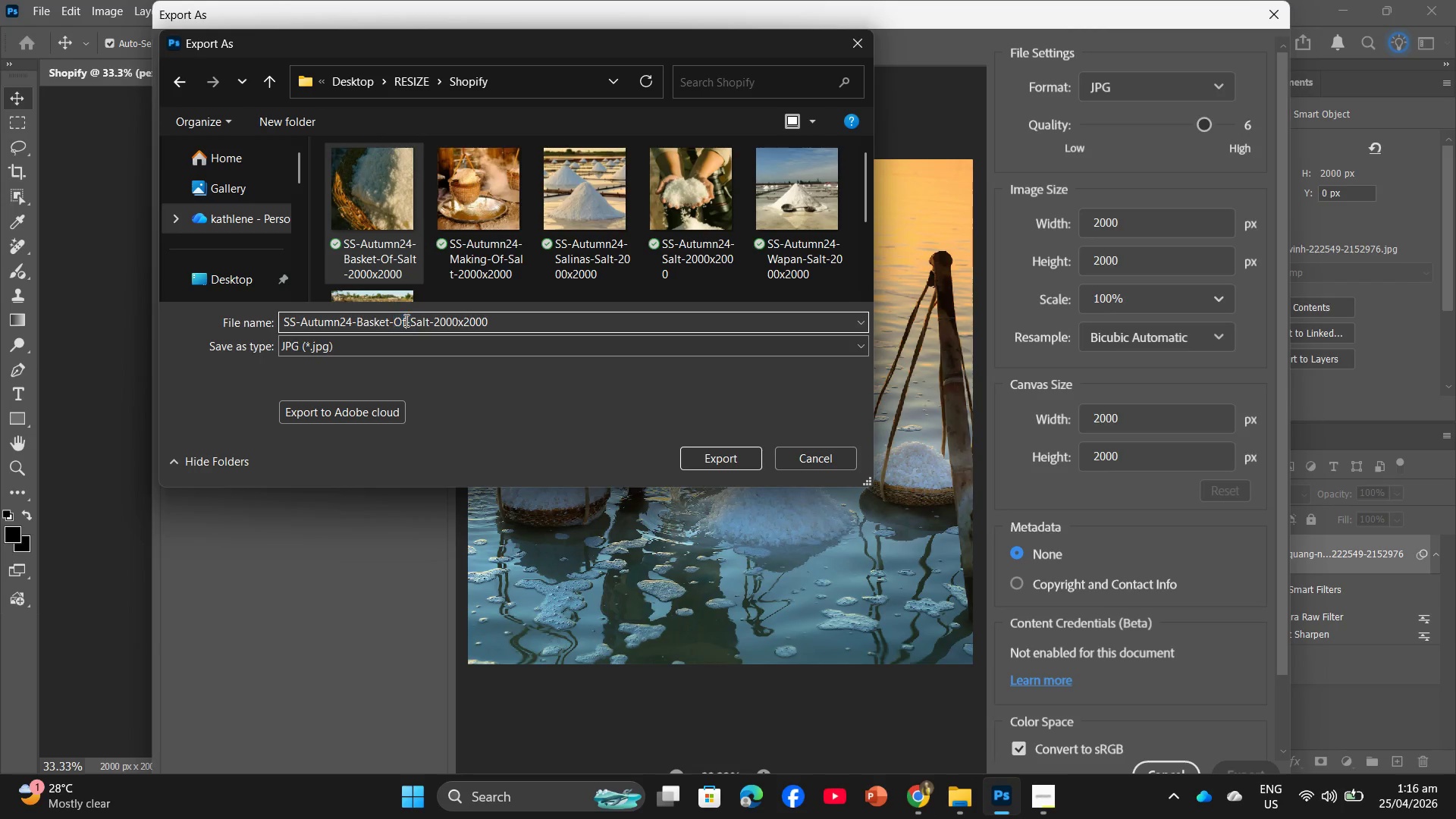 
left_click_drag(start_coordinate=[405, 320], to_coordinate=[357, 312])
 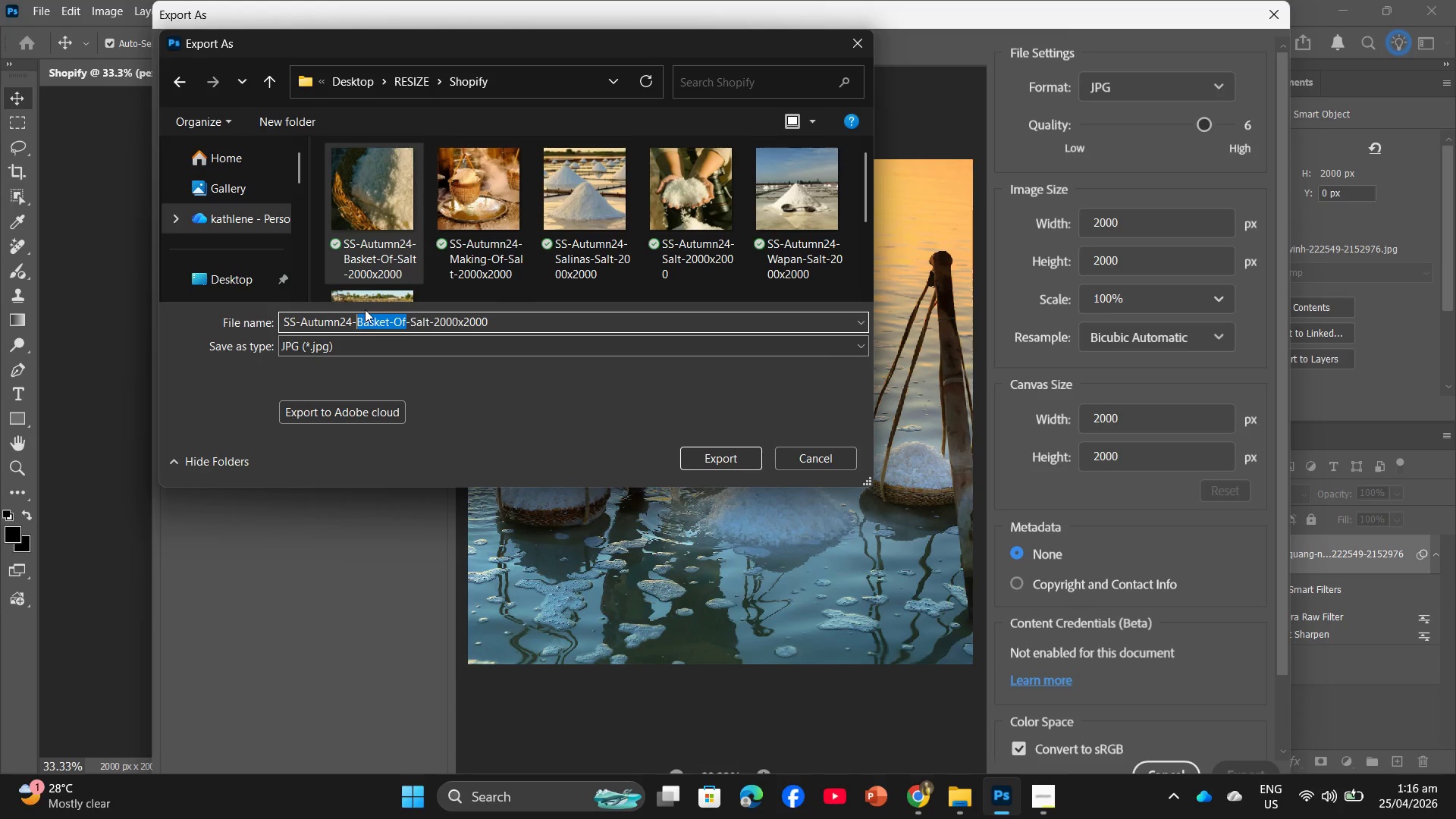 
key(Backspace)
type(Collecting)
 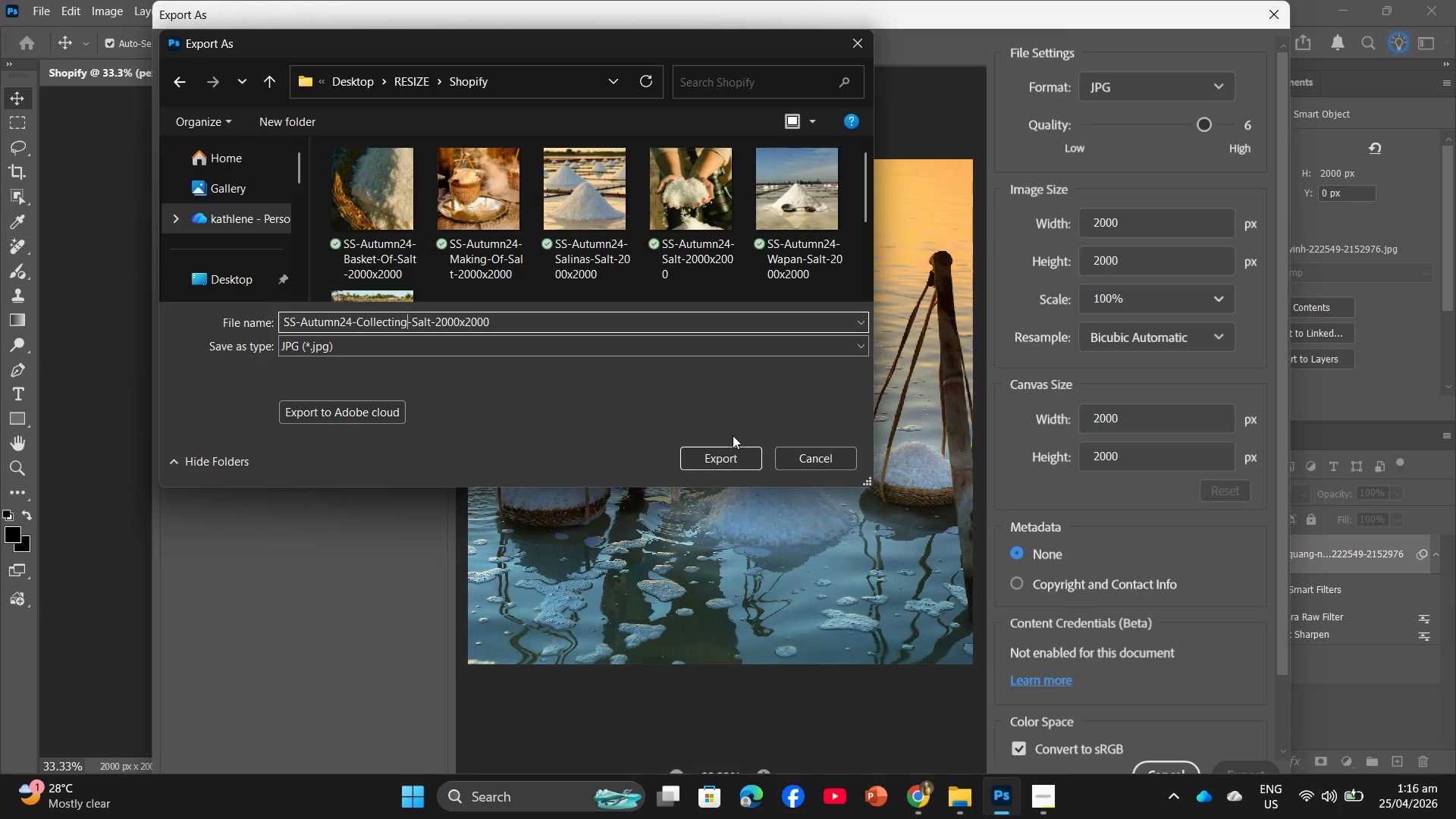 
left_click([730, 460])
 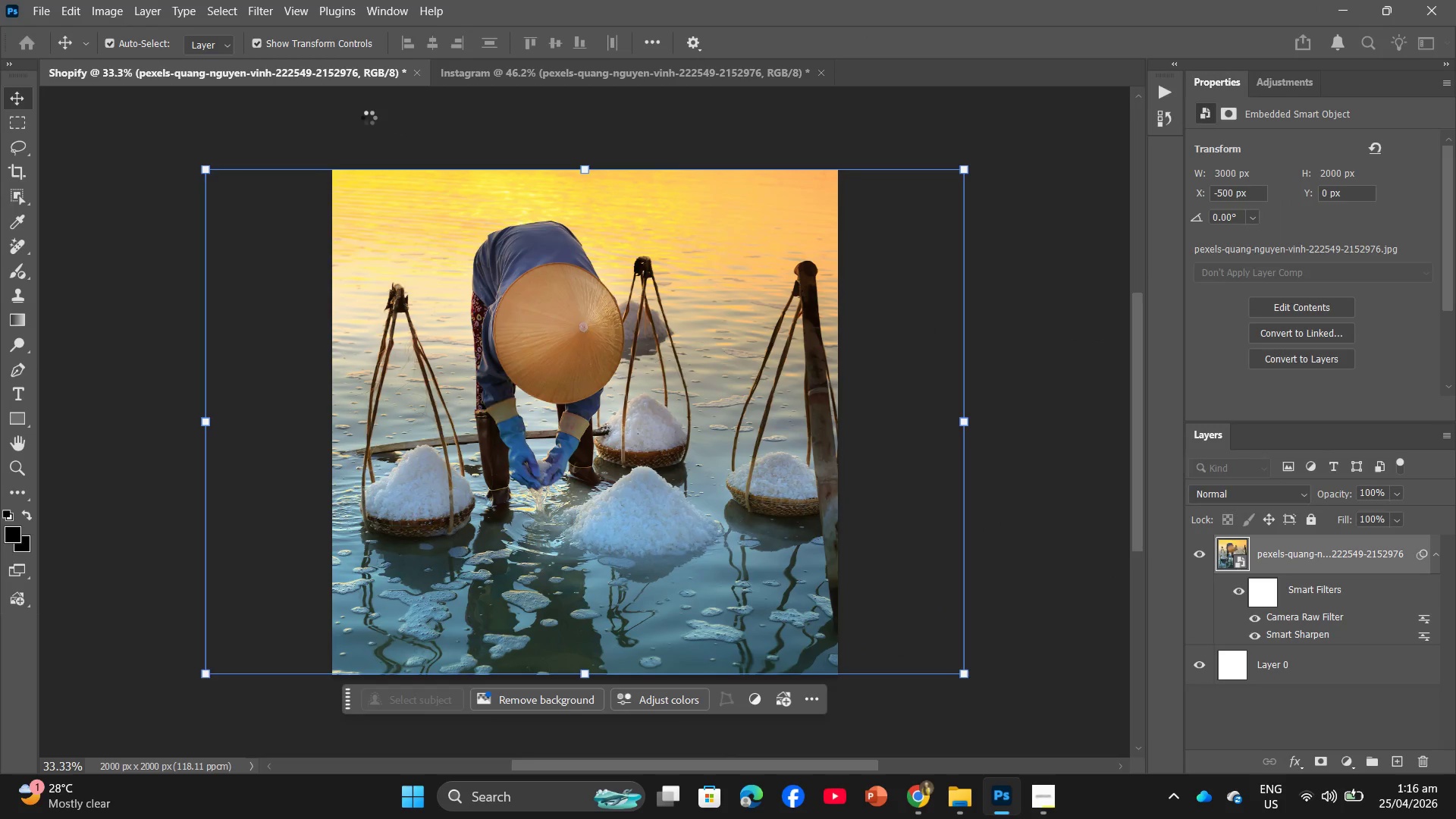 
left_click([491, 82])
 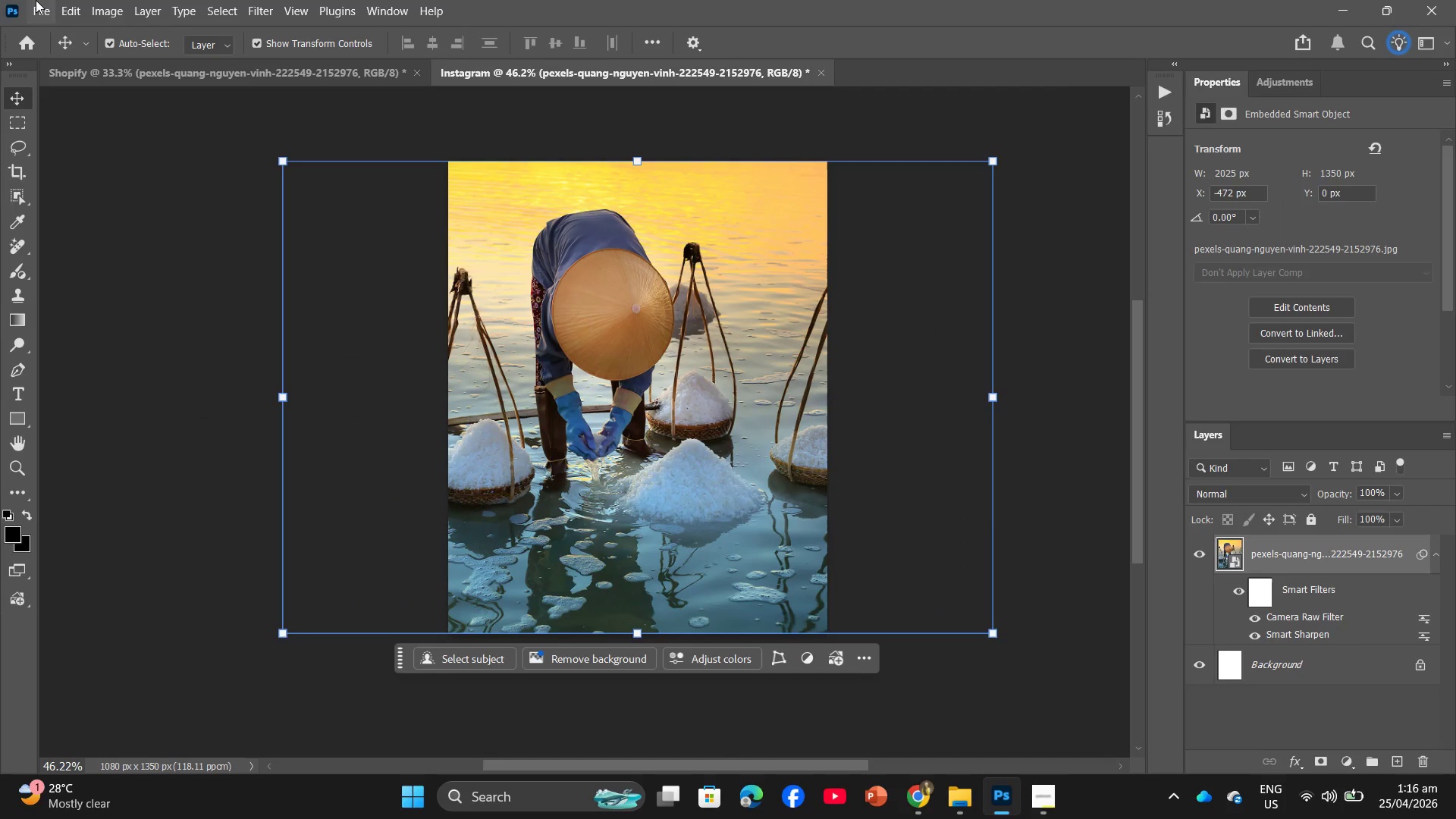 
left_click([36, 0])
 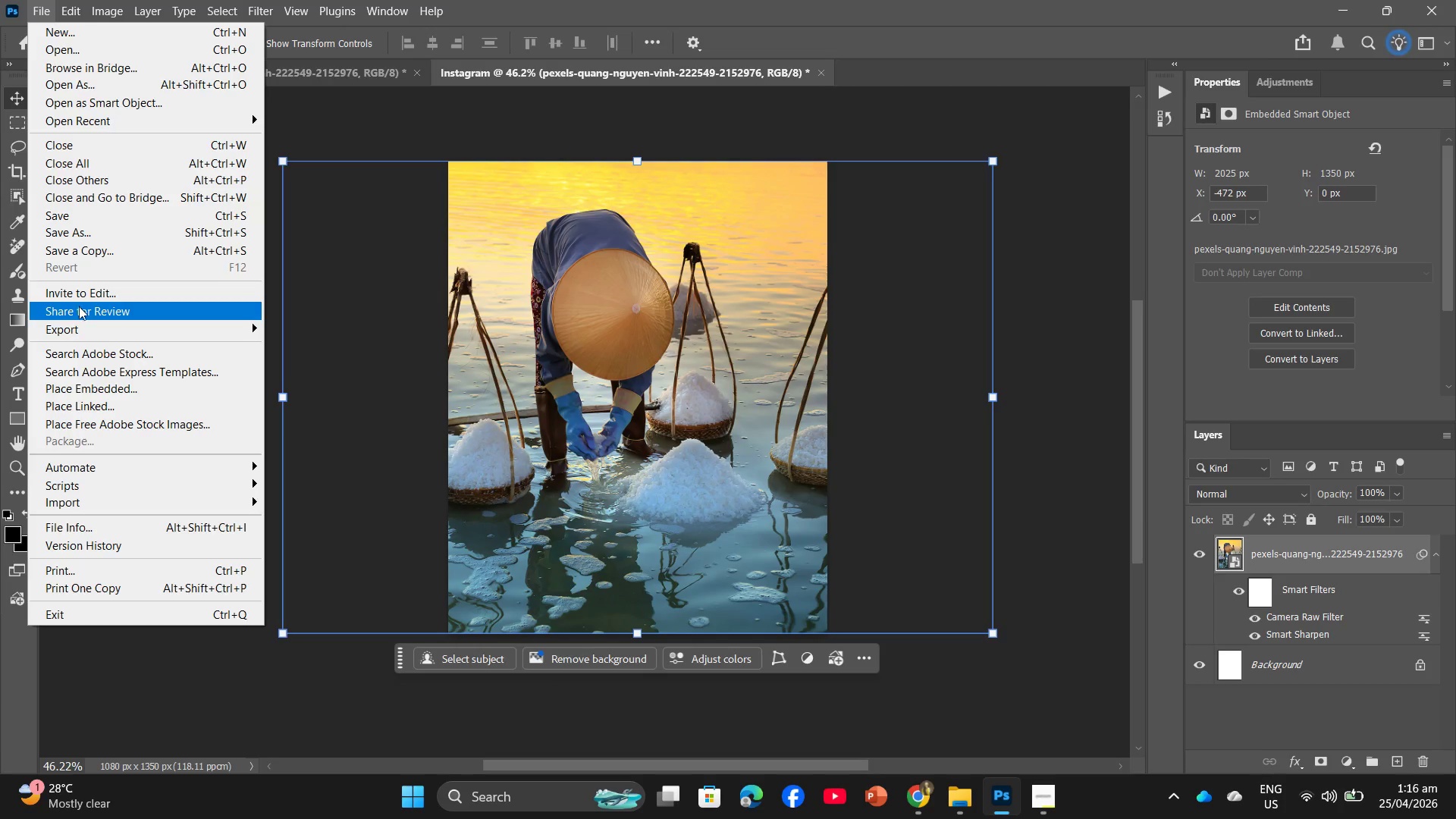 
left_click([83, 326])
 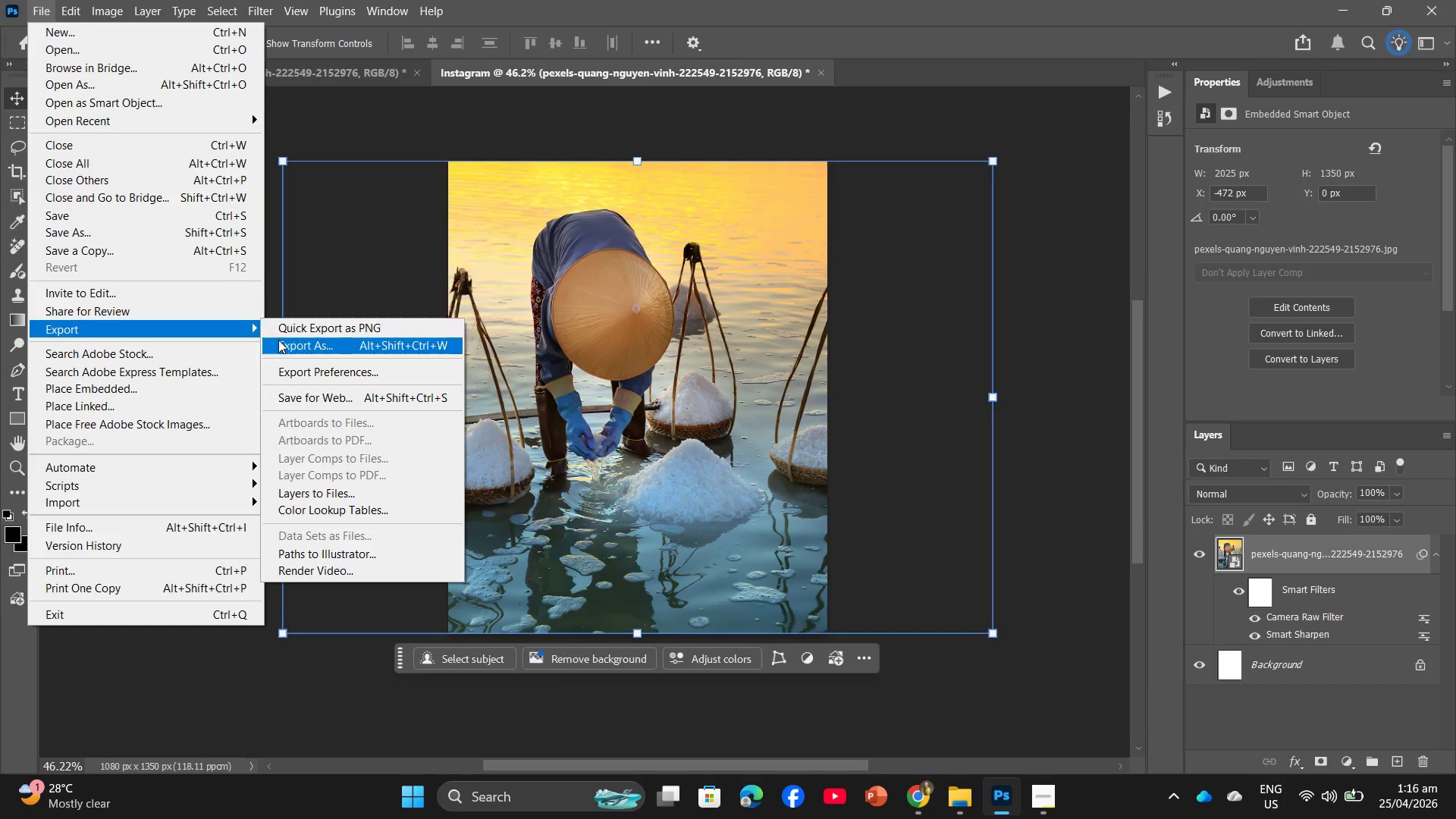 
left_click([294, 342])
 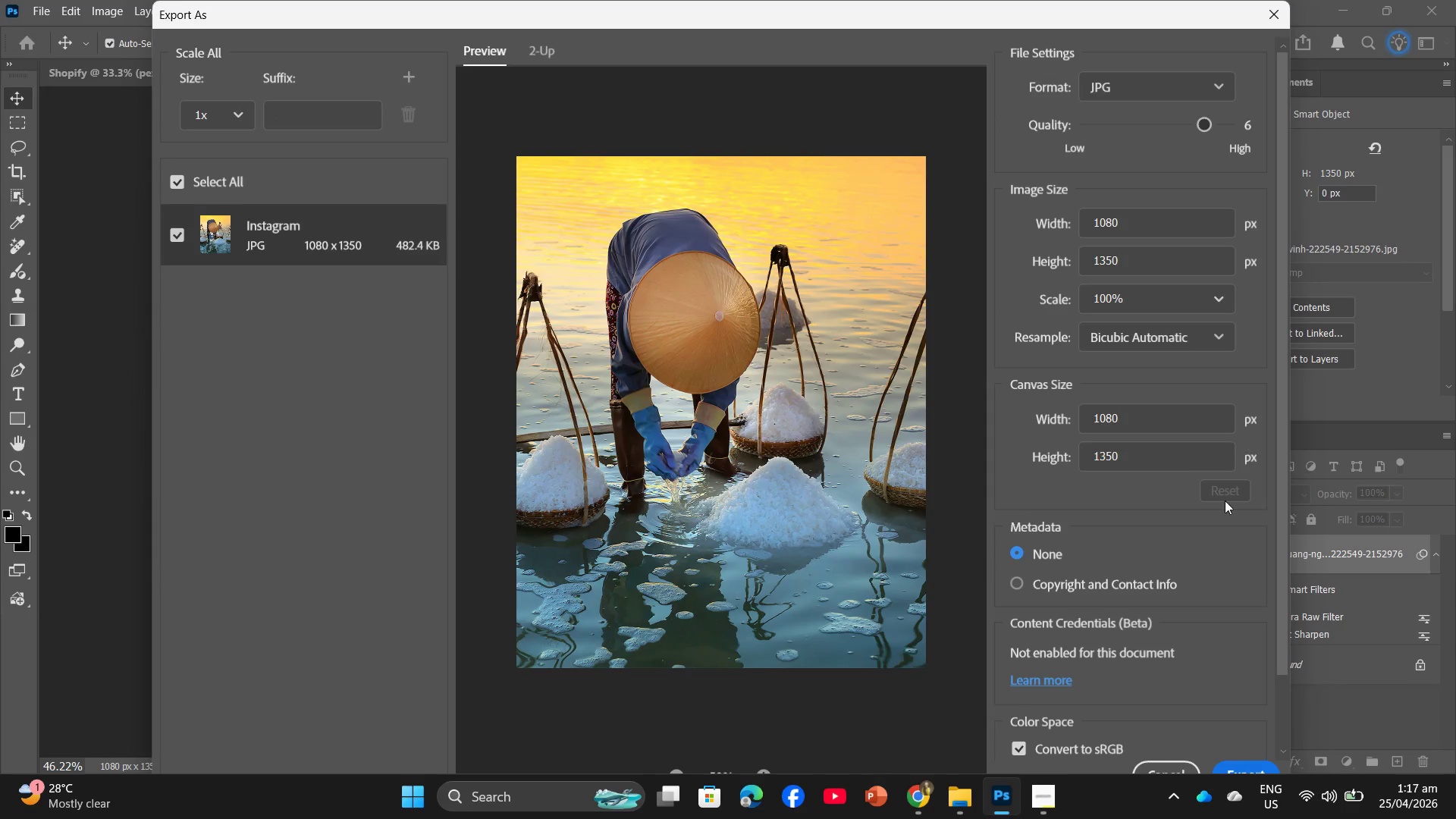 
left_click([1237, 770])
 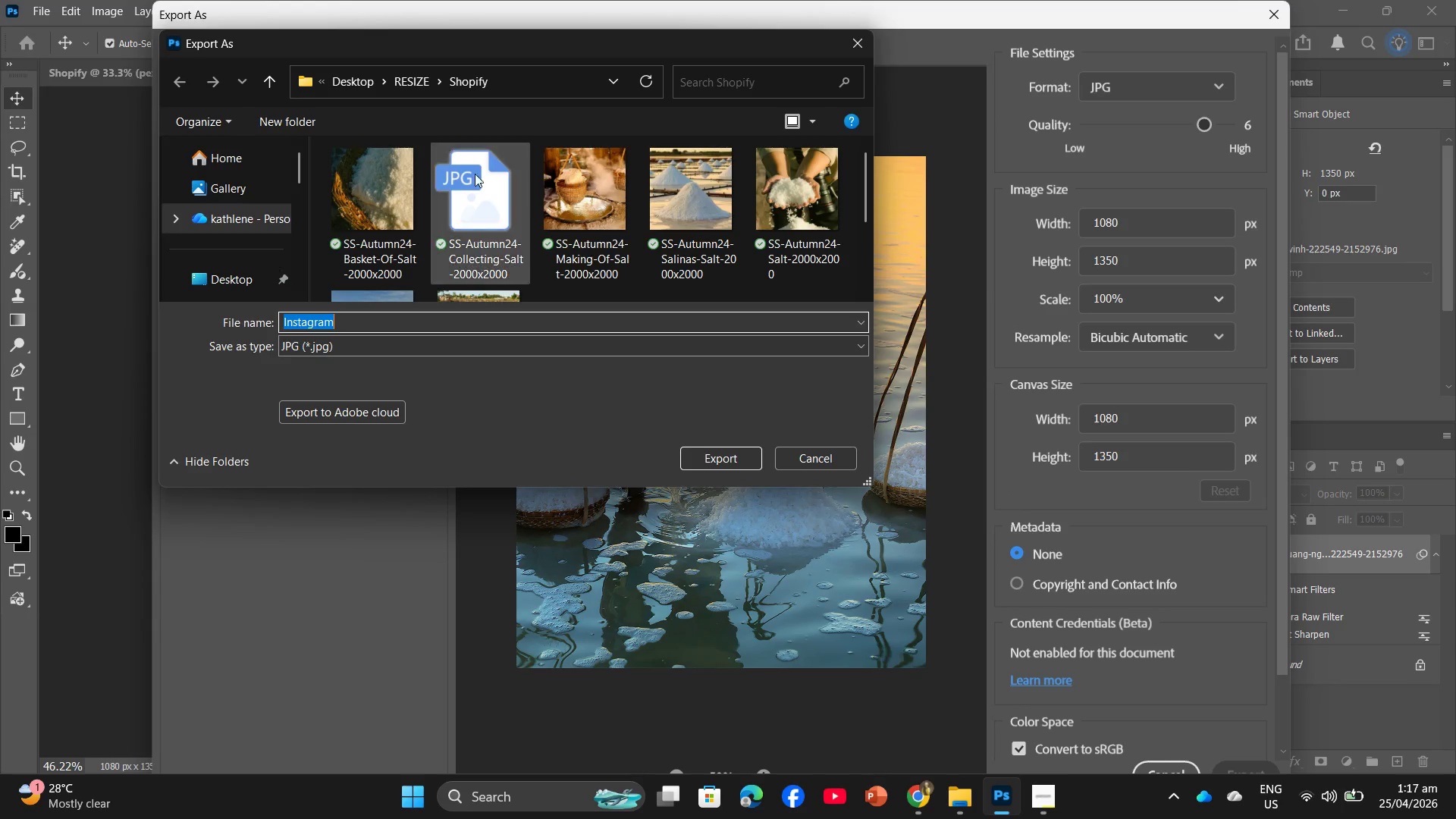 
left_click([404, 83])
 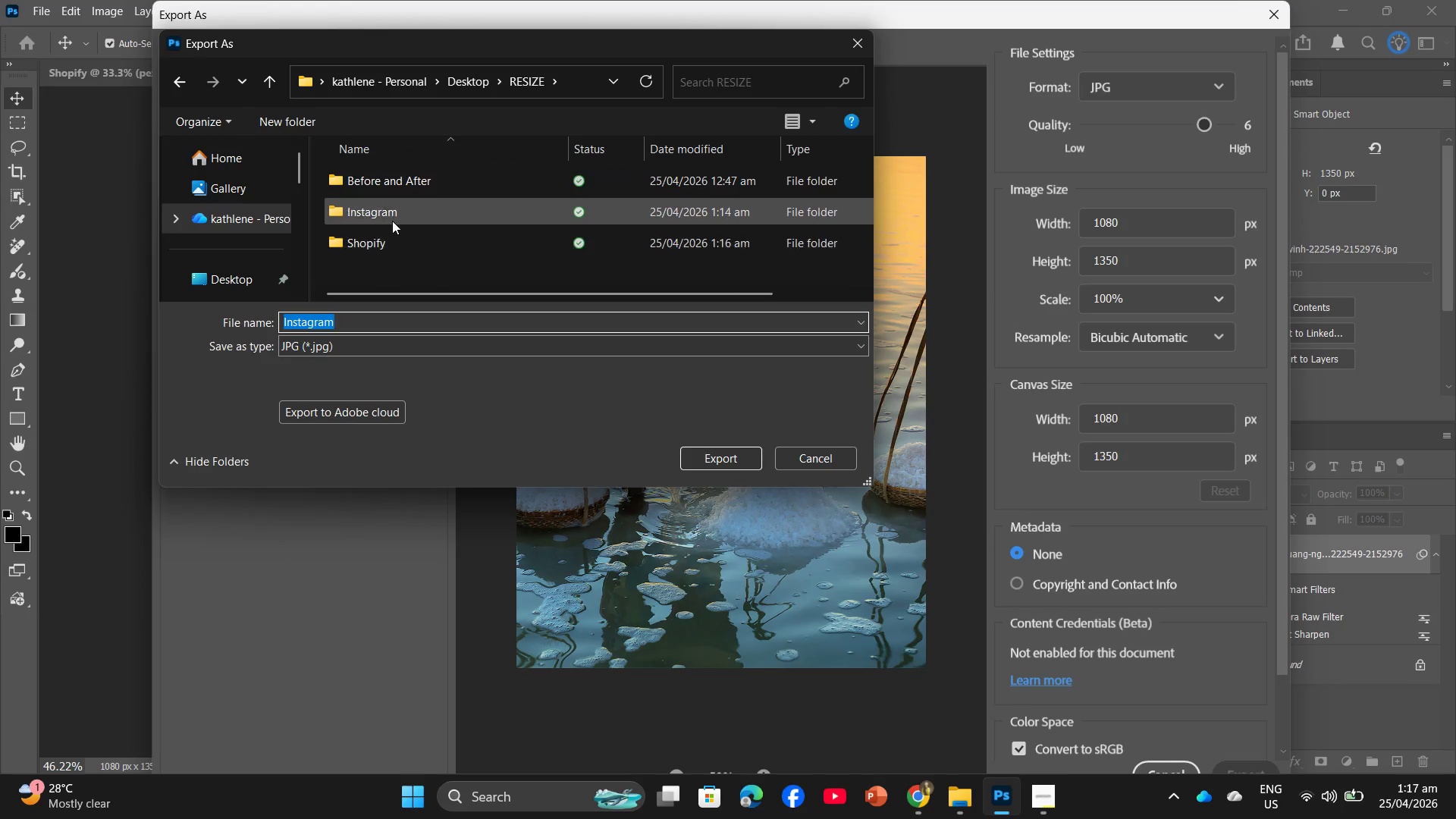 
left_click_drag(start_coordinate=[393, 220], to_coordinate=[378, 263])
 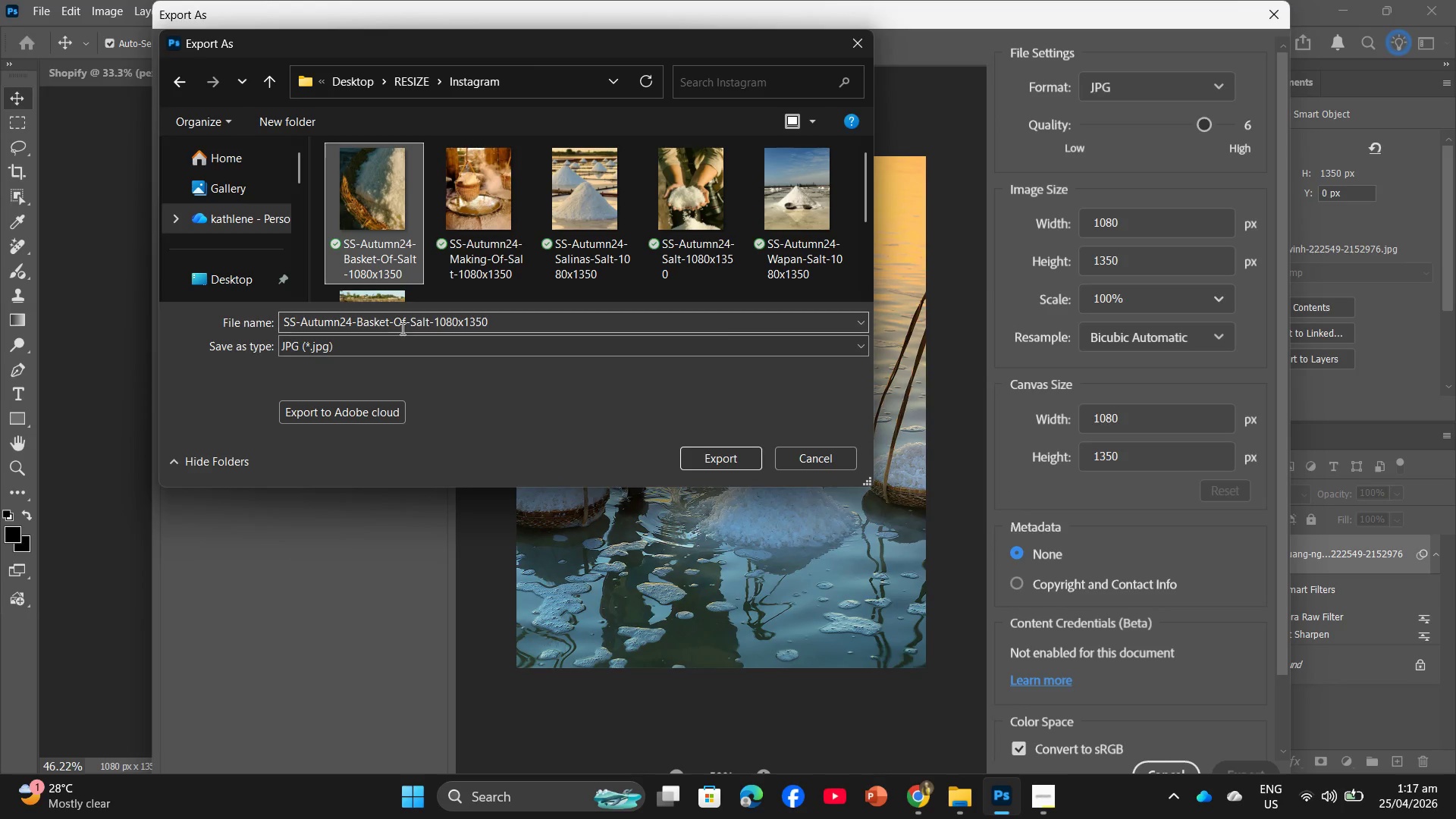 
left_click([378, 263])
 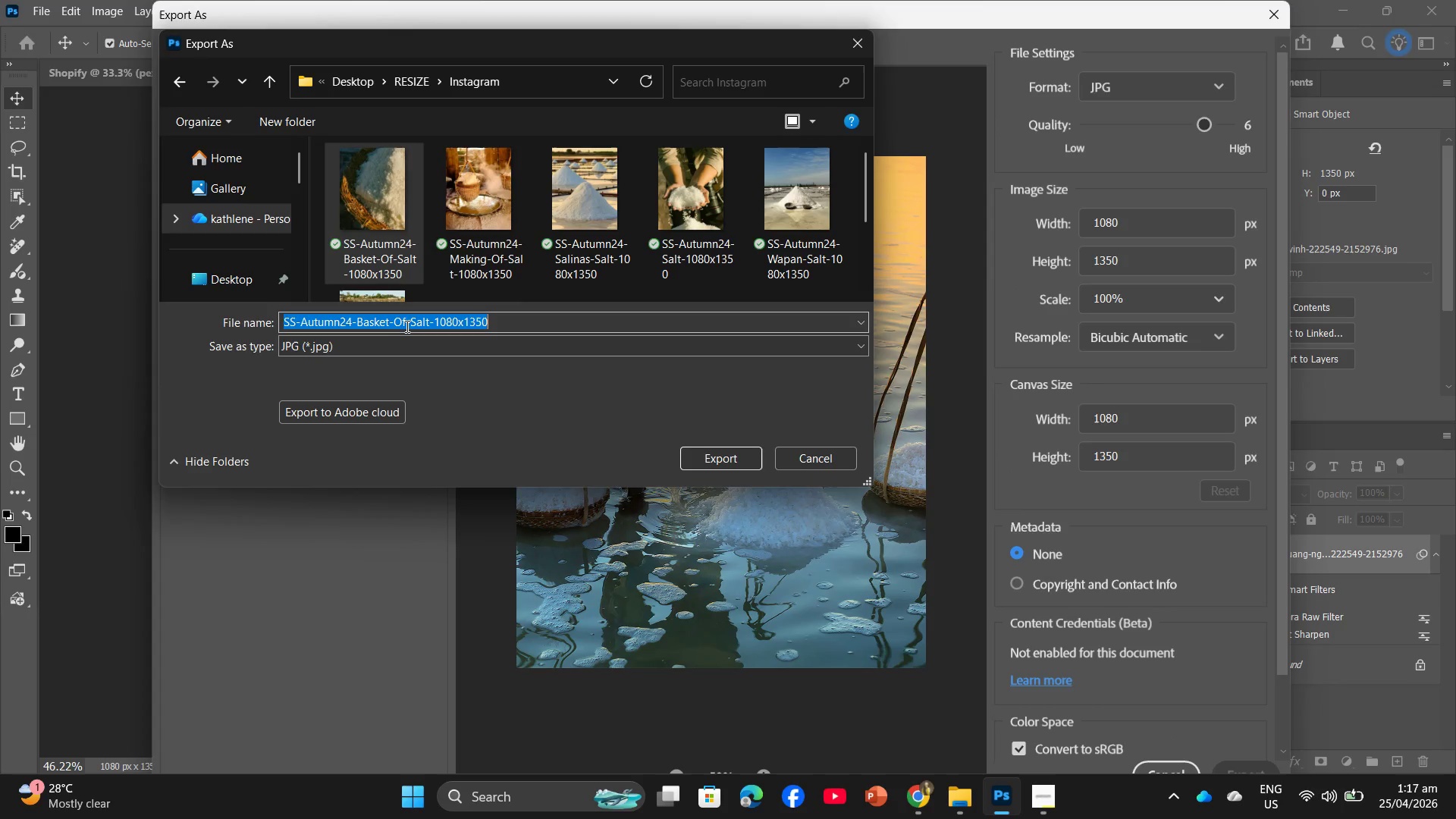 
double_click([405, 323])
 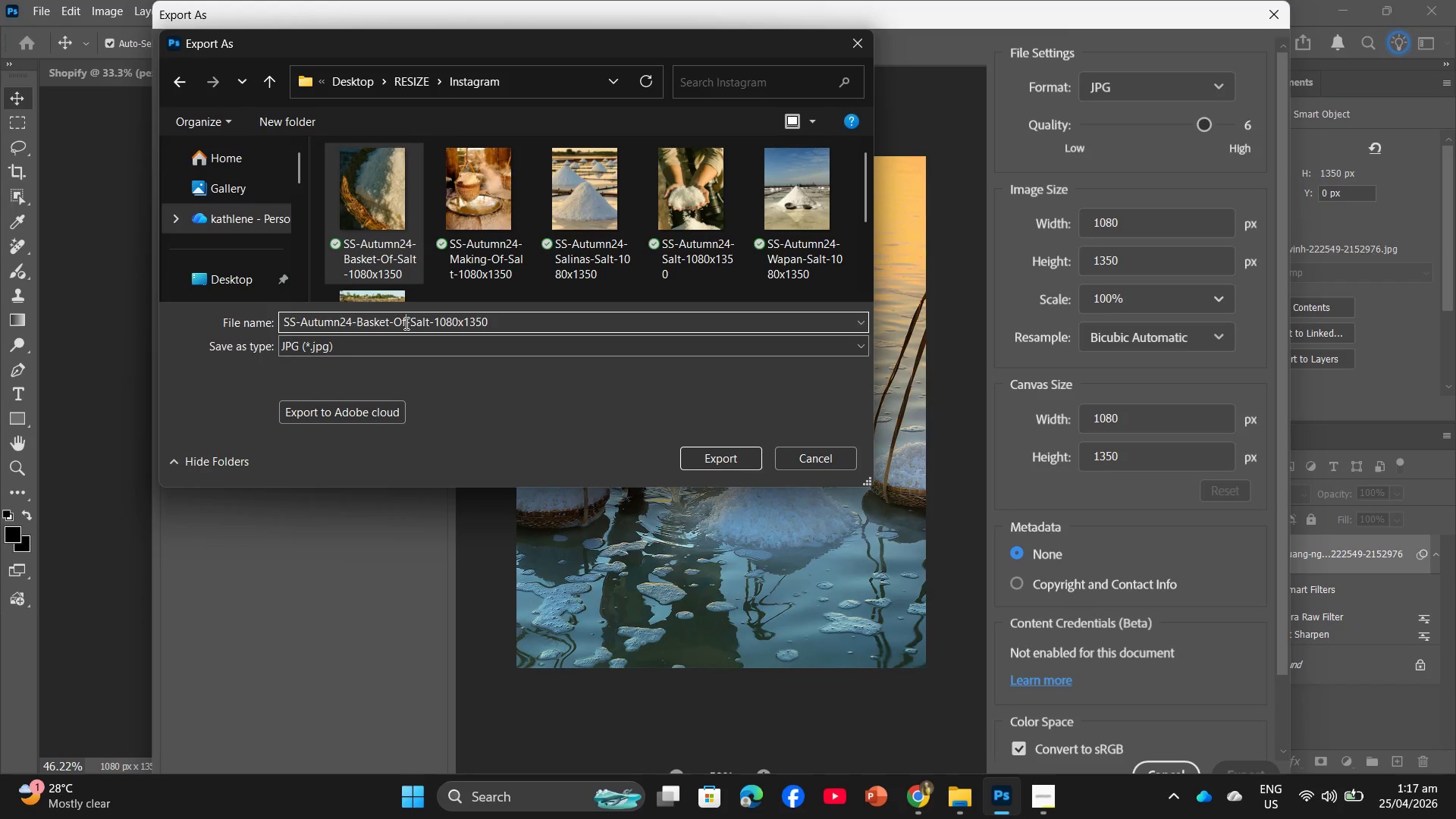 
left_click_drag(start_coordinate=[405, 323], to_coordinate=[375, 318])
 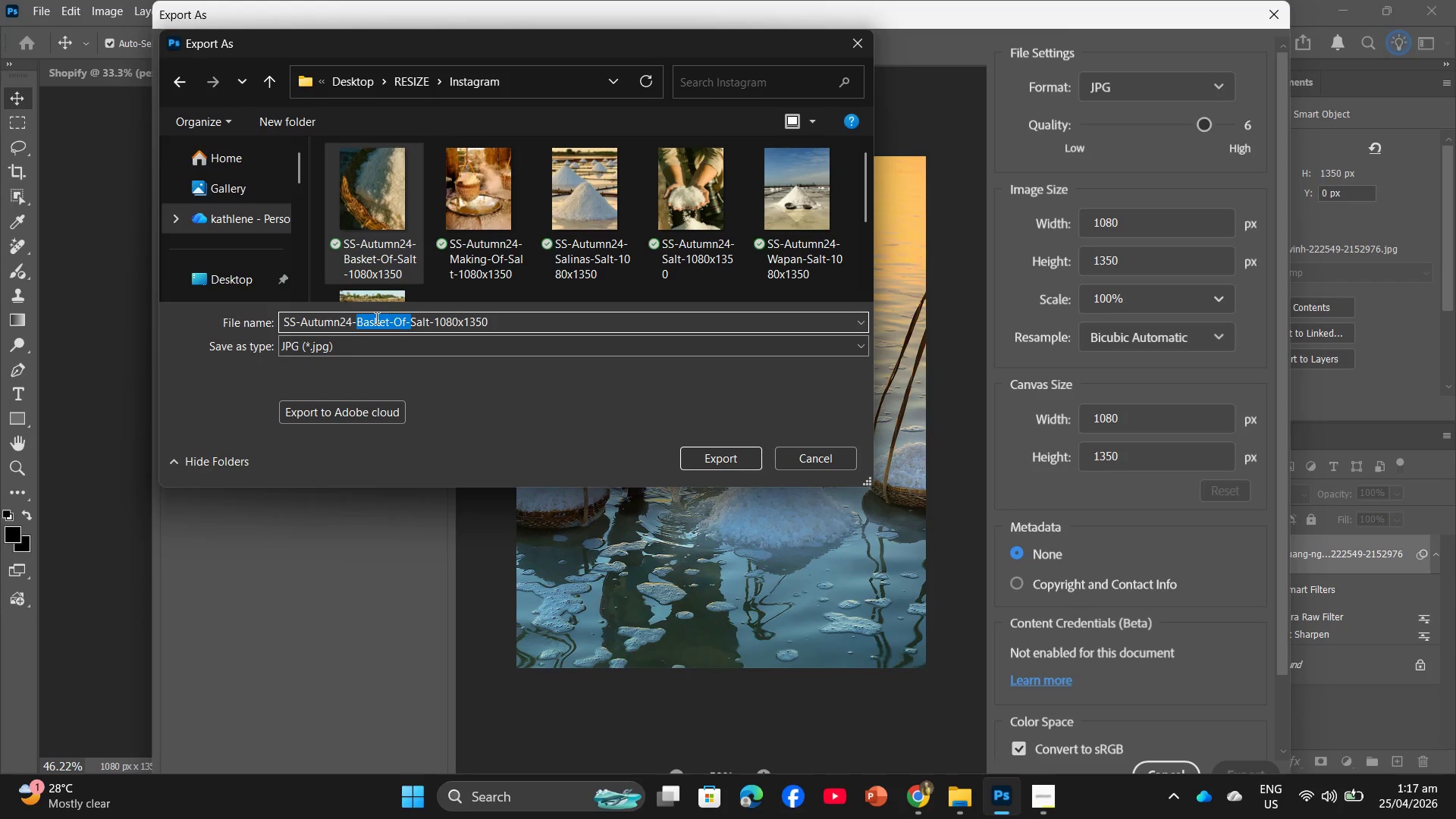 
key(Backspace)
type(Collecting=)
key(Backspace)
type(-)
 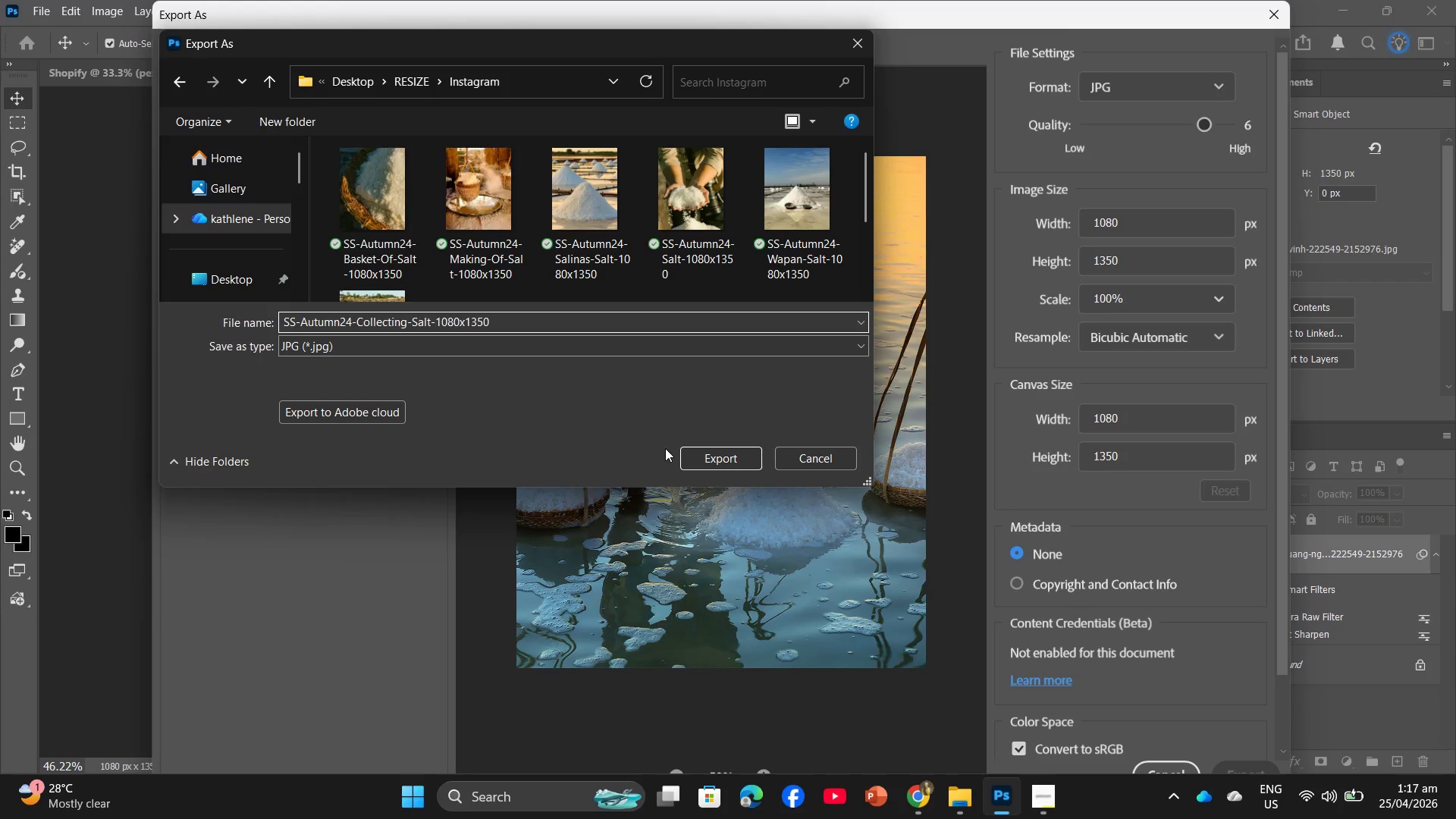 
left_click([711, 461])
 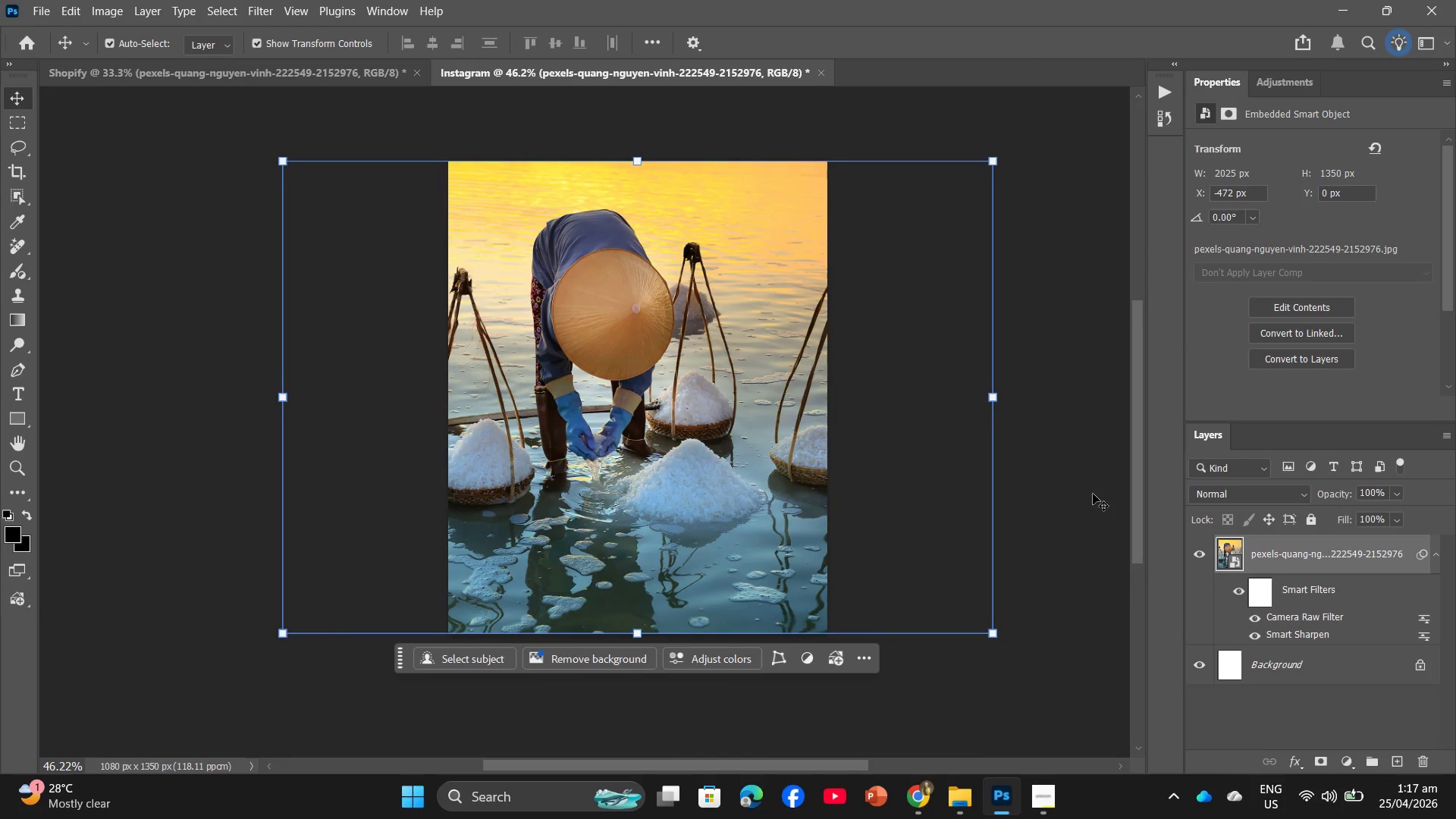 
wait(5.34)
 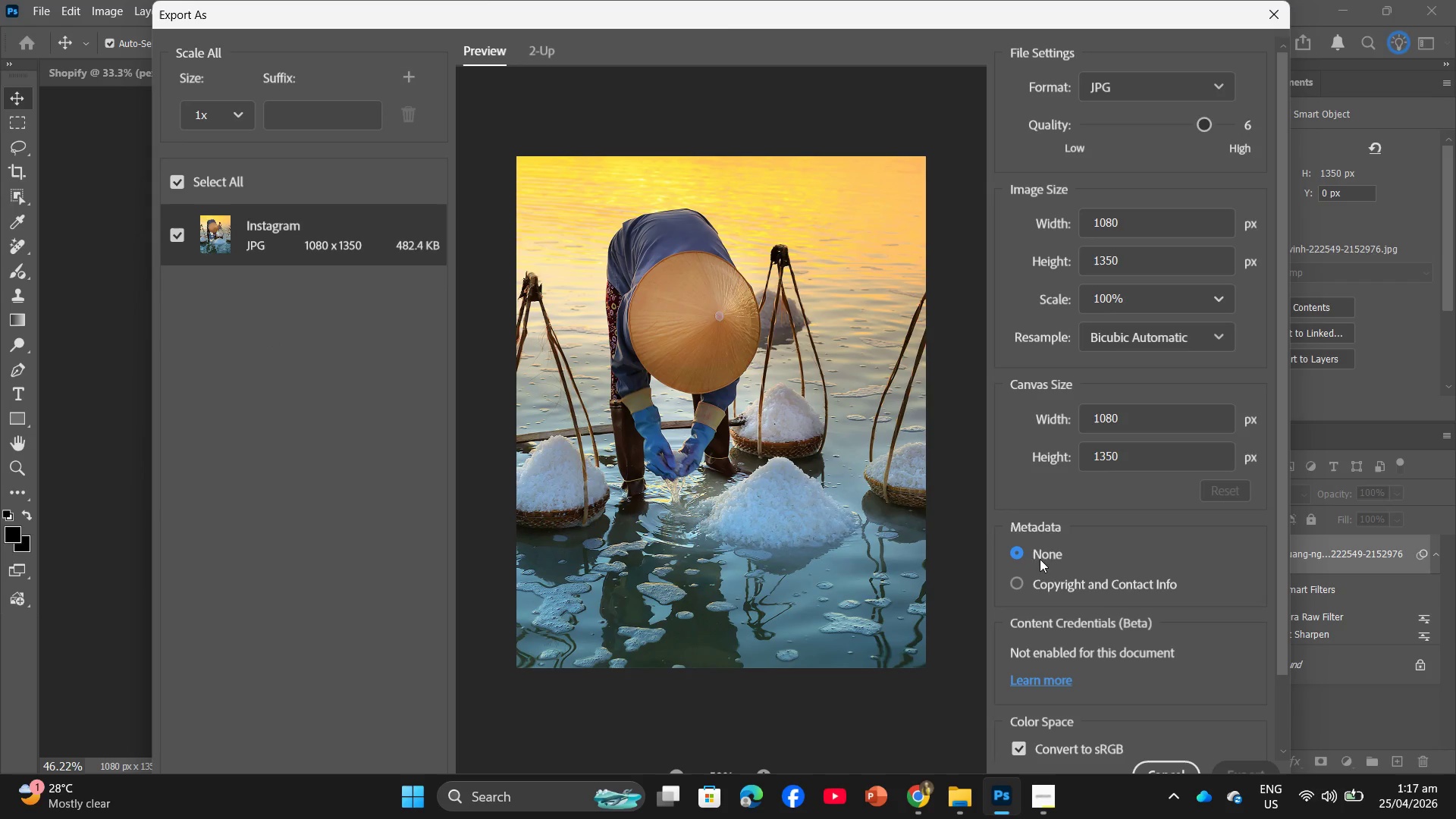 
key(Backspace)
 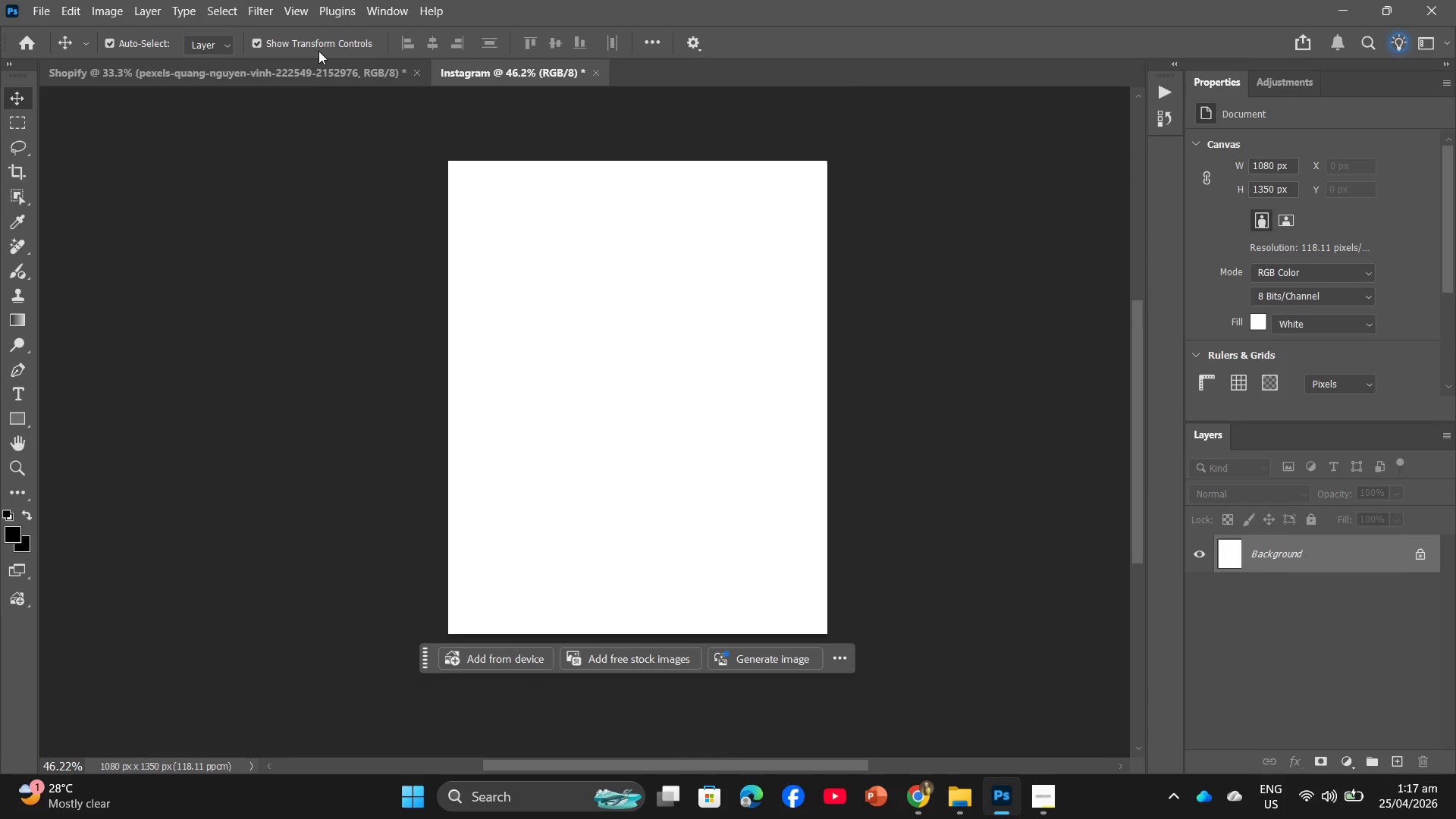 
left_click([315, 80])
 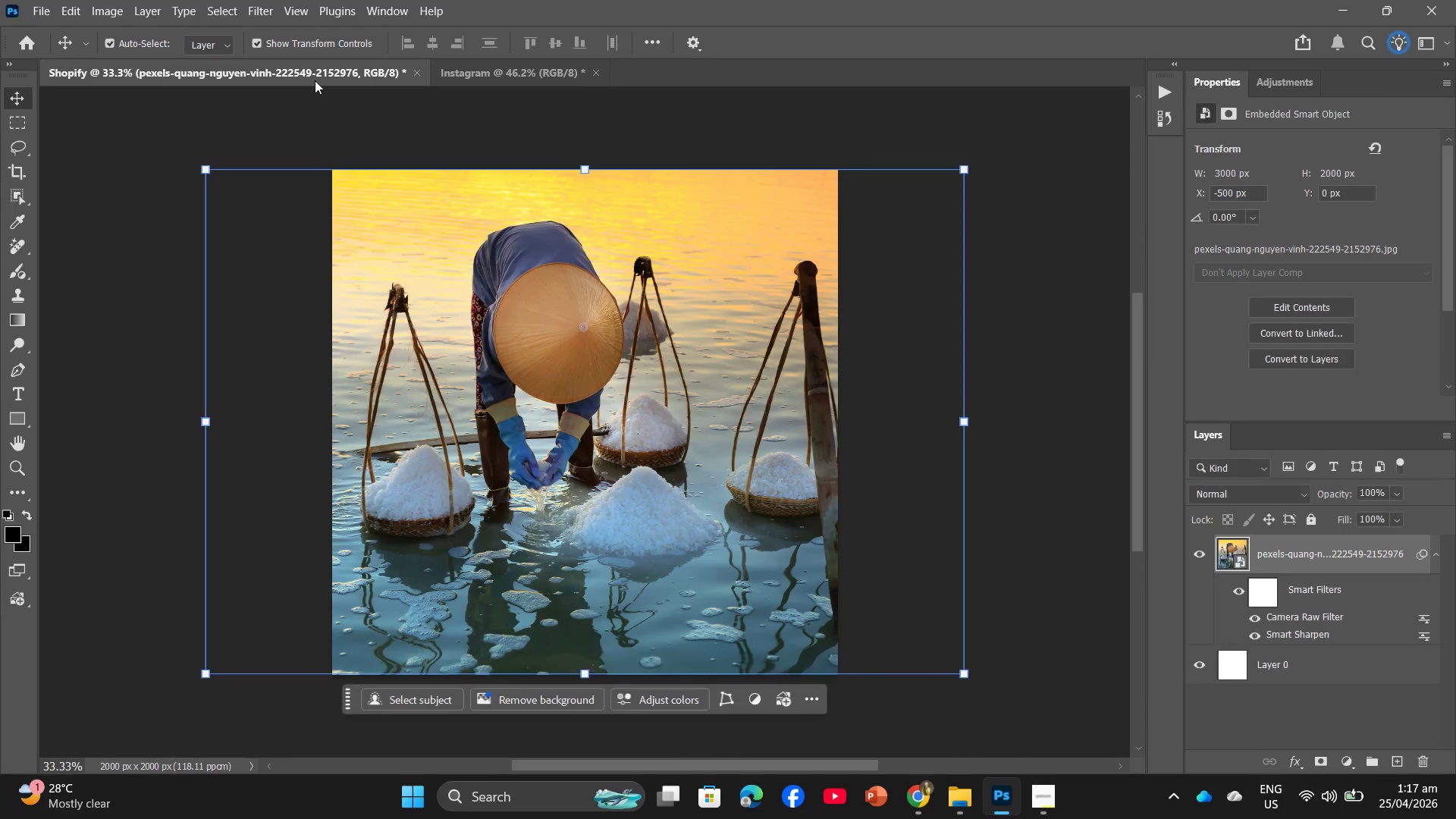 
key(Backspace)
 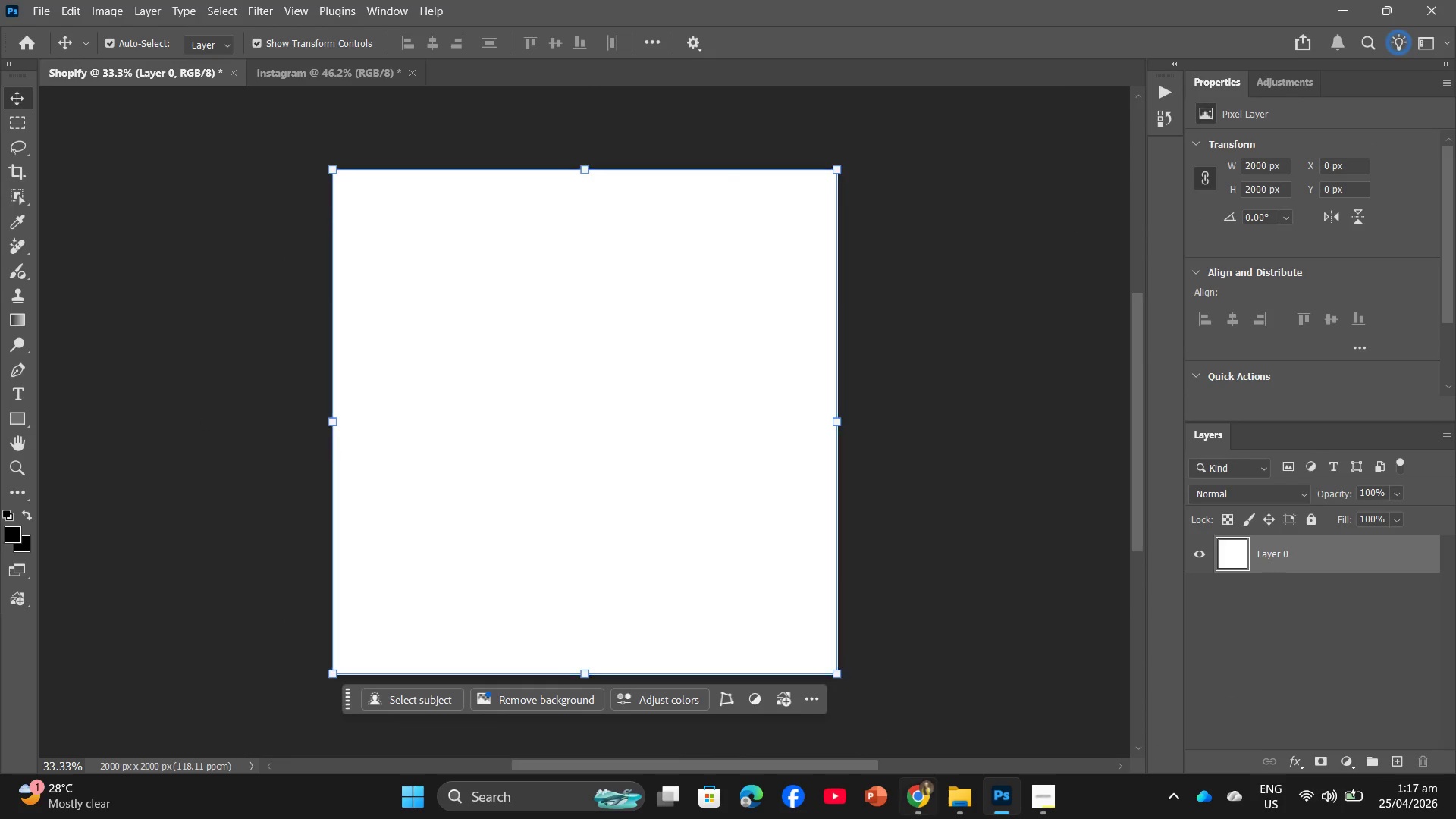 
left_click([918, 796])
 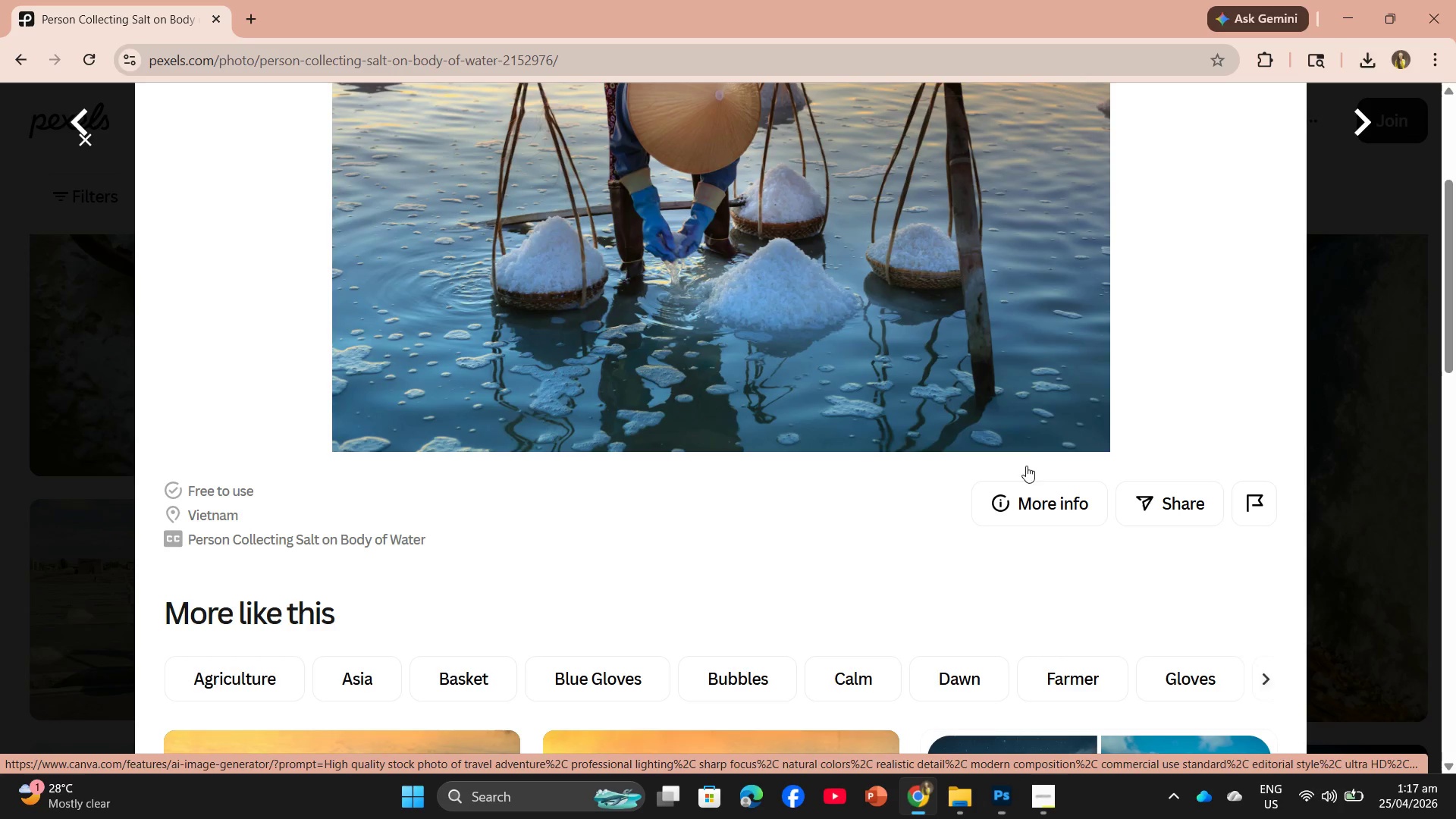 
scroll: coordinate [908, 552], scroll_direction: down, amount: 38.0
 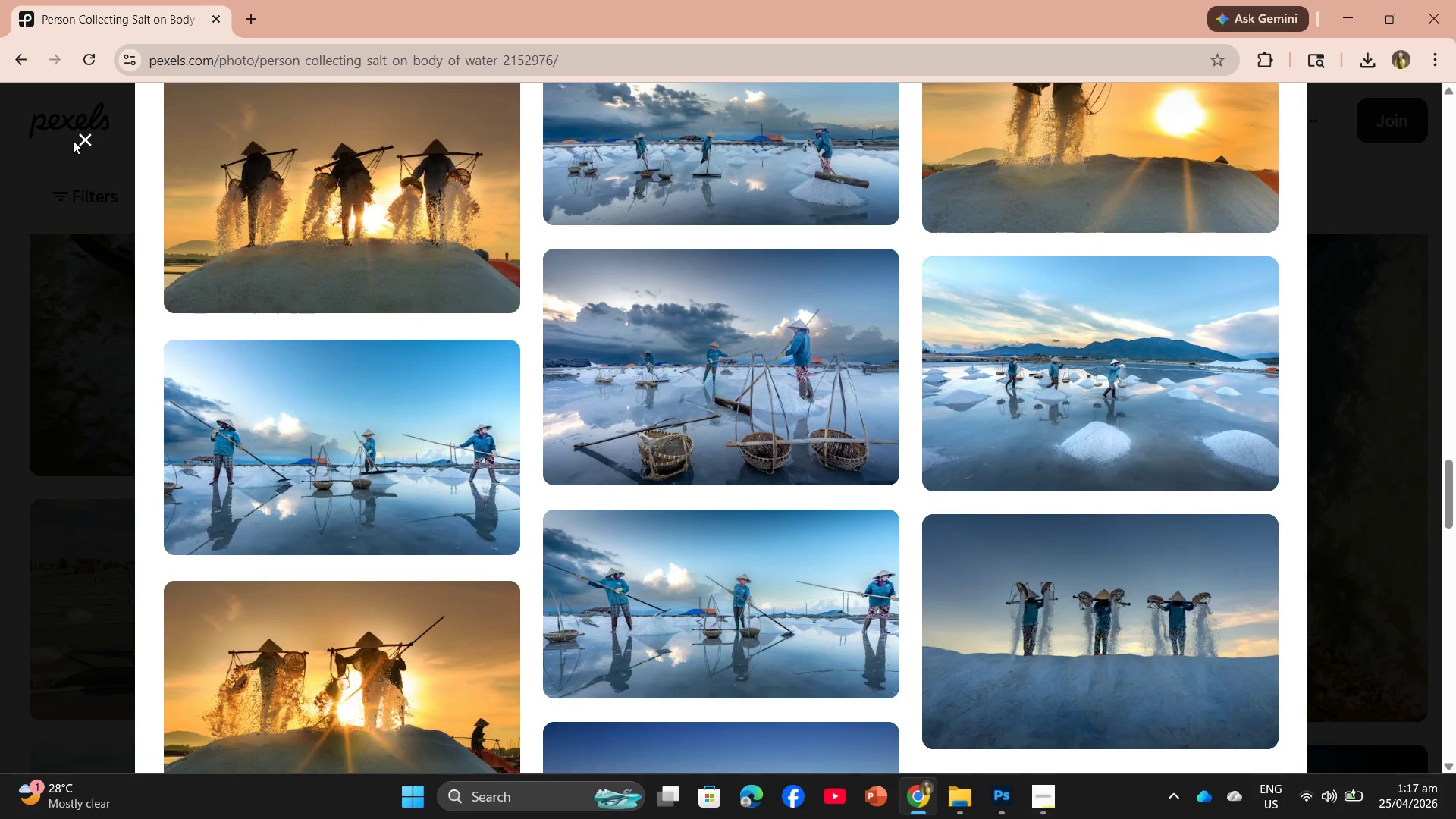 
left_click([82, 134])
 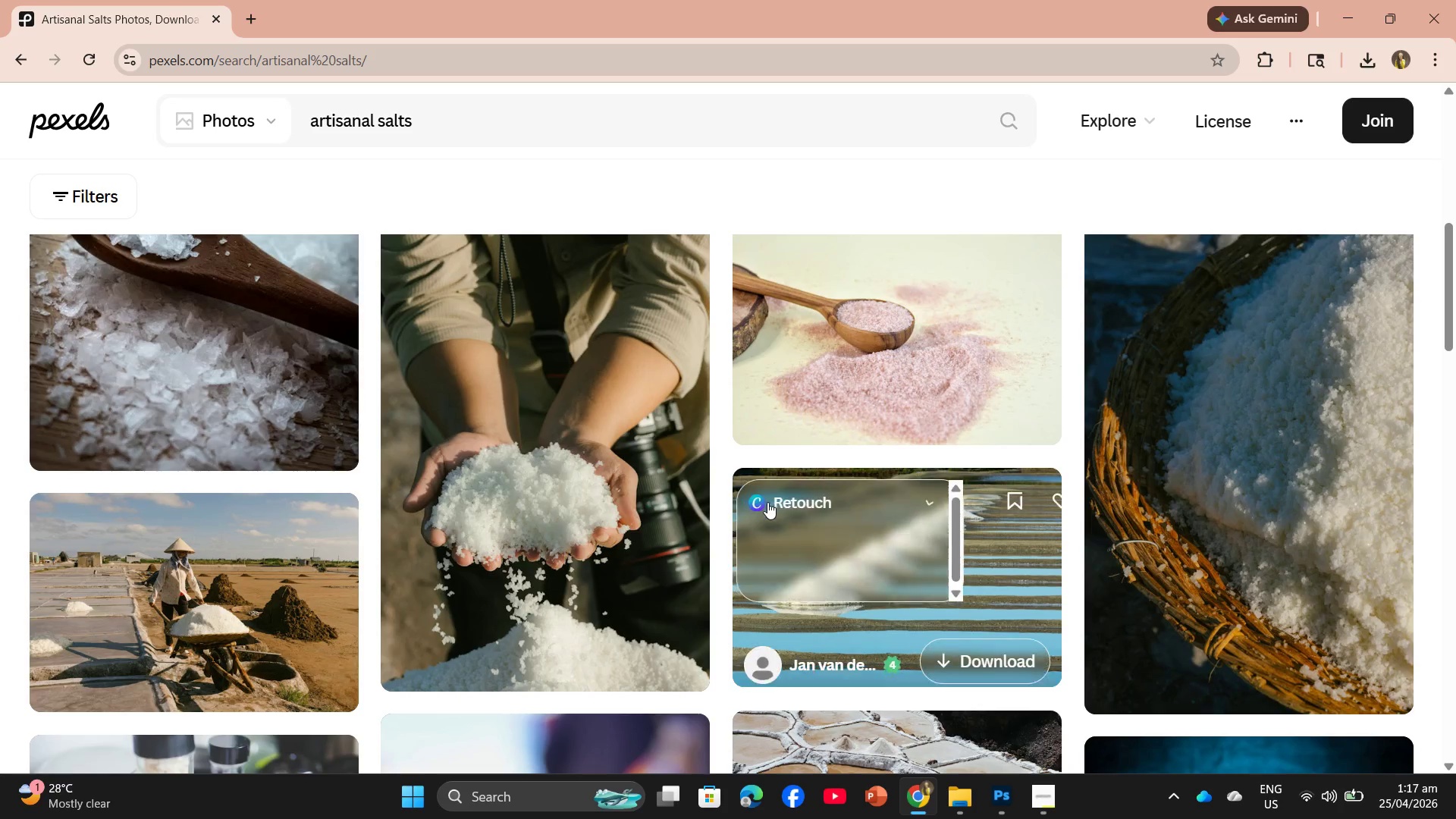 
scroll: coordinate [767, 505], scroll_direction: down, amount: 3.0
 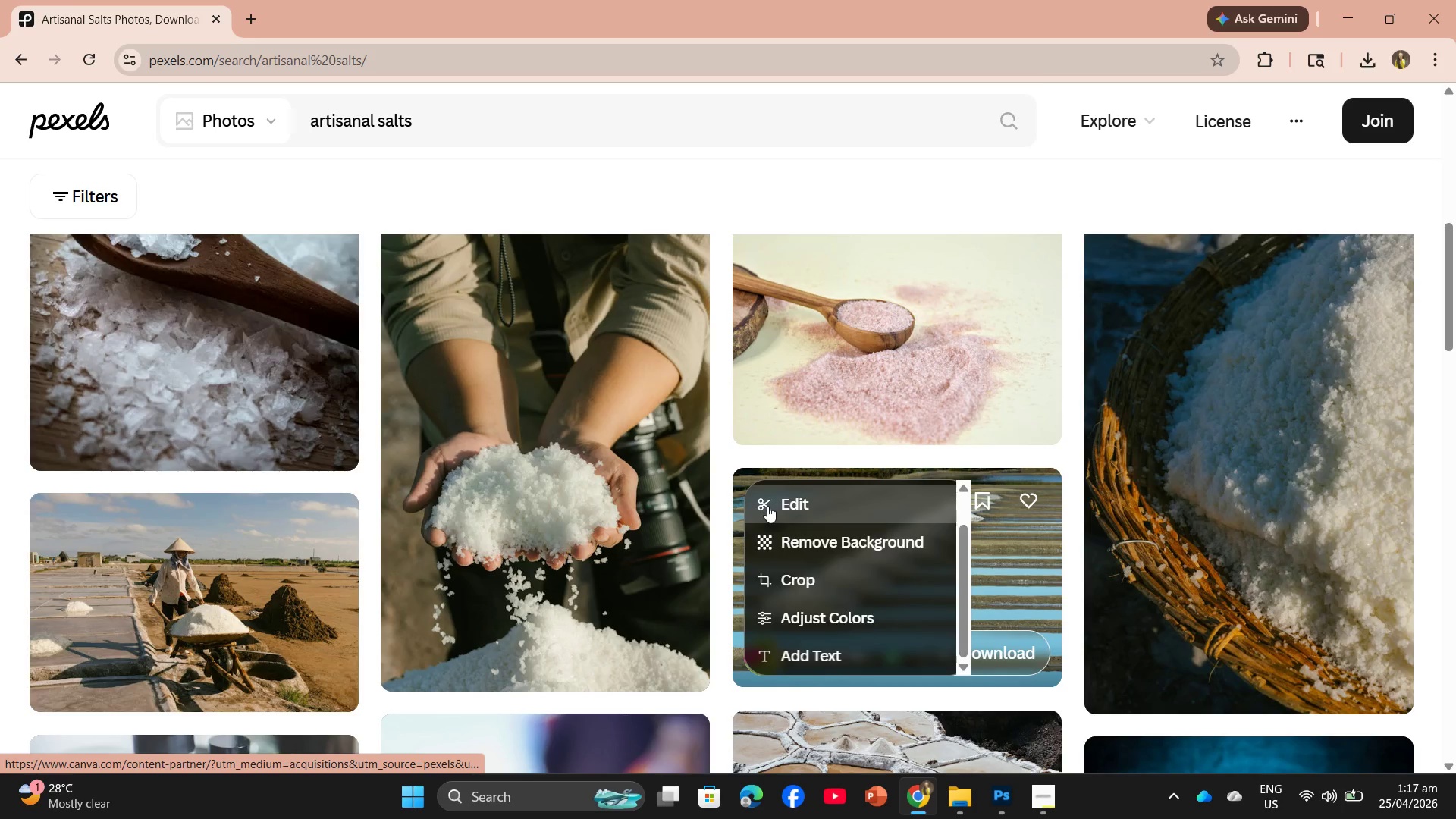 
scroll: coordinate [598, 429], scroll_direction: up, amount: 5.0
 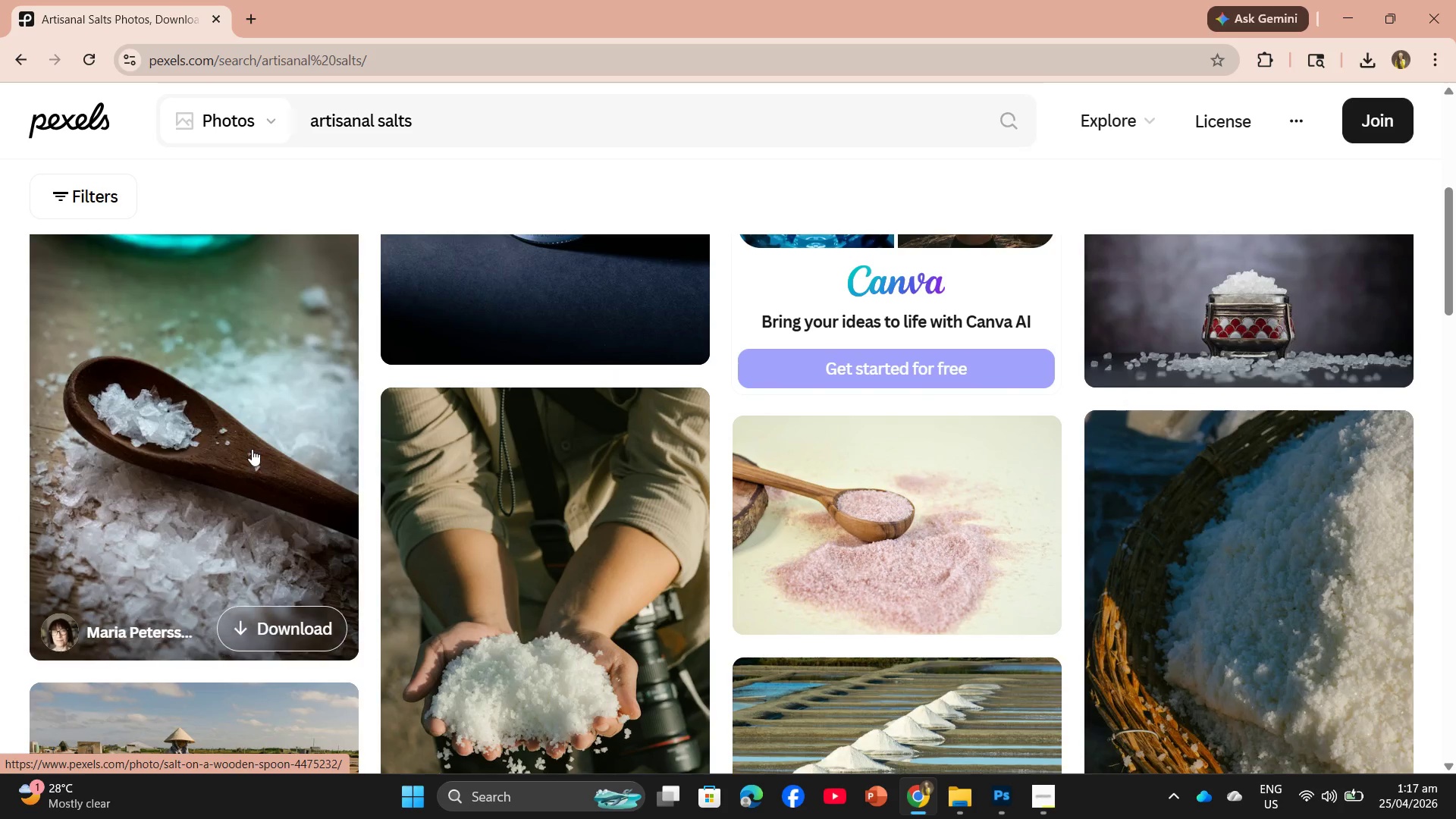 
left_click([214, 451])
 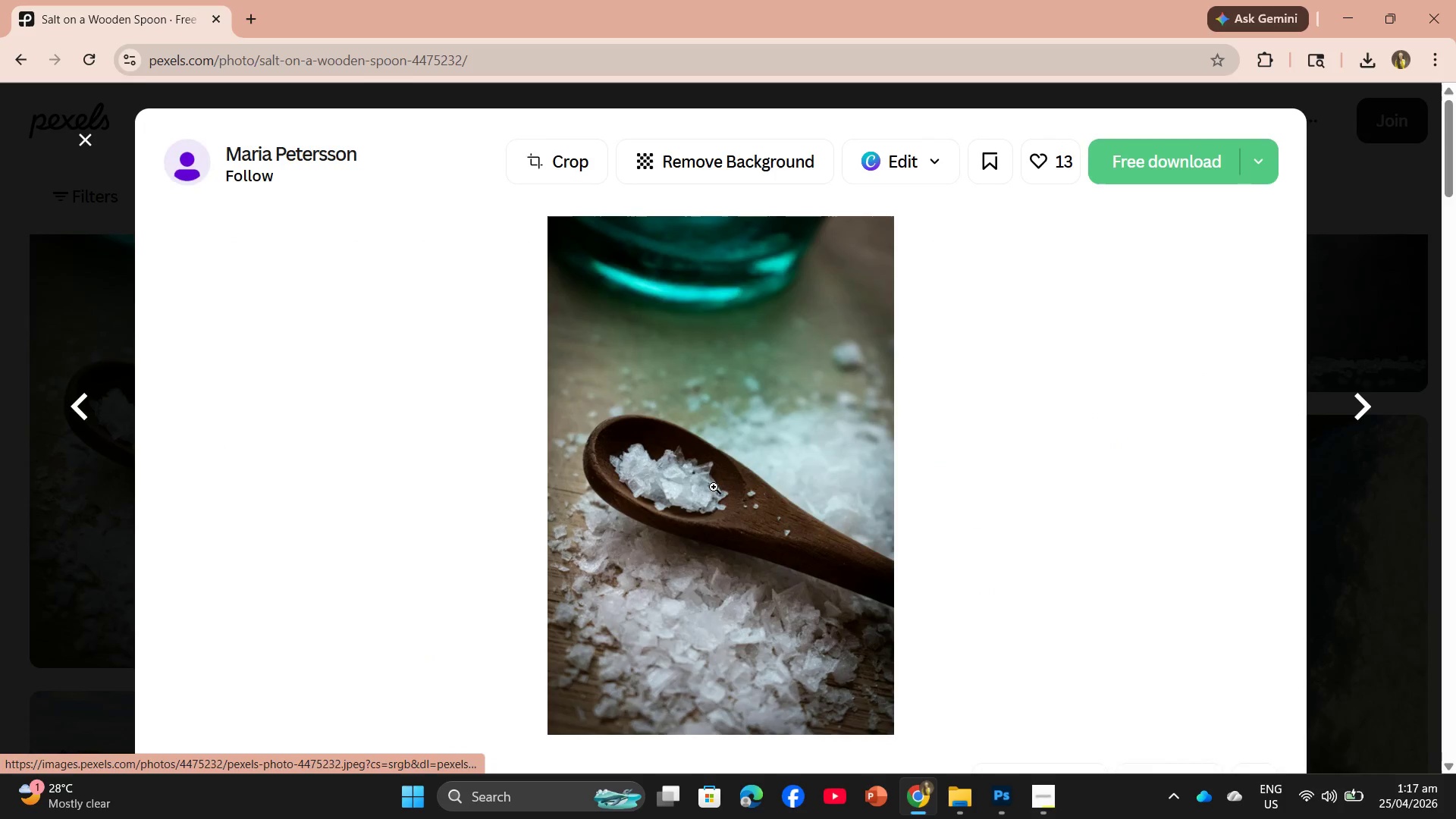 
scroll: coordinate [799, 513], scroll_direction: down, amount: 13.0
 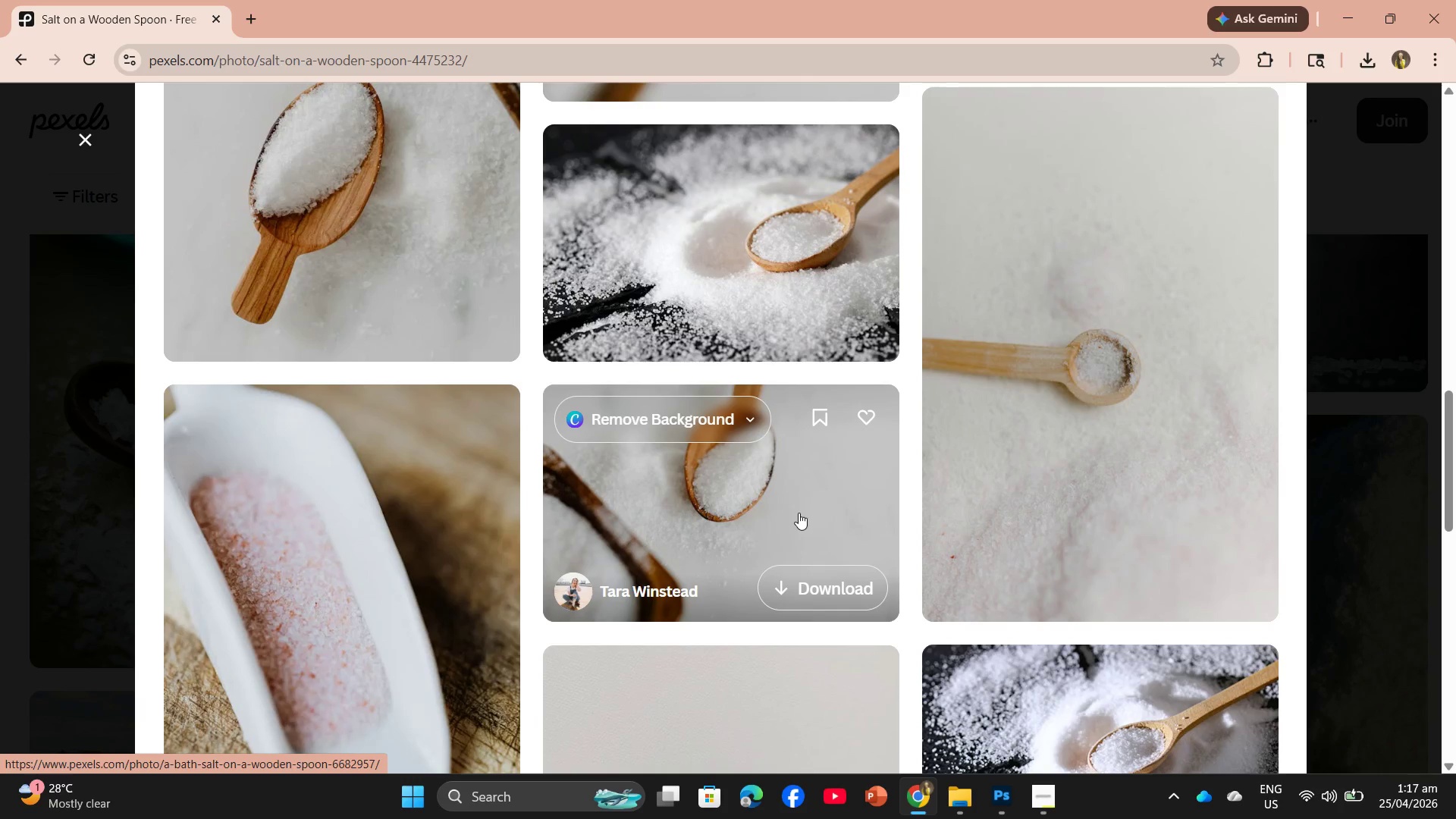 
scroll: coordinate [799, 513], scroll_direction: up, amount: 15.0
 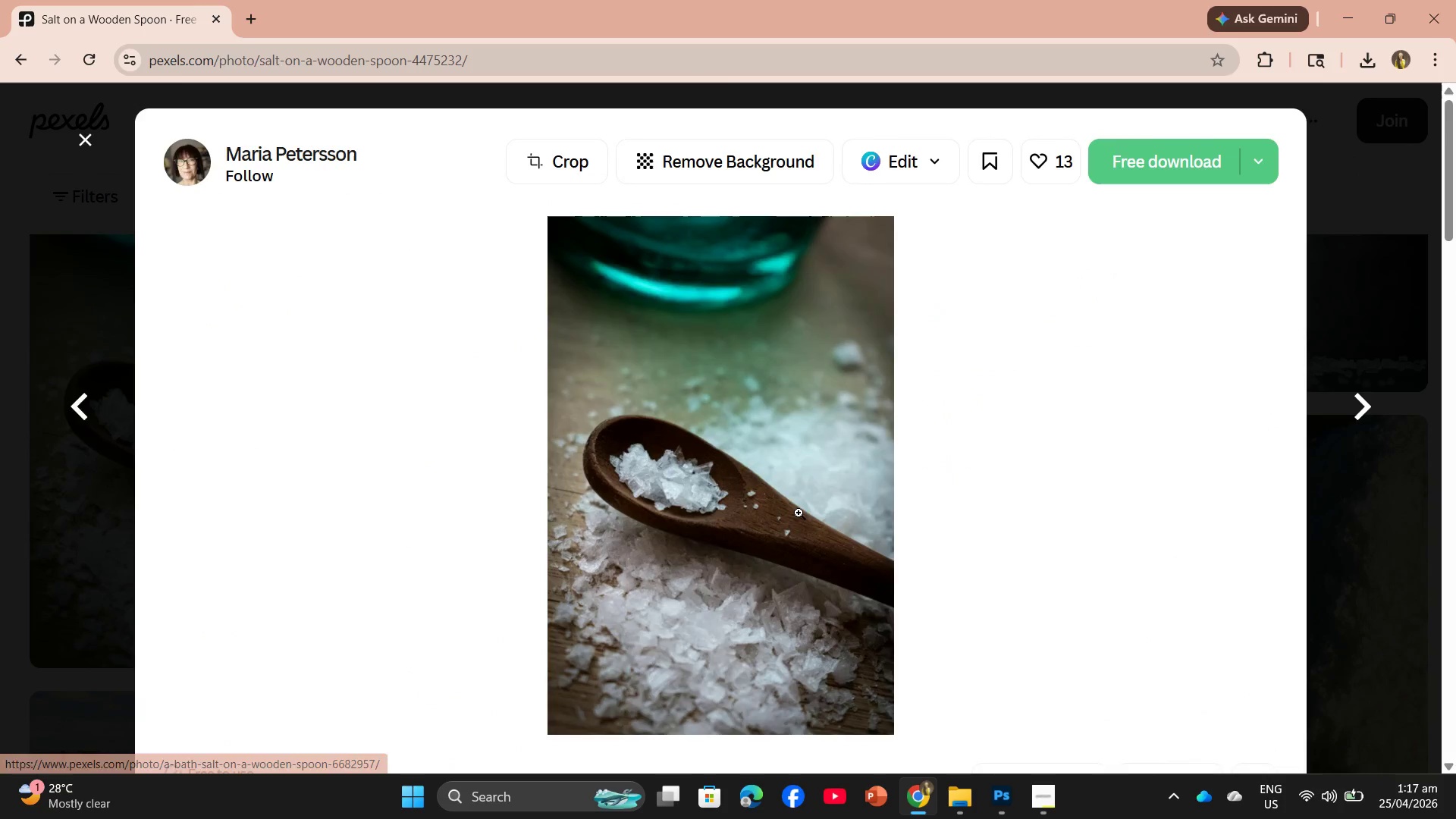 
scroll: coordinate [799, 513], scroll_direction: down, amount: 11.0
 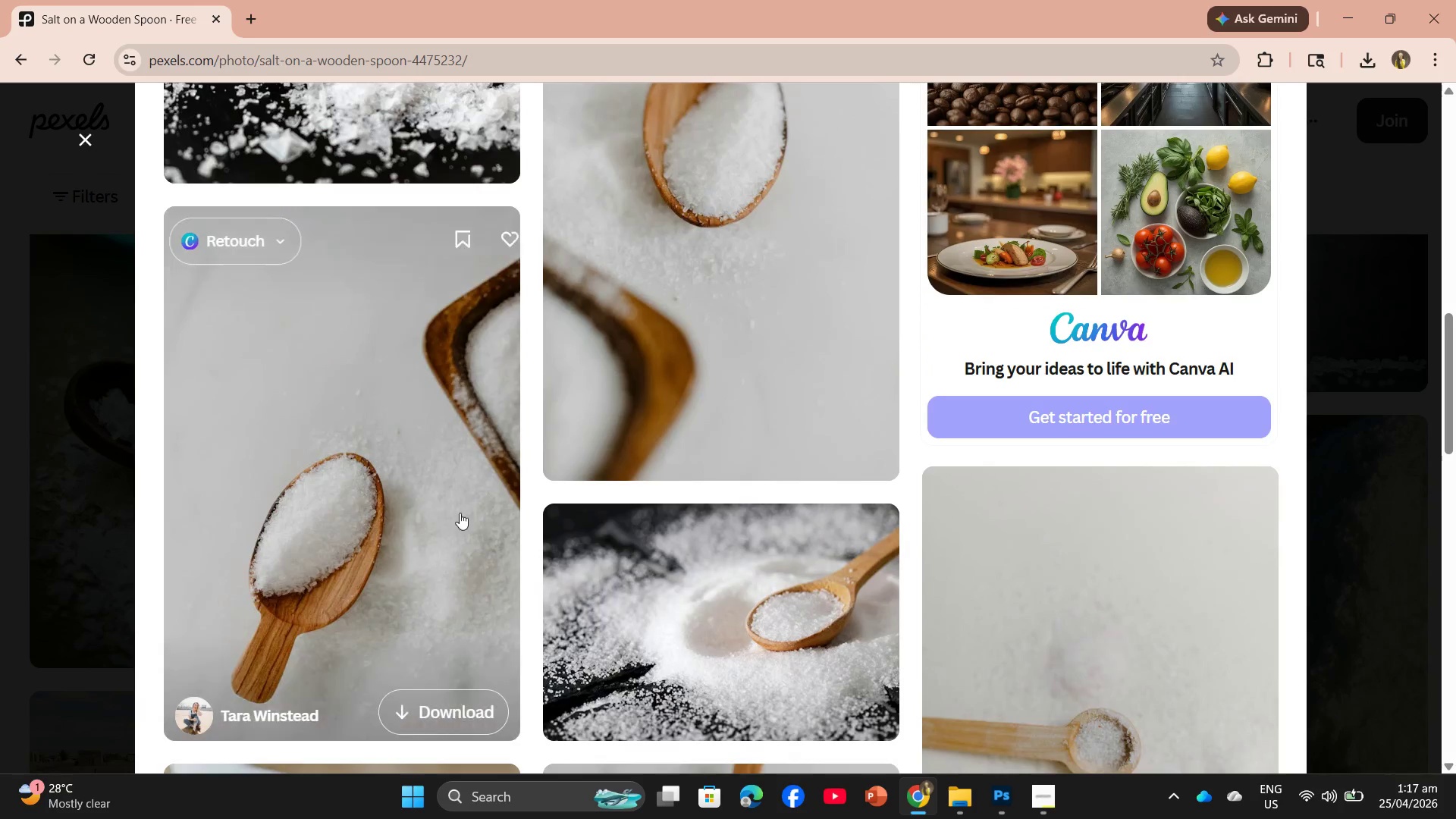 
left_click([444, 512])
 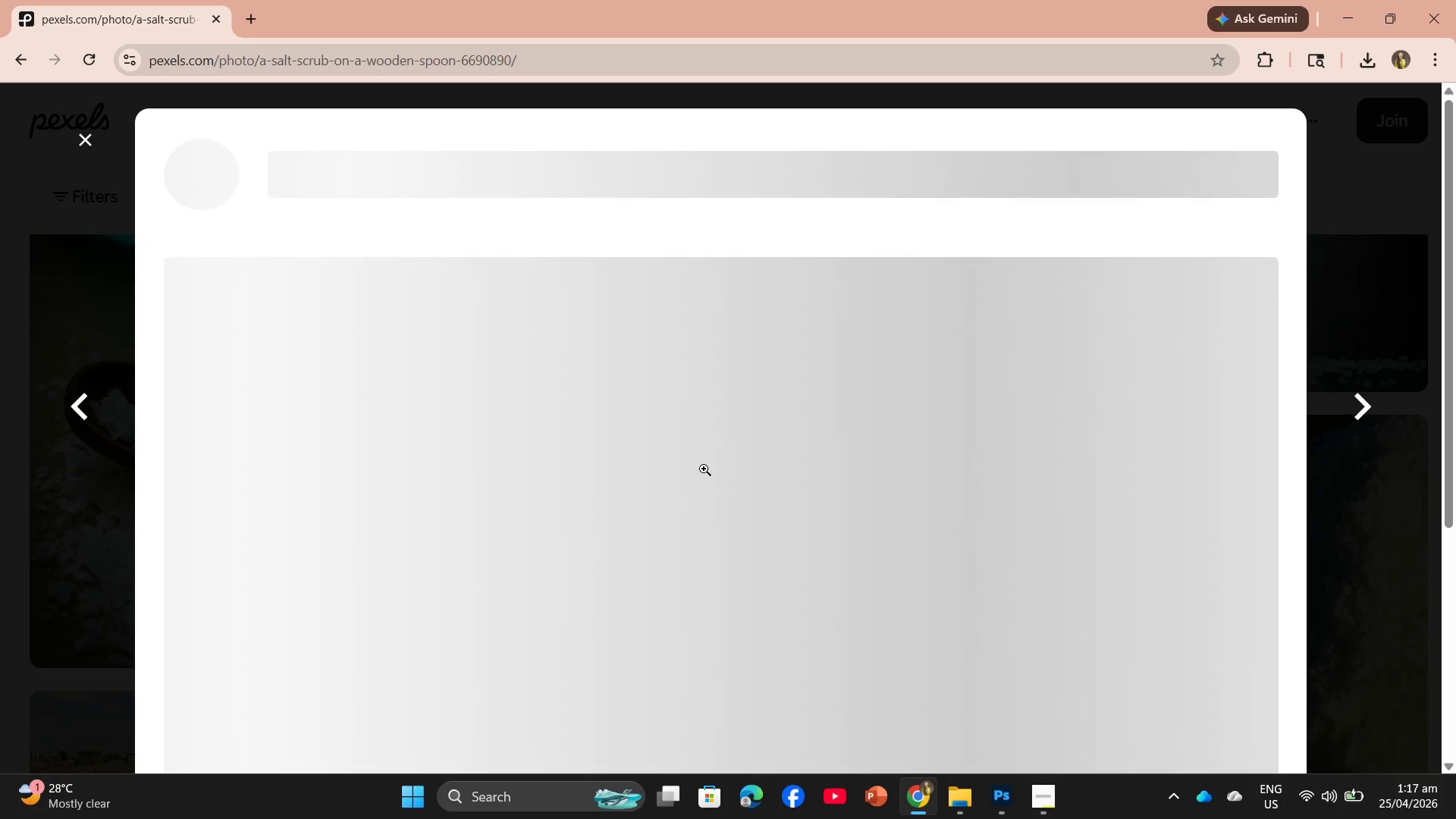 
scroll: coordinate [789, 520], scroll_direction: down, amount: 8.0
 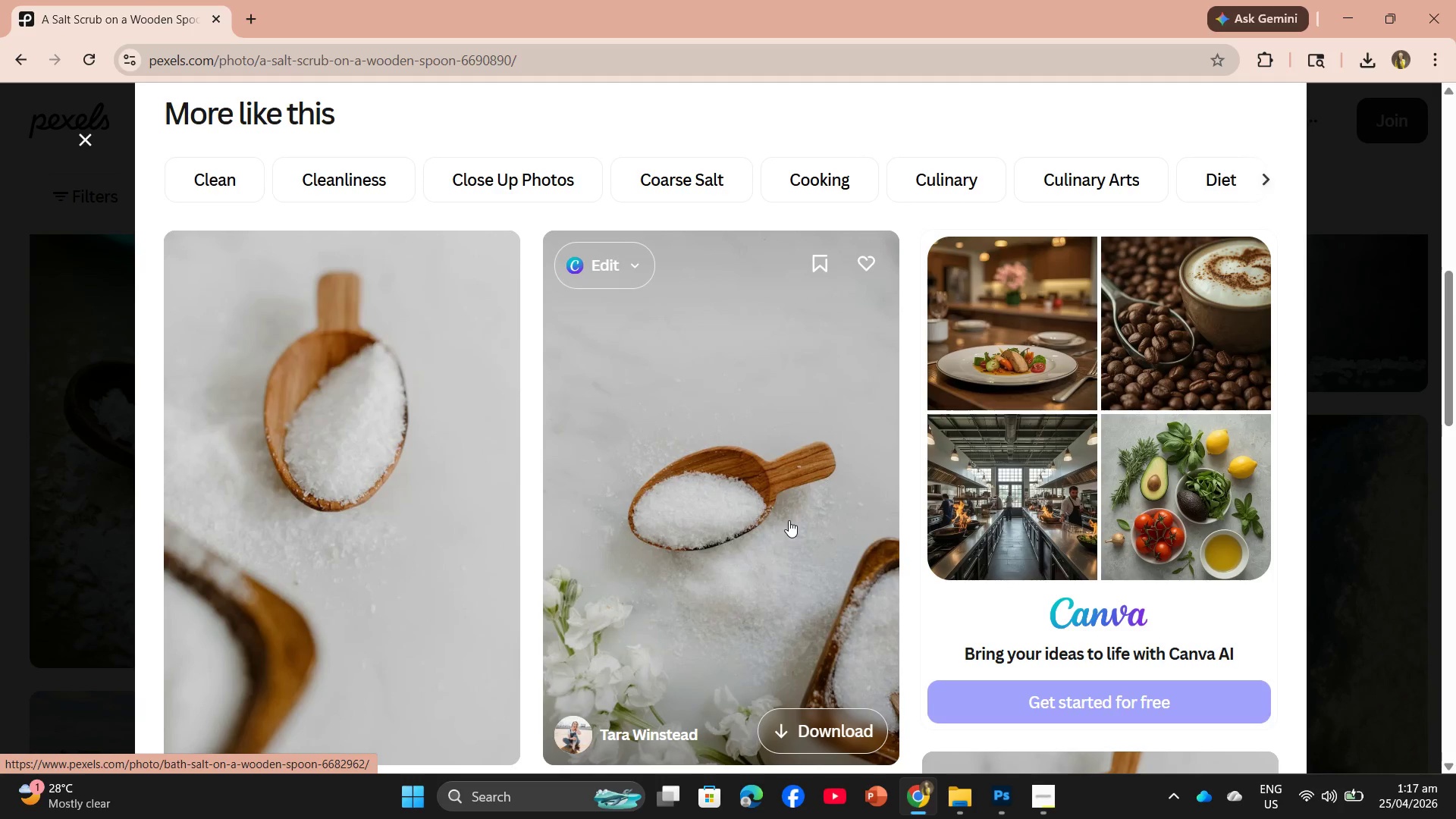 
scroll: coordinate [968, 494], scroll_direction: up, amount: 11.0
 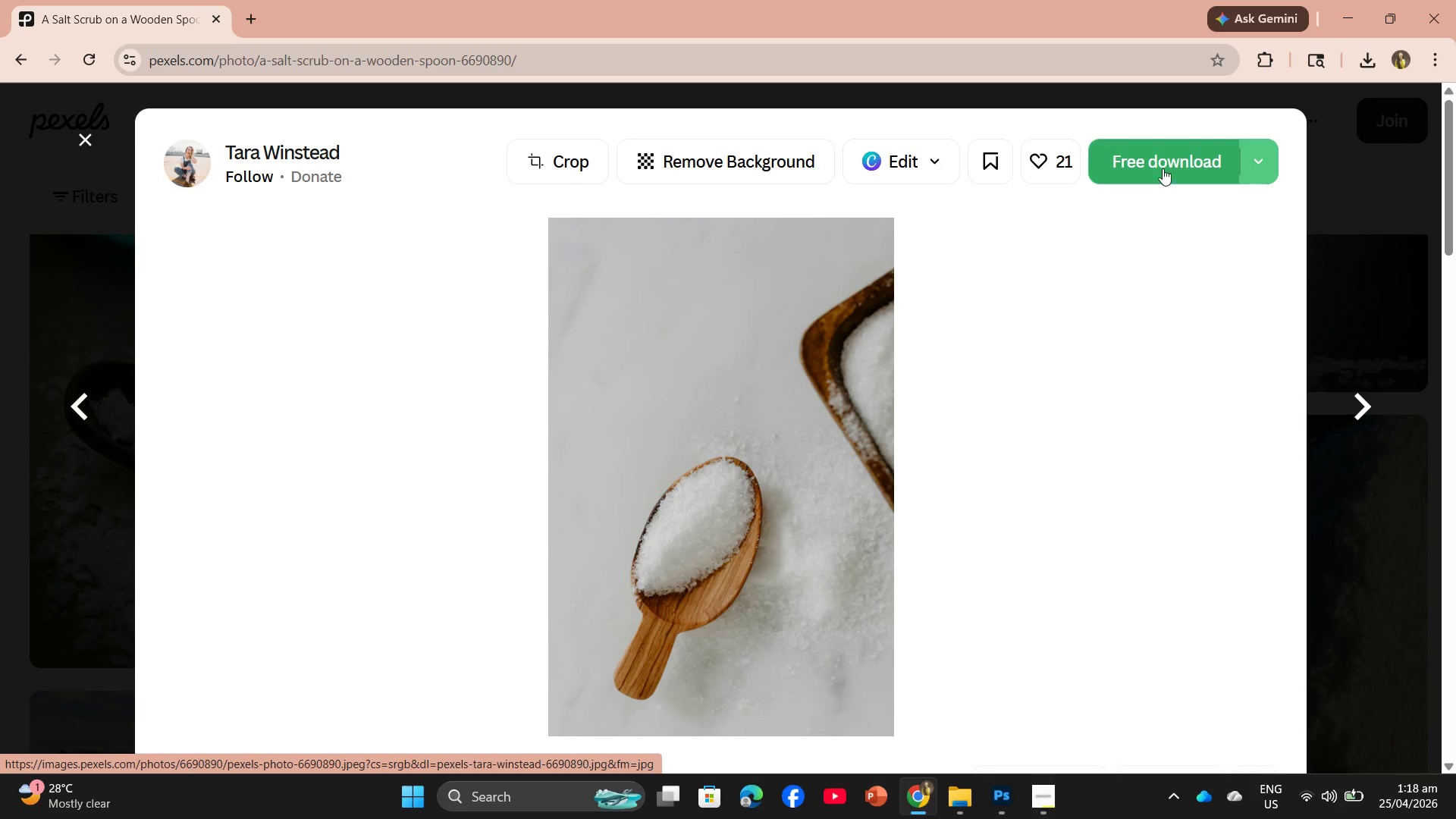 
left_click([1163, 166])
 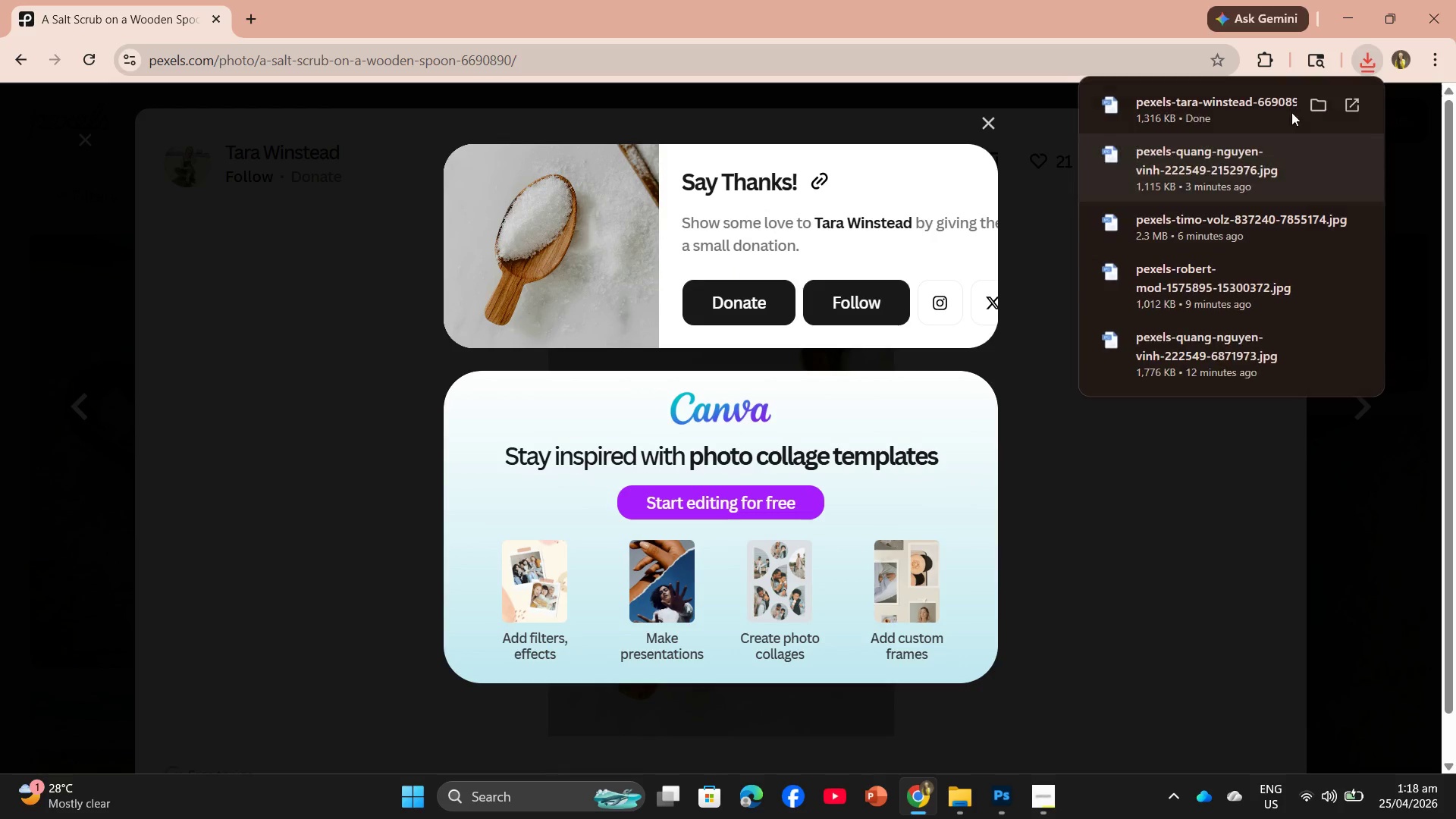 
left_click_drag(start_coordinate=[1249, 108], to_coordinate=[665, 447])
 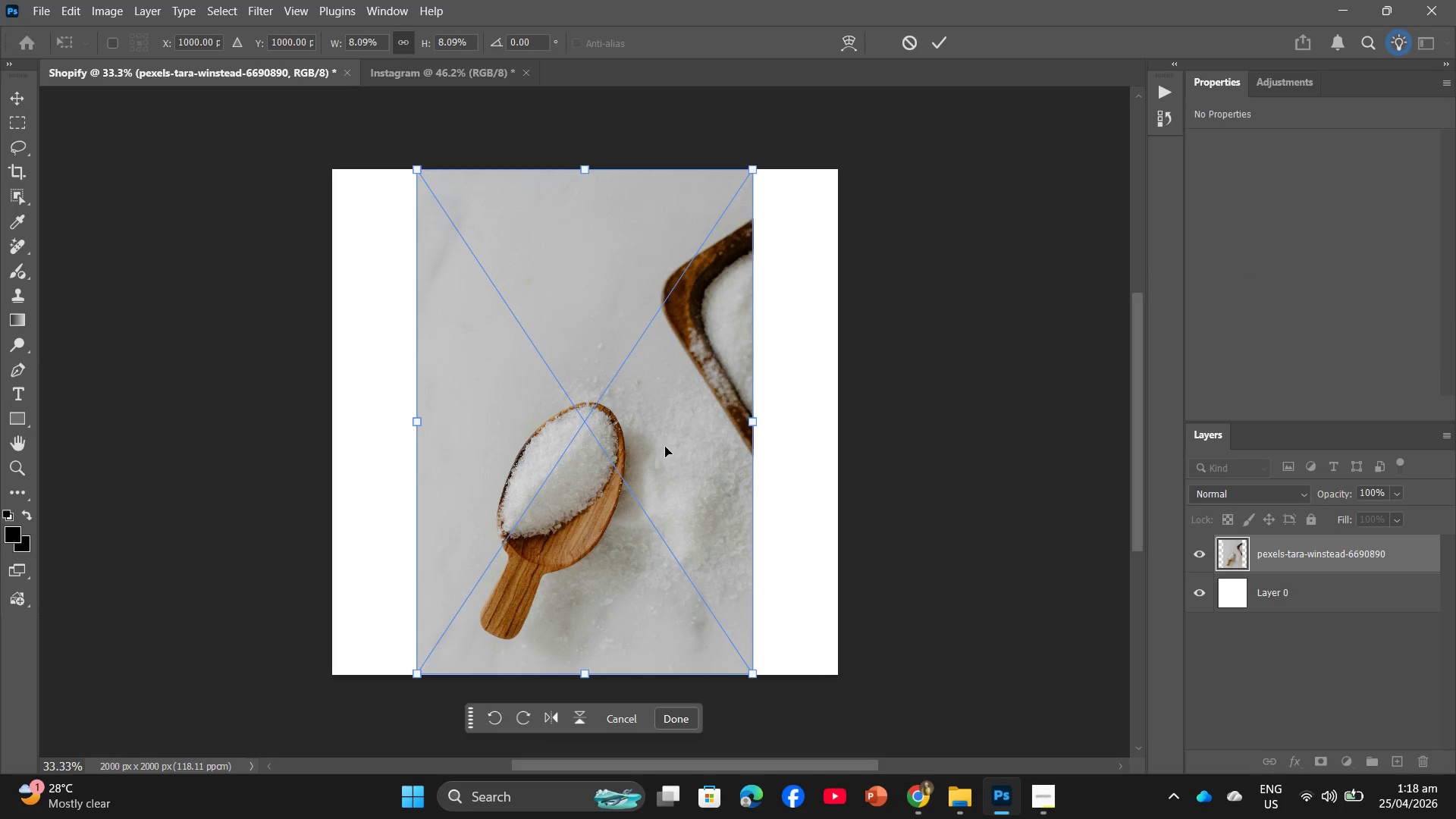 
wait(6.76)
 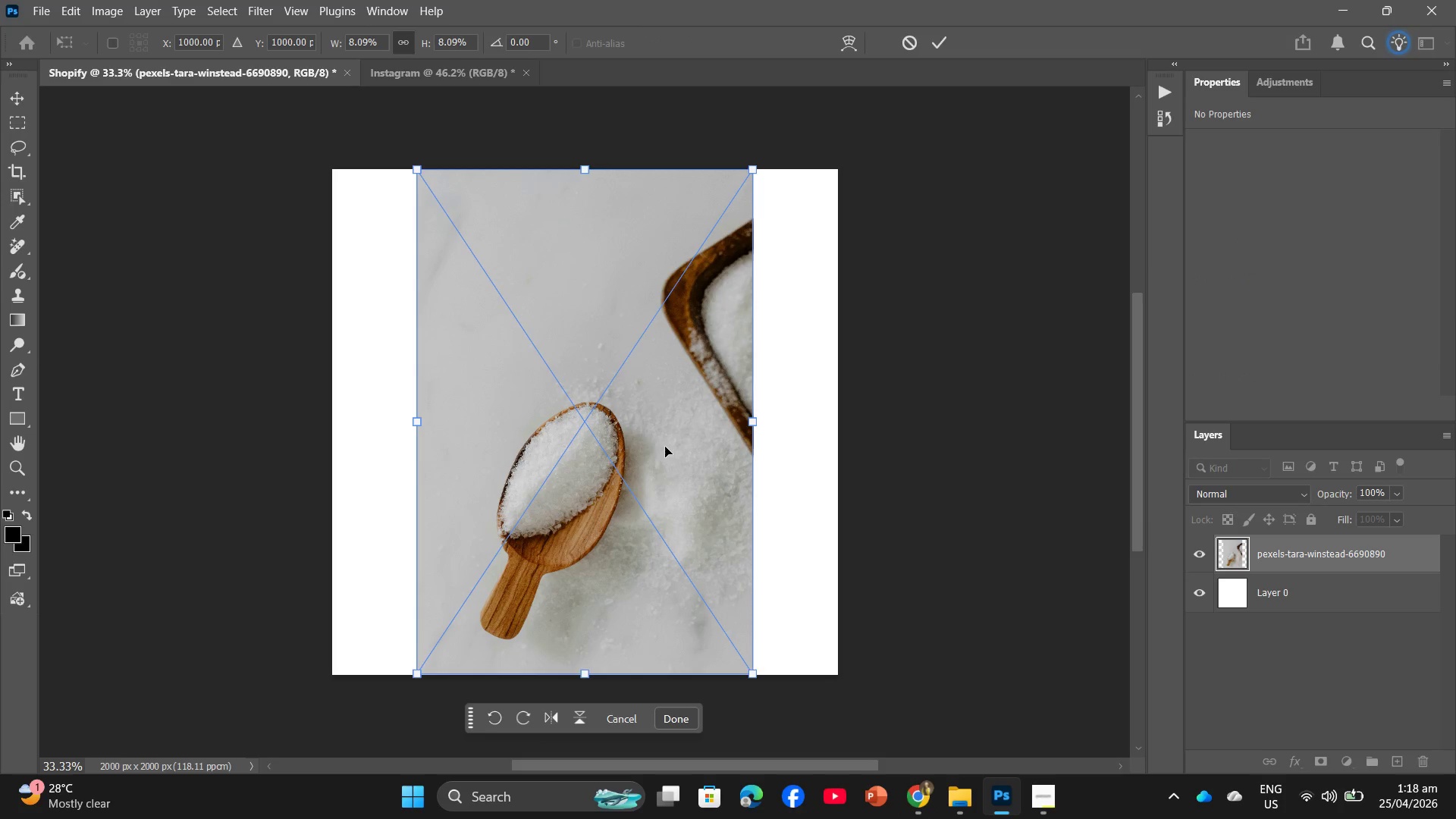 
left_click_drag(start_coordinate=[418, 423], to_coordinate=[340, 413])
 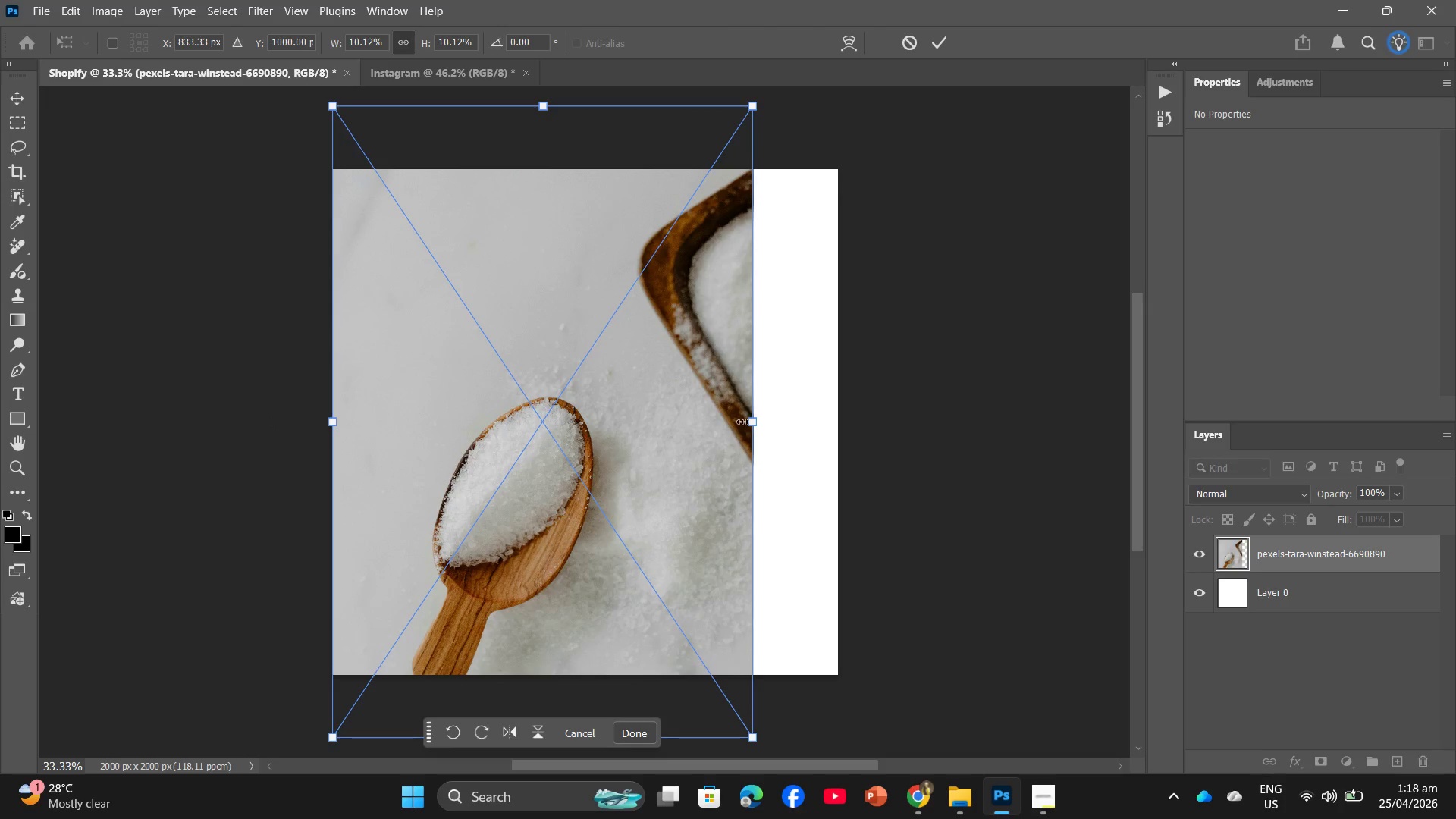 
left_click_drag(start_coordinate=[750, 421], to_coordinate=[828, 419])
 